 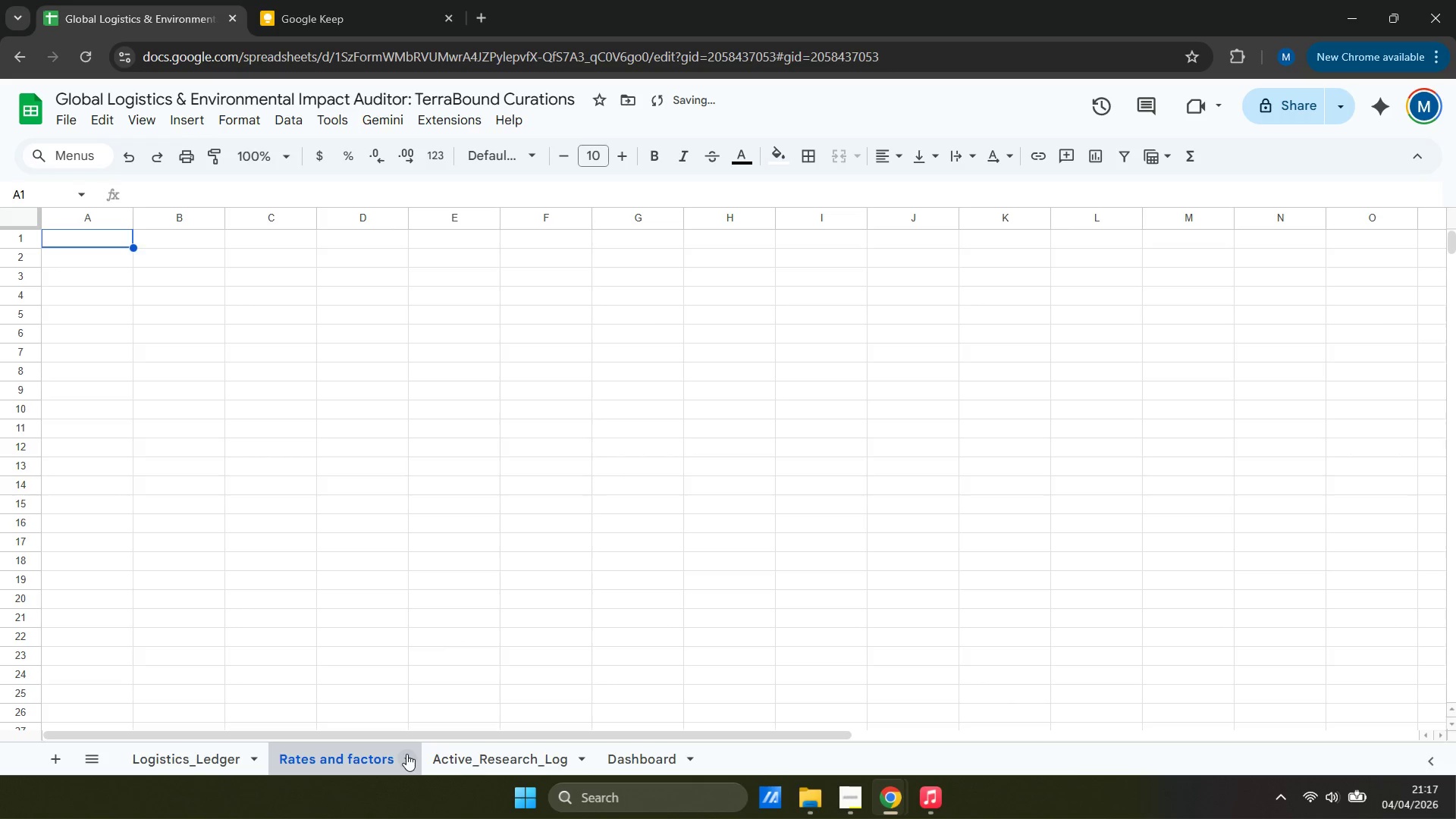 
left_click([409, 760])
 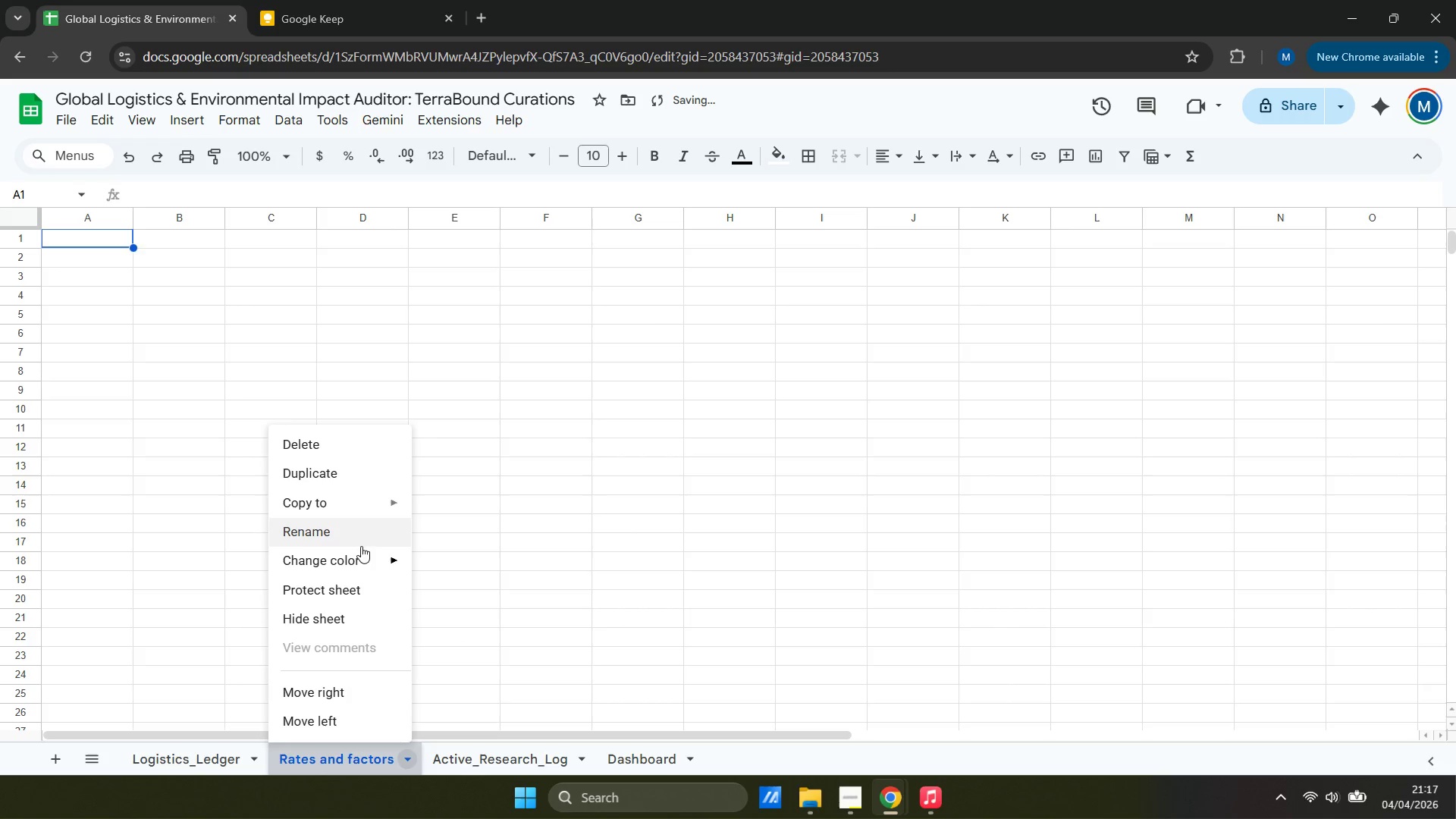 
left_click([365, 528])
 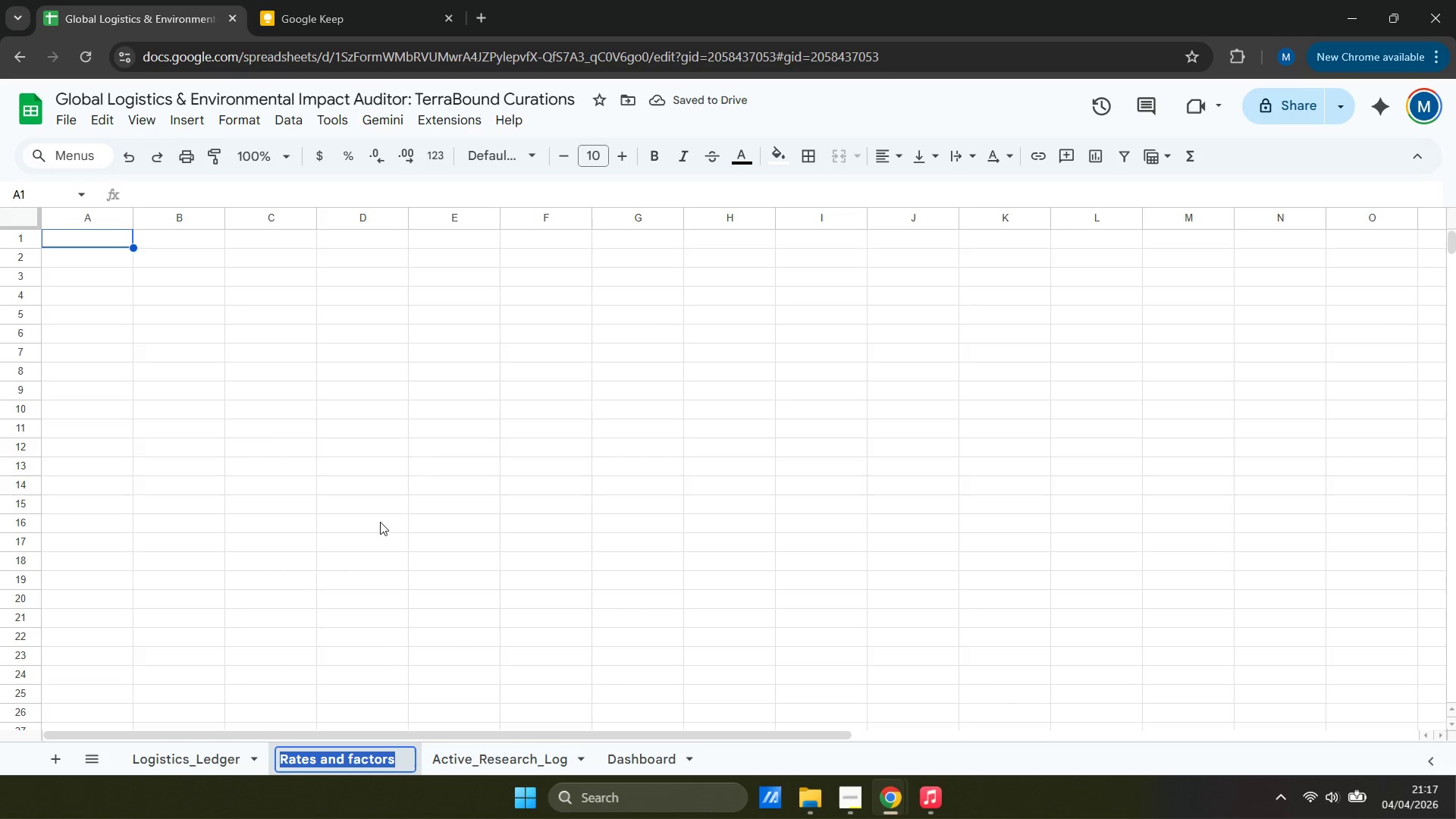 
type(Referec)
key(Backspace)
type(nce_Tables)
 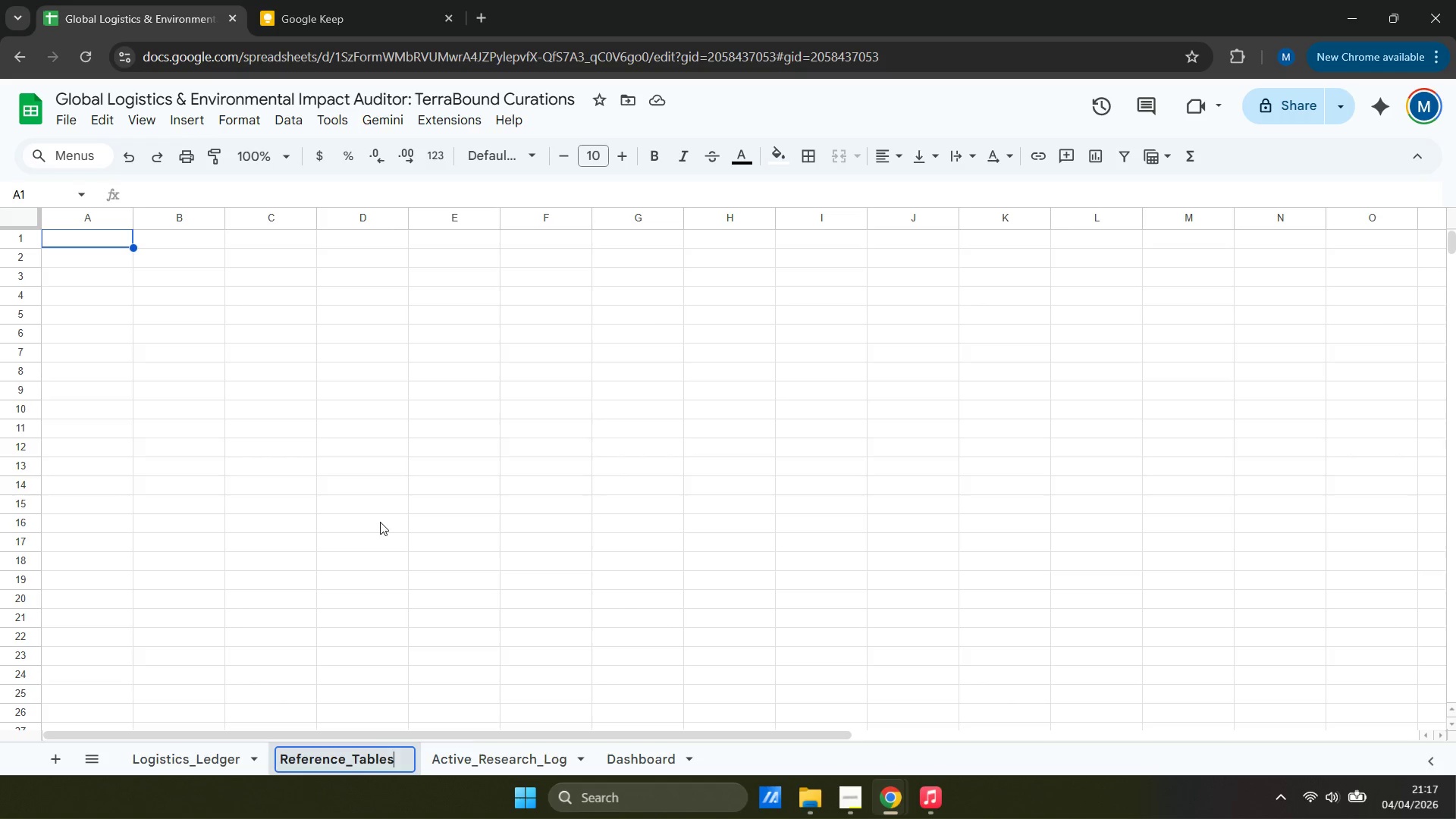 
key(Enter)
 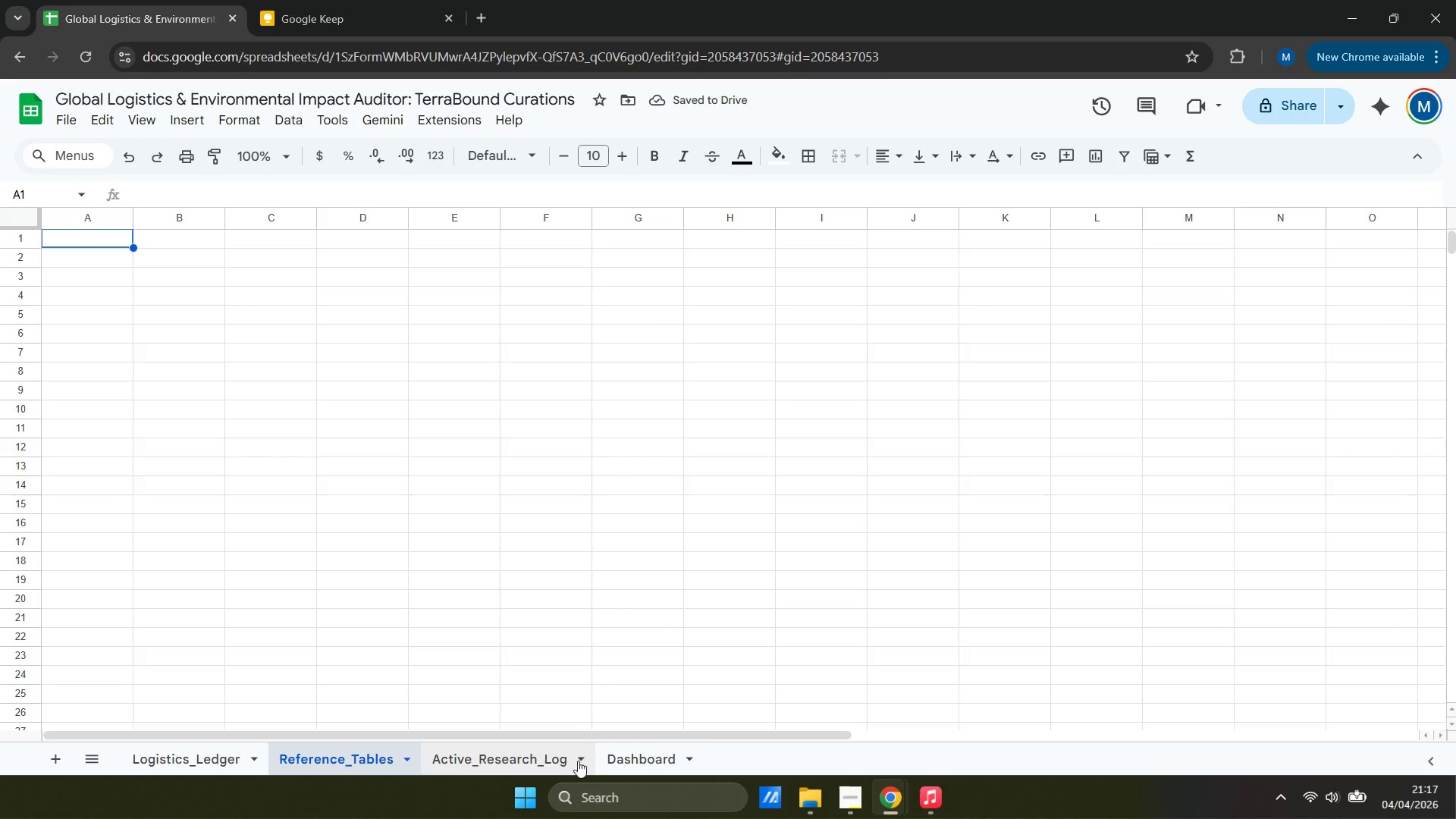 
wait(8.84)
 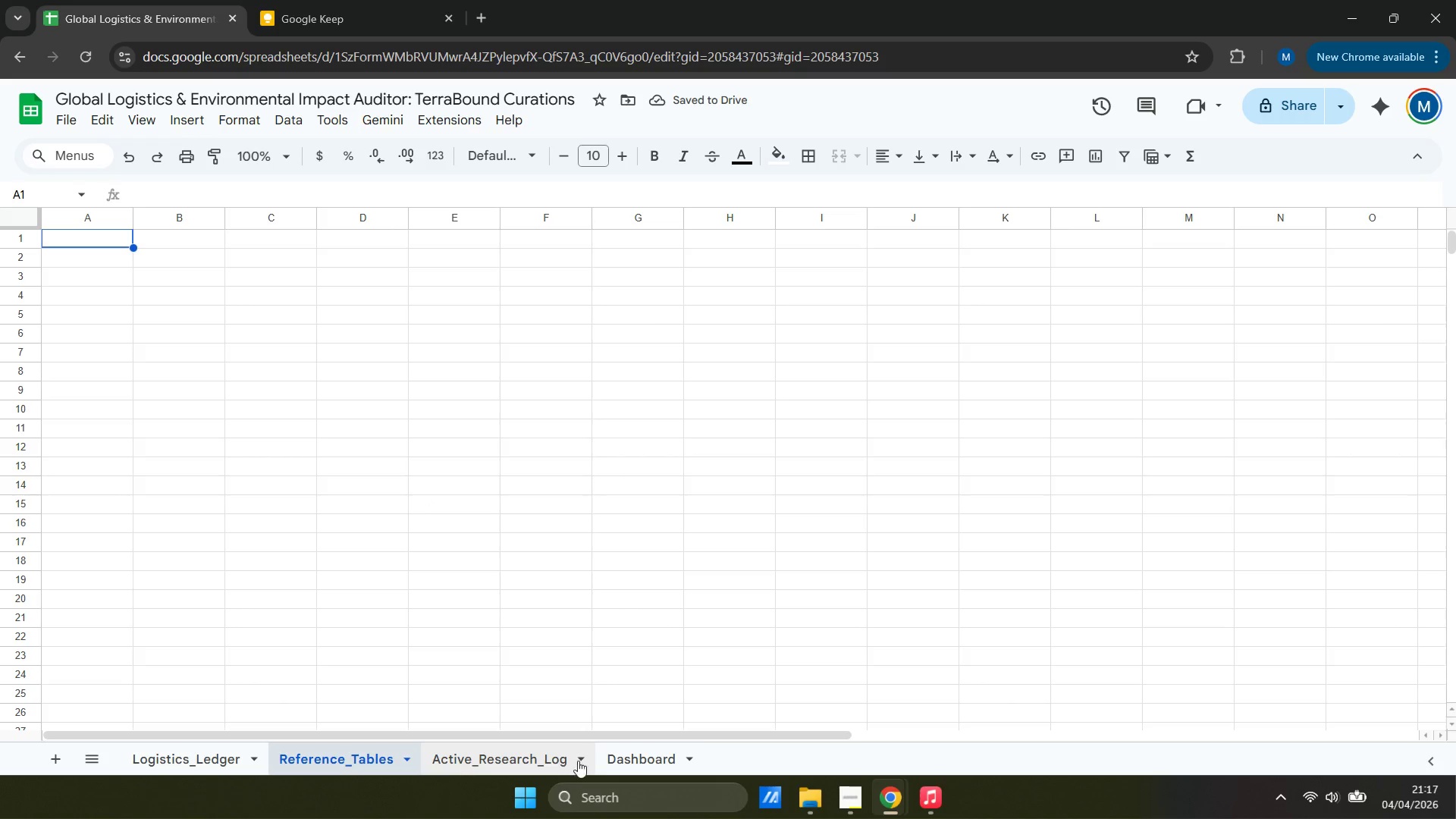 
left_click([89, 240])
 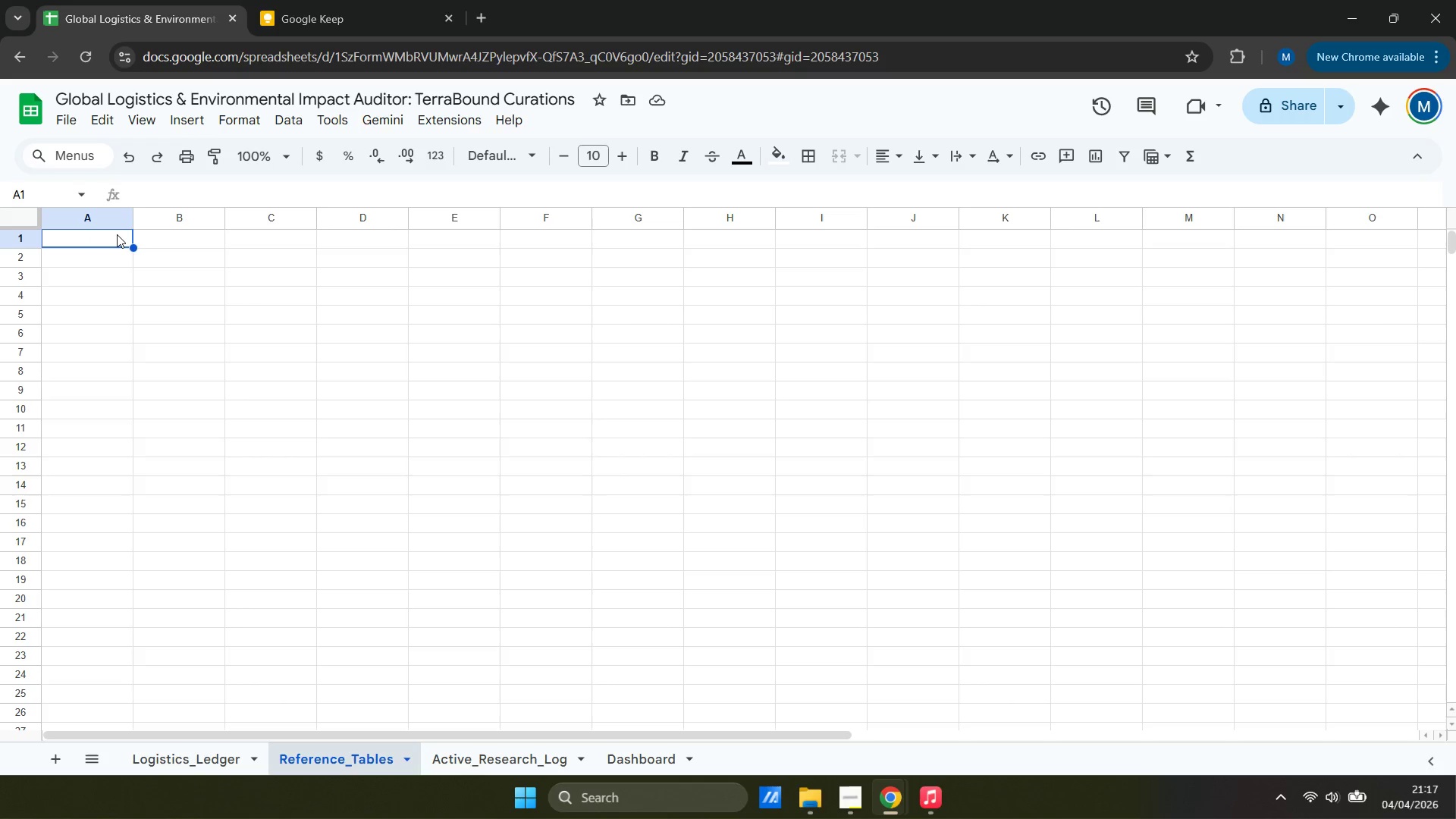 
type(Carrier RAtes & Emm)
key(Backspace)
type(ission Factors)
 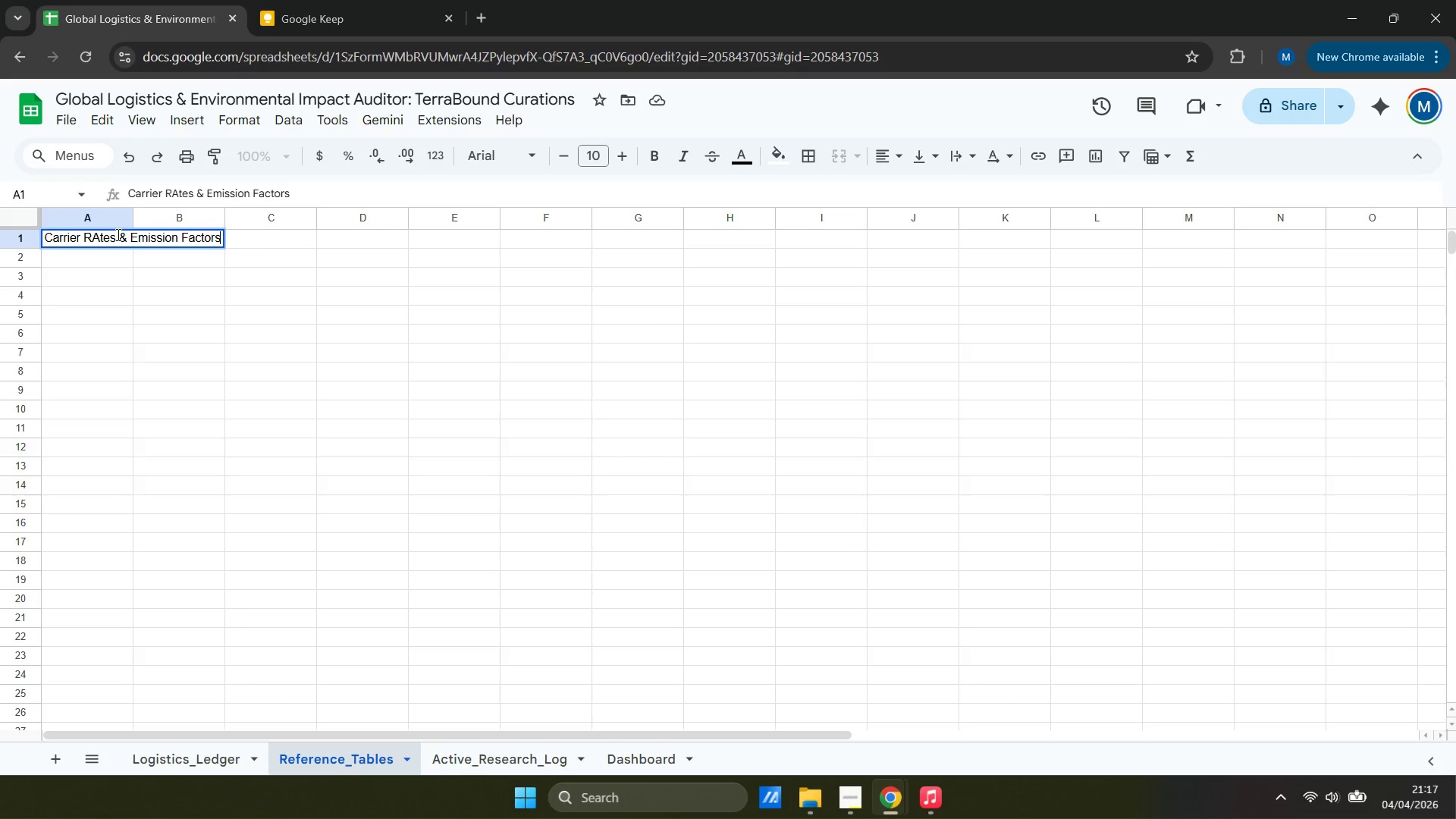 
key(Enter)
 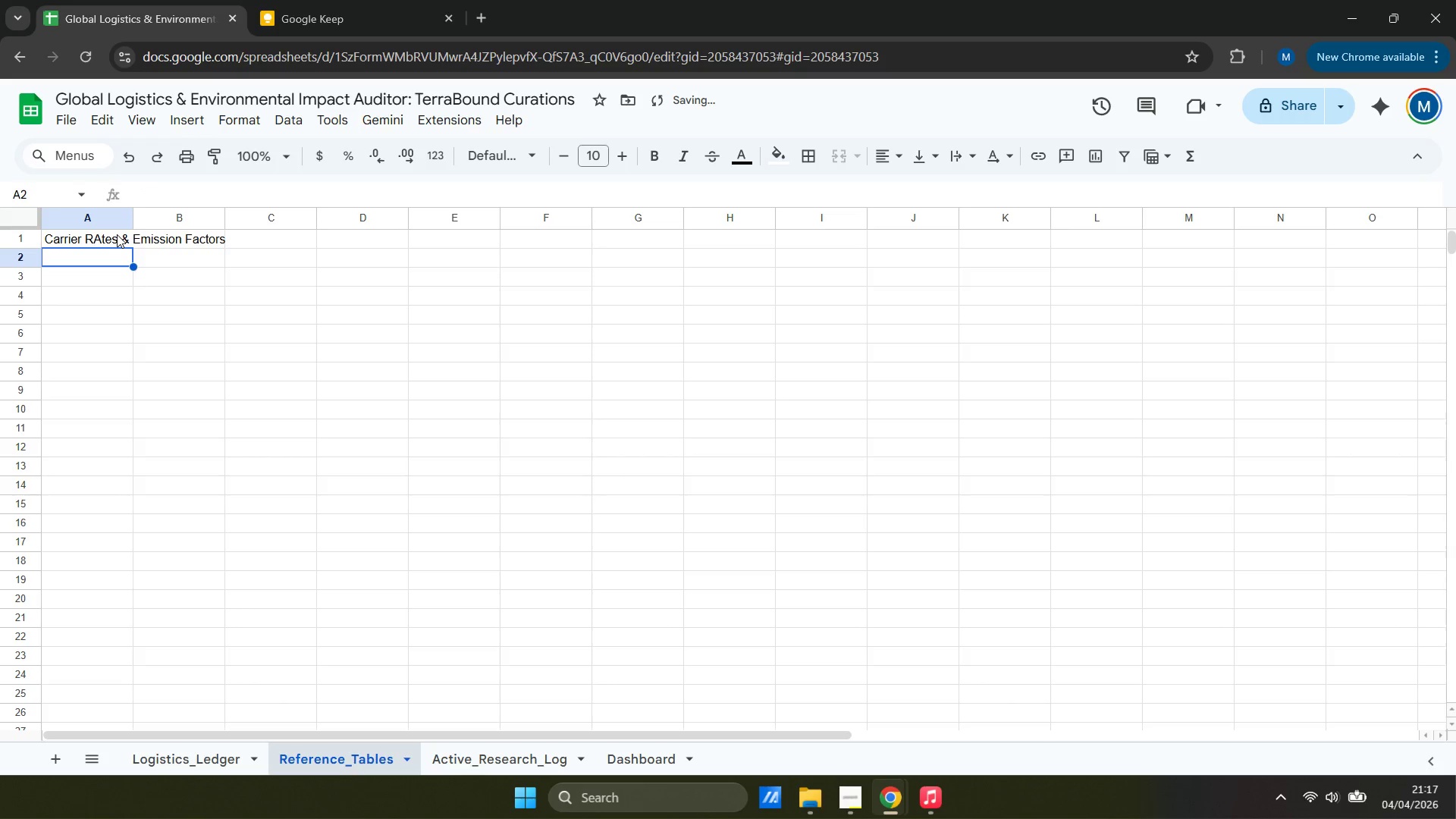 
type(Carrier)
key(Tab)
type(Base )
key(Backspace)
type(-f)
key(Backspace)
type(Fee)
key(Tab)
type(Per_KG_Rate)
 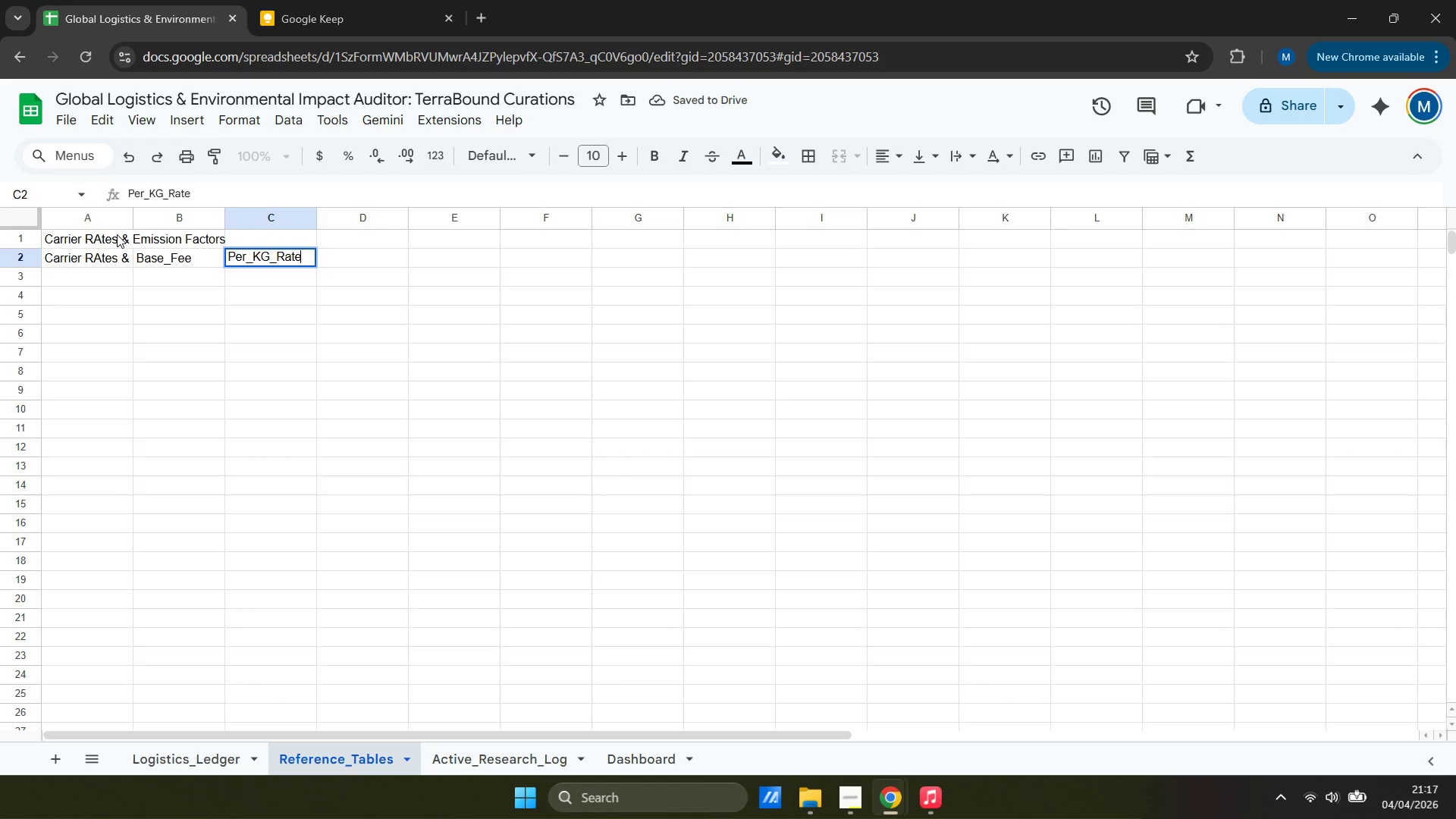 
key(ArrowDown)
 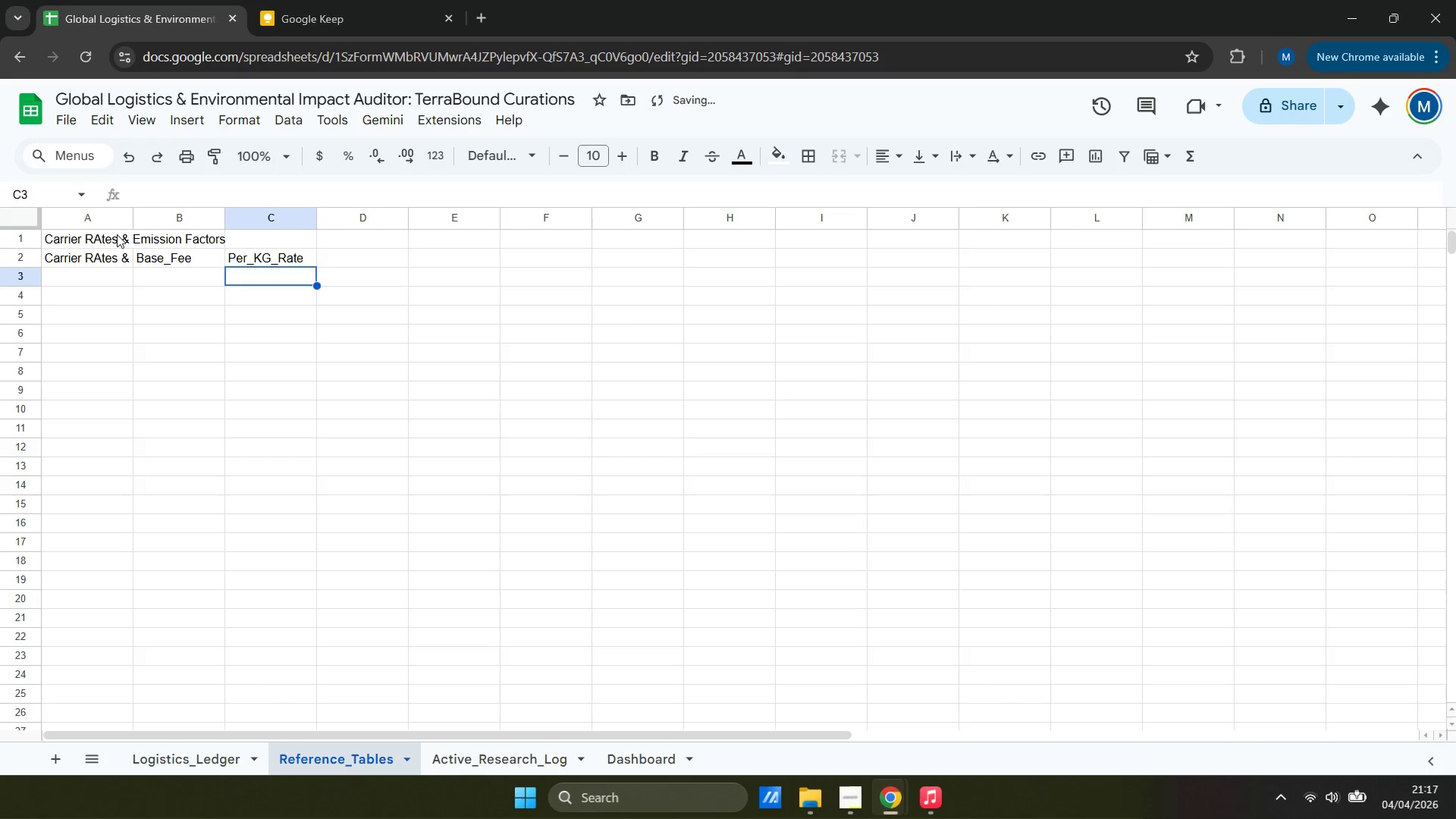 
key(ArrowLeft)
 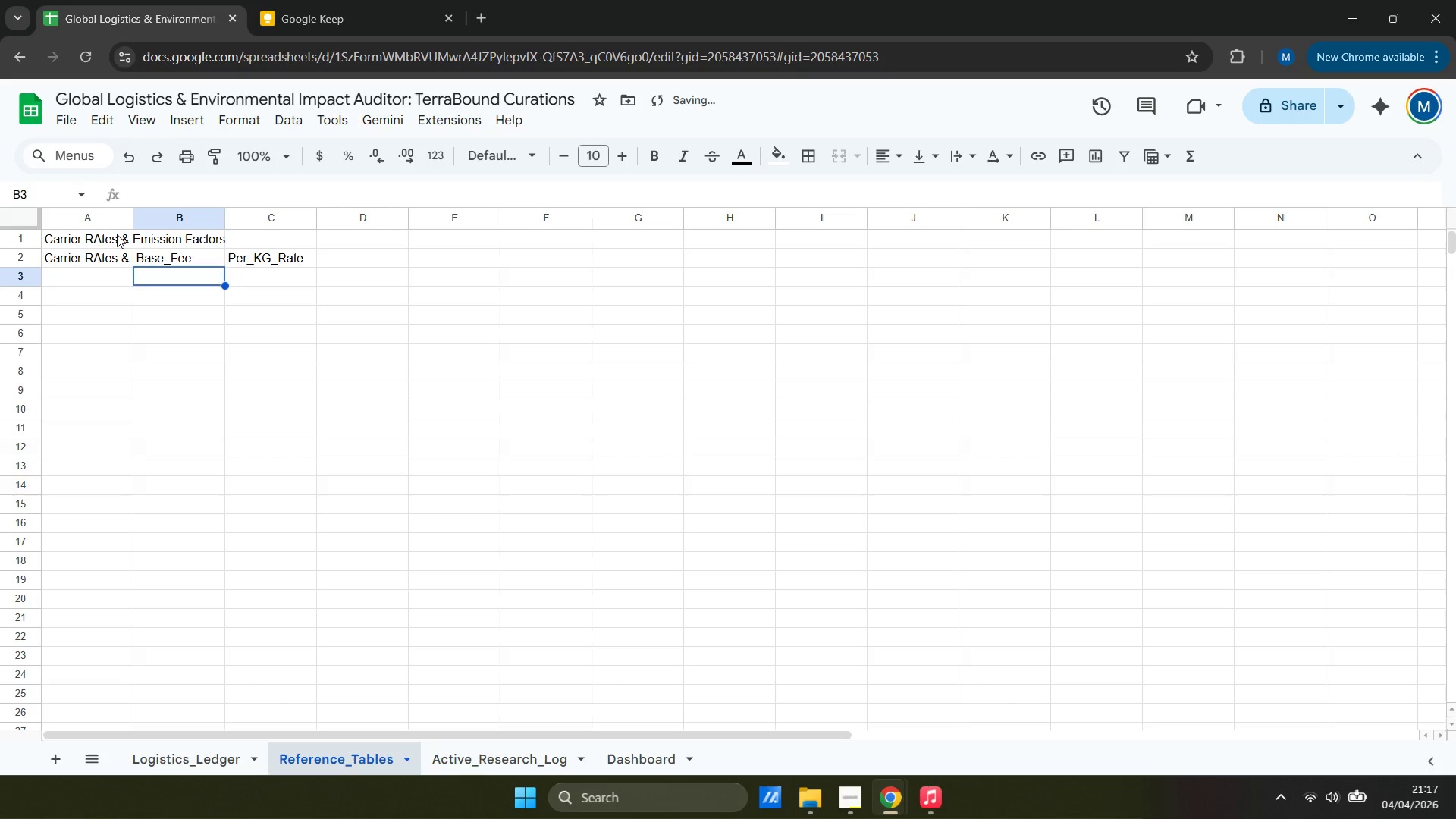 
key(ArrowLeft)
 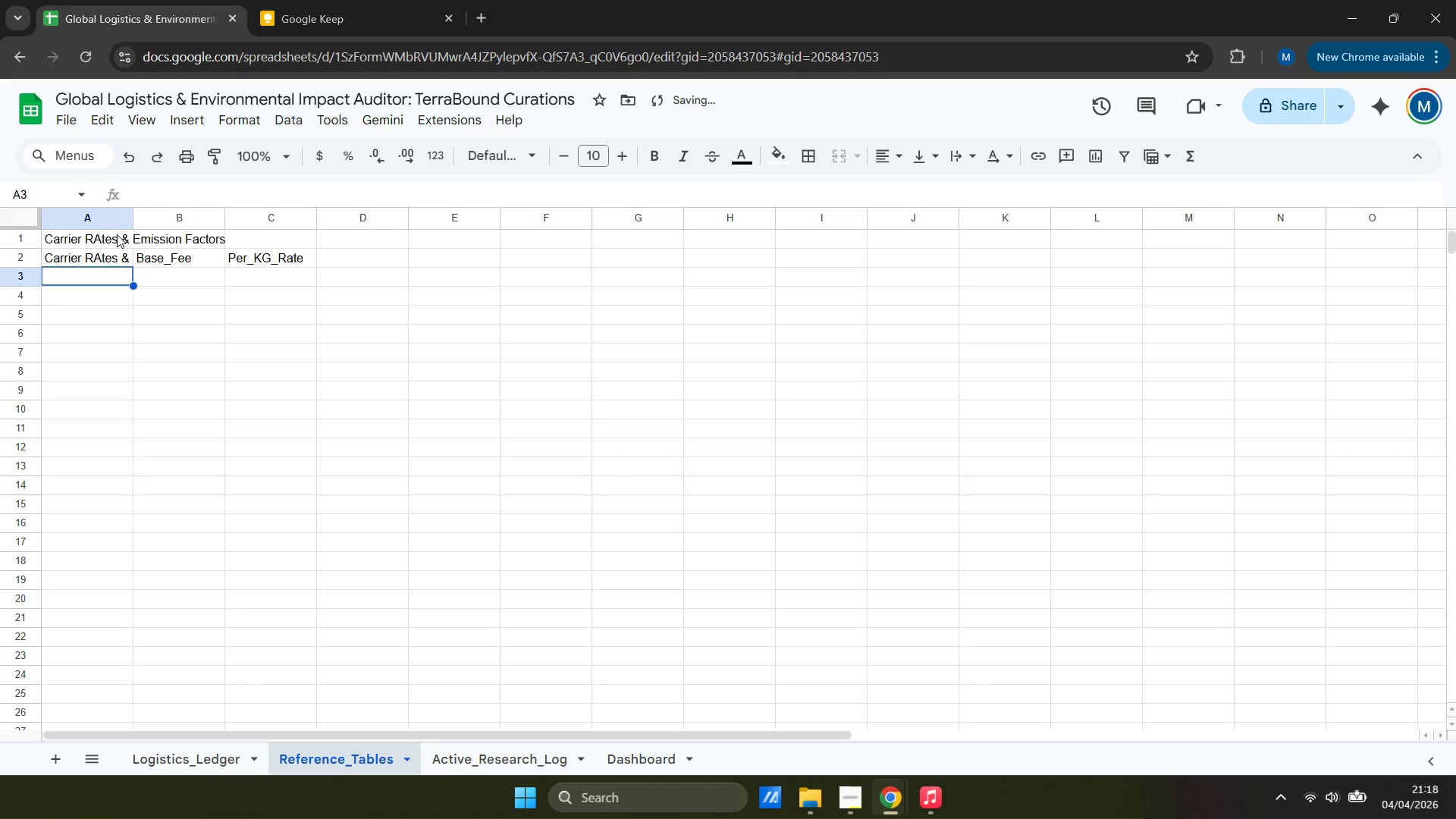 
type(PE)
key(Backspace)
type(er_)
 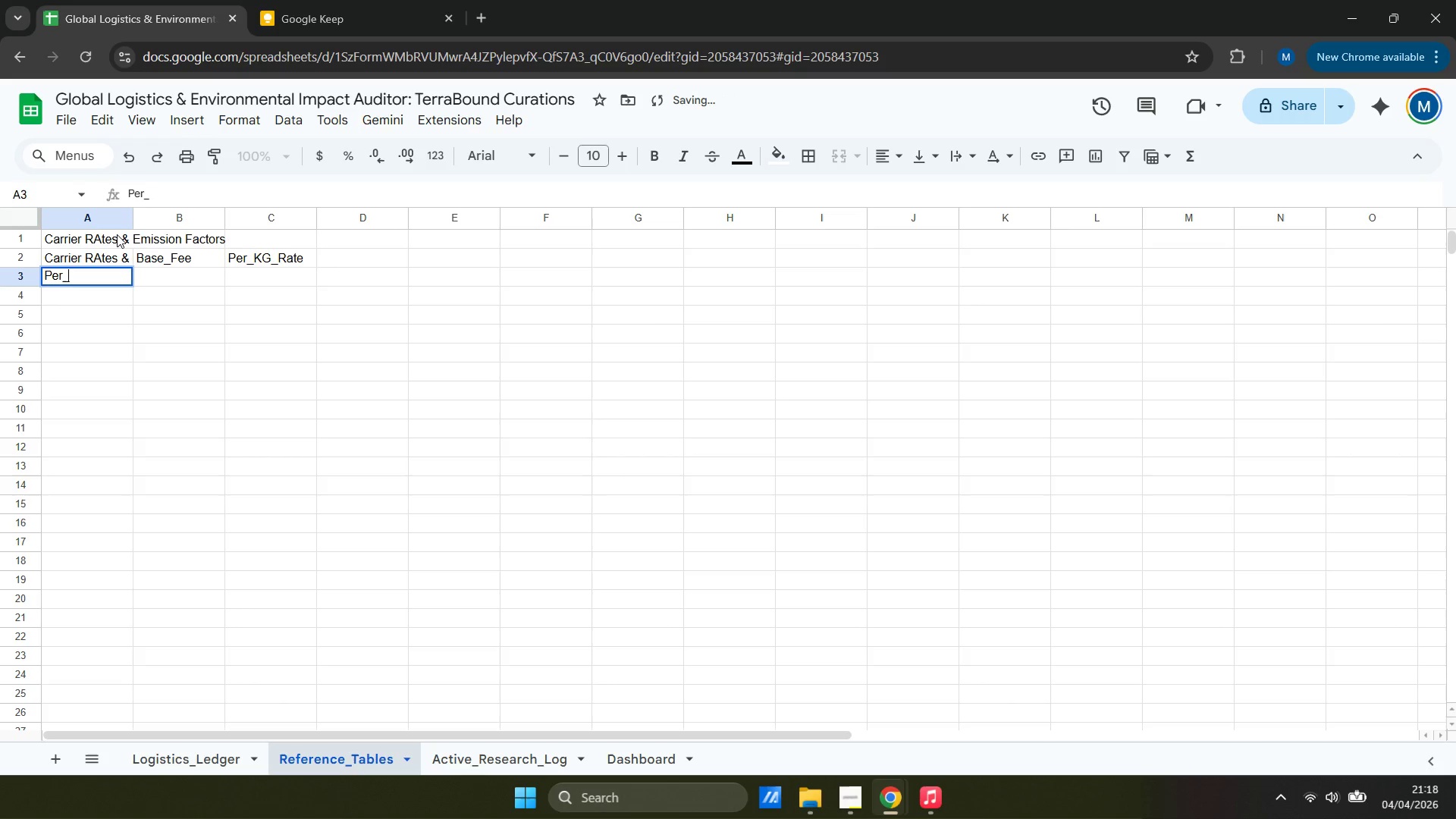 
wait(5.97)
 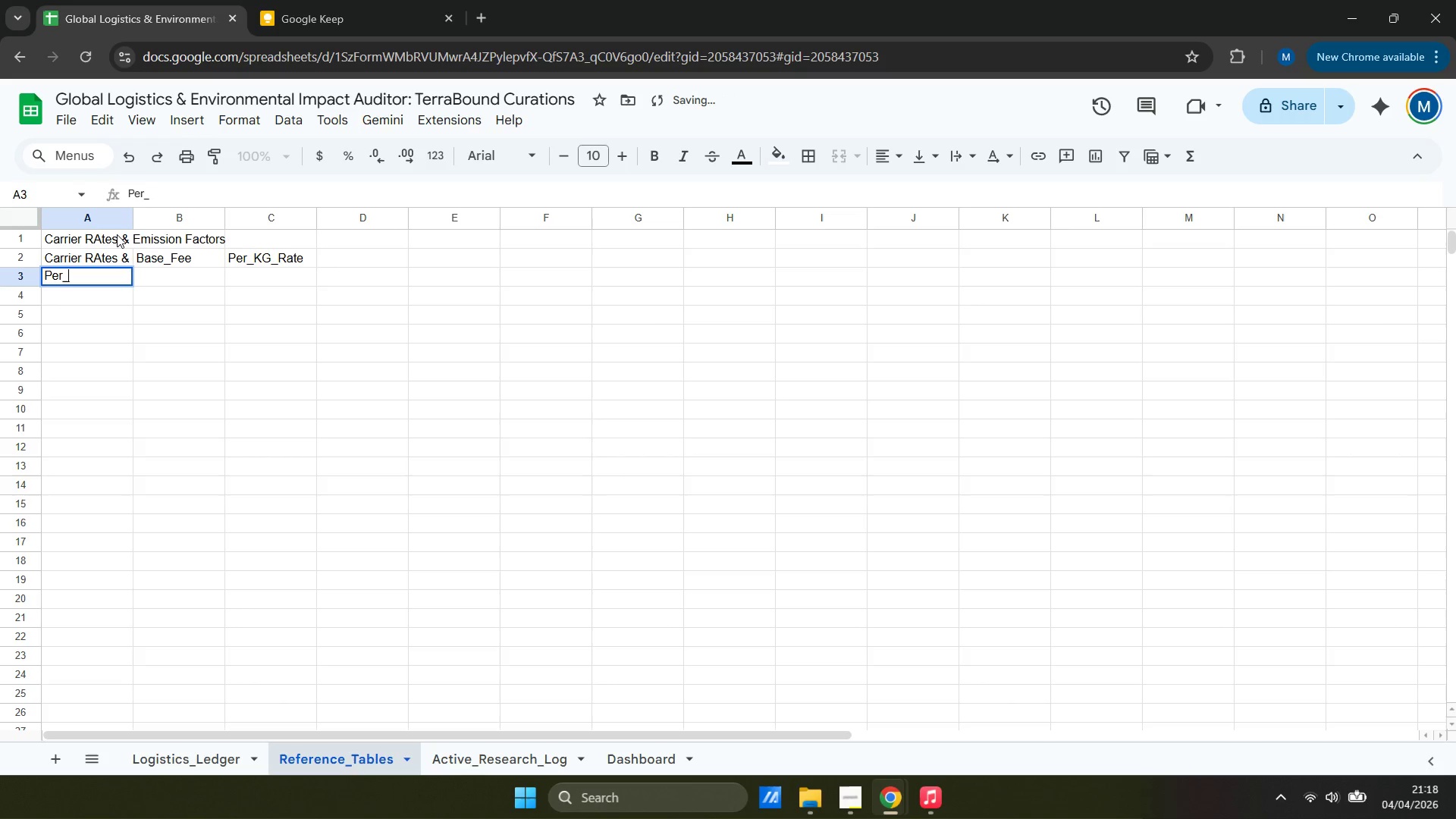 
key(Backspace)
 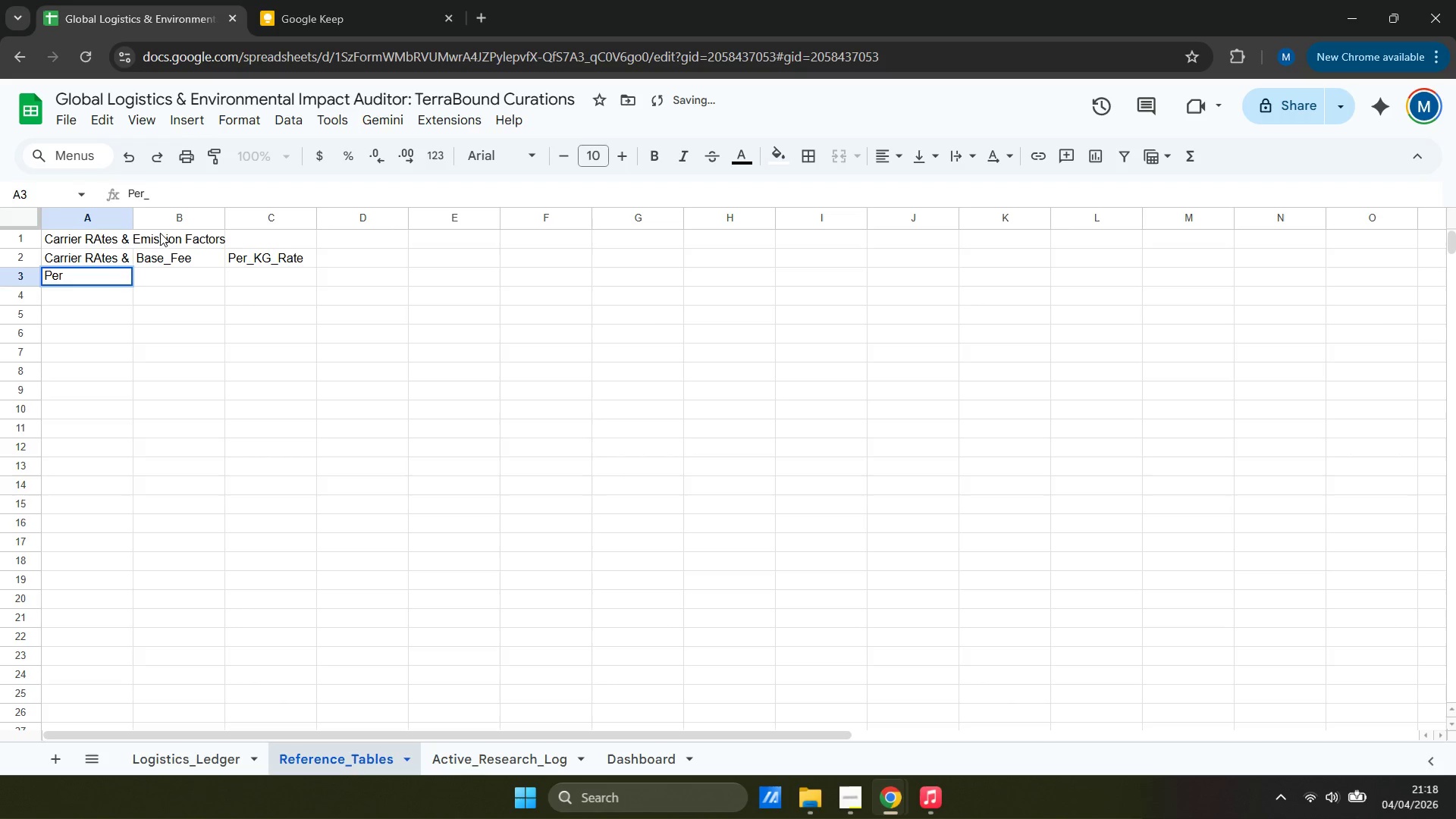 
key(Backspace)
 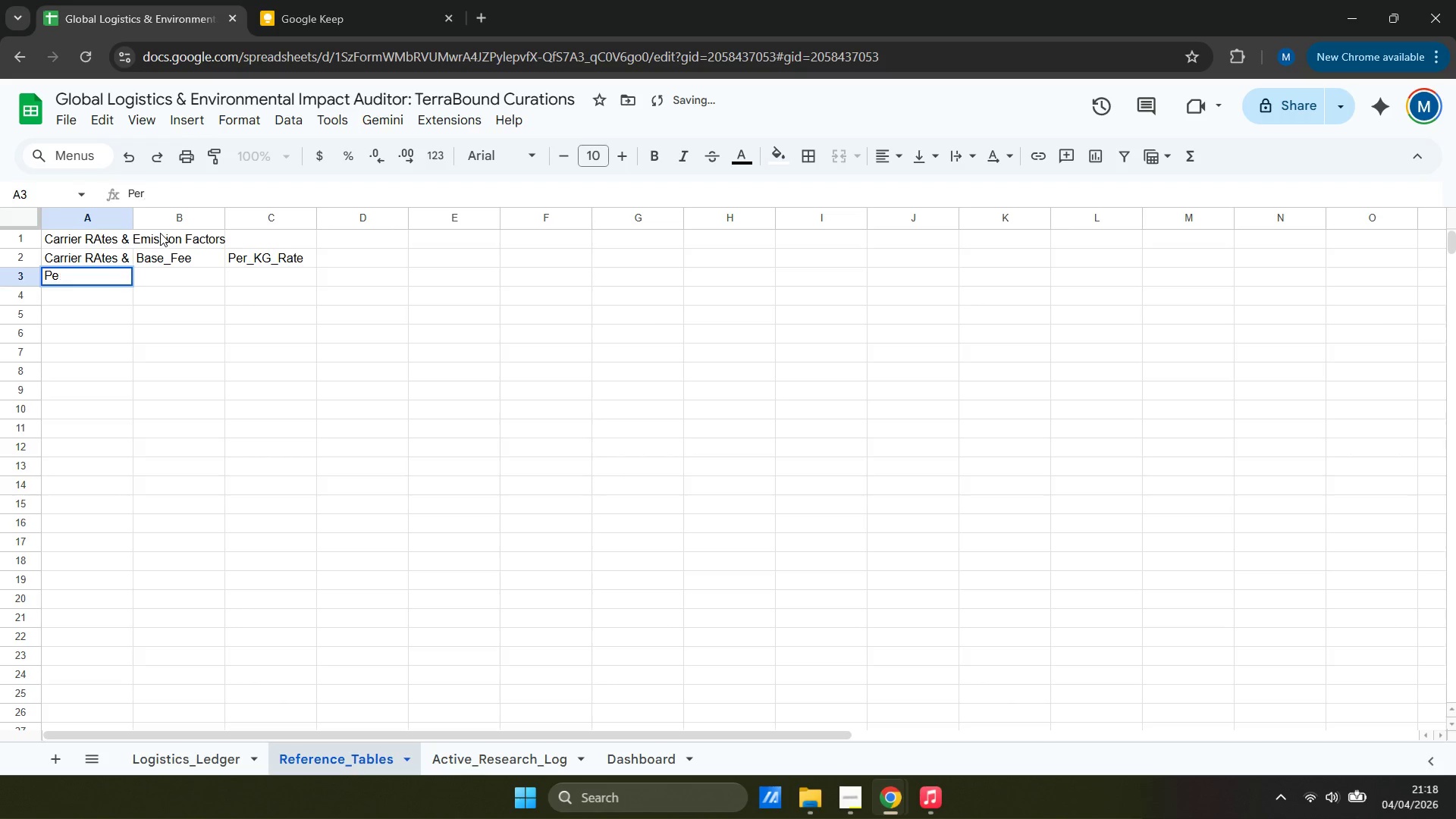 
key(Backspace)
 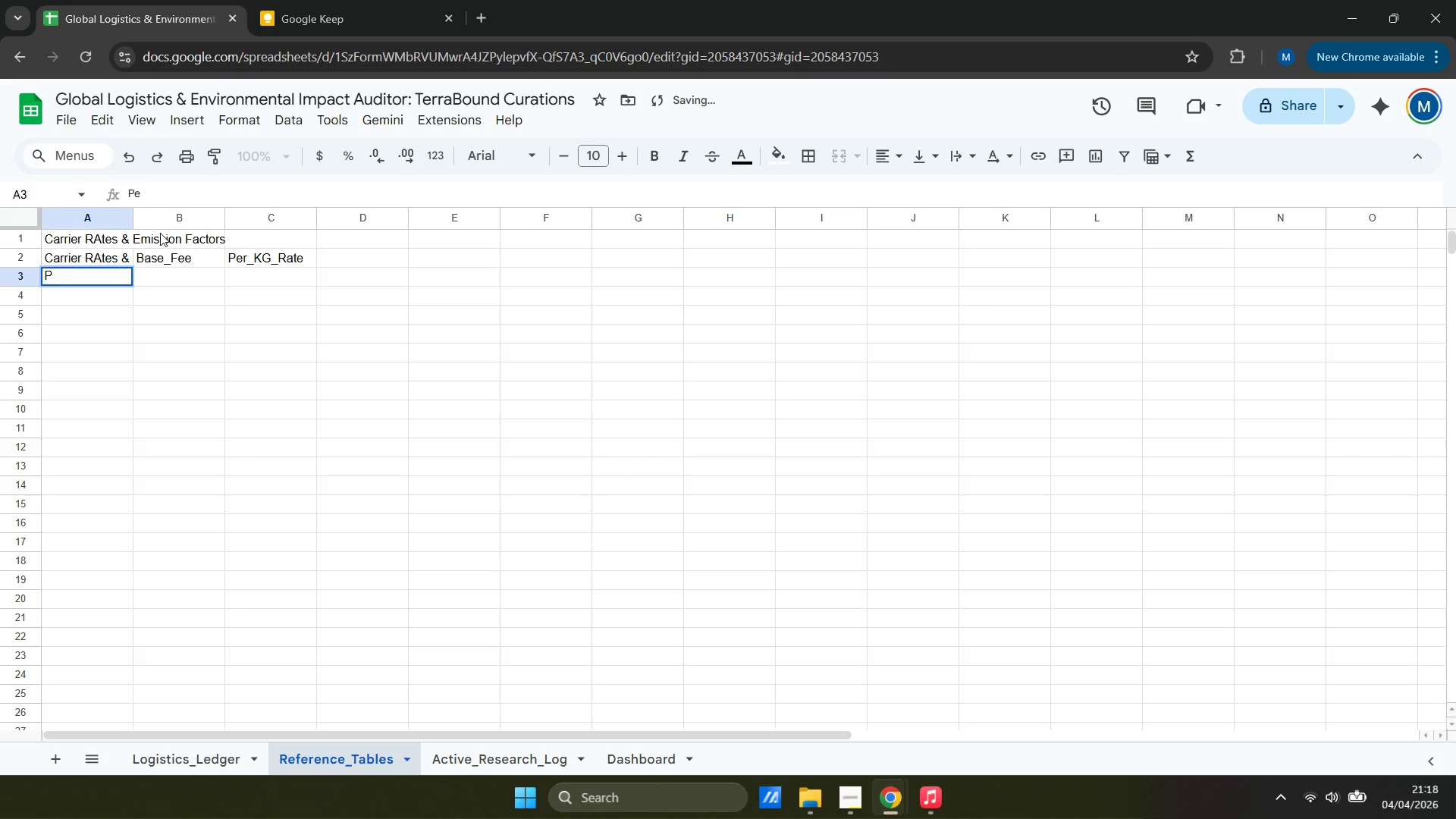 
key(Backspace)
 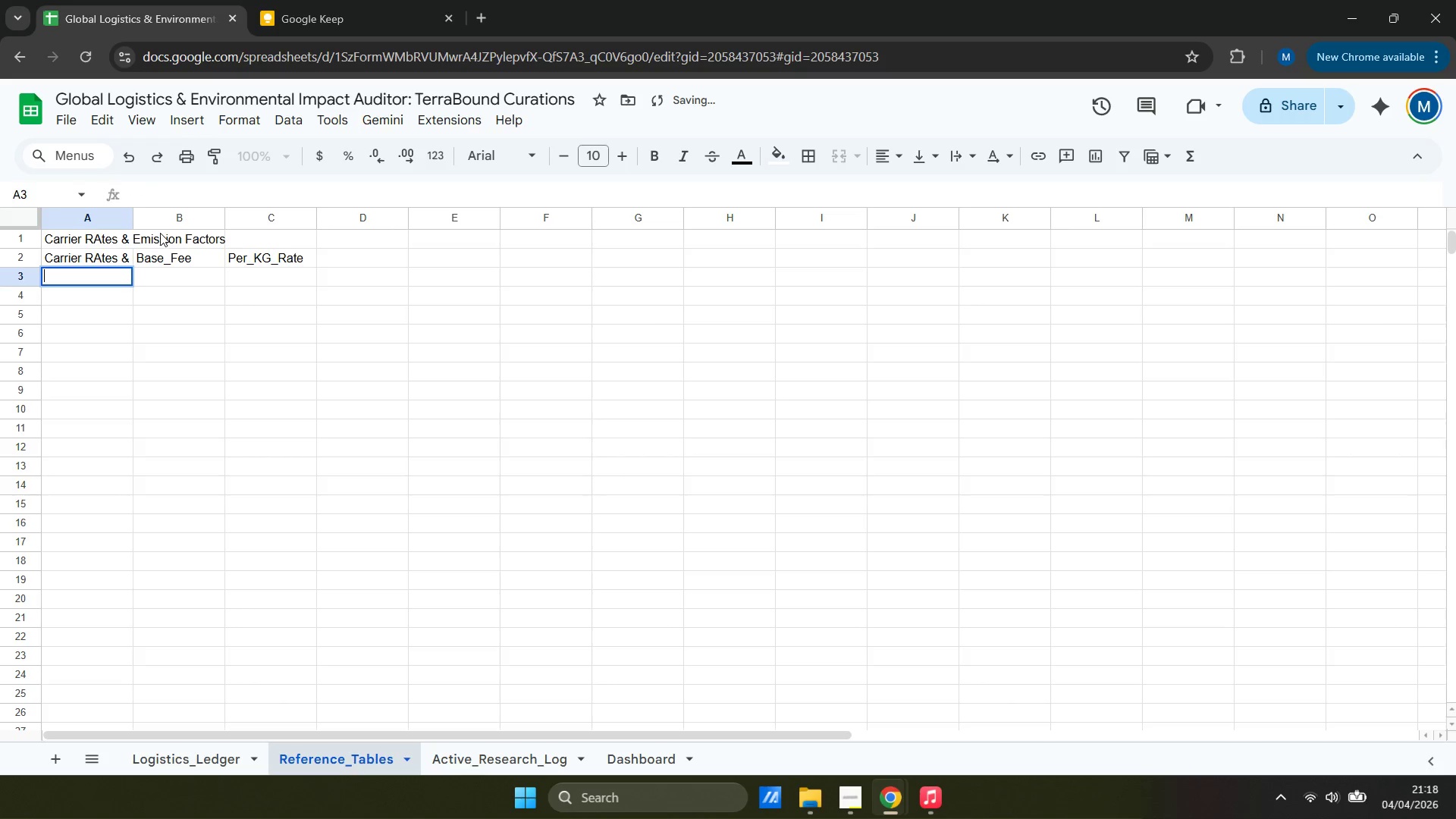 
key(Escape)
 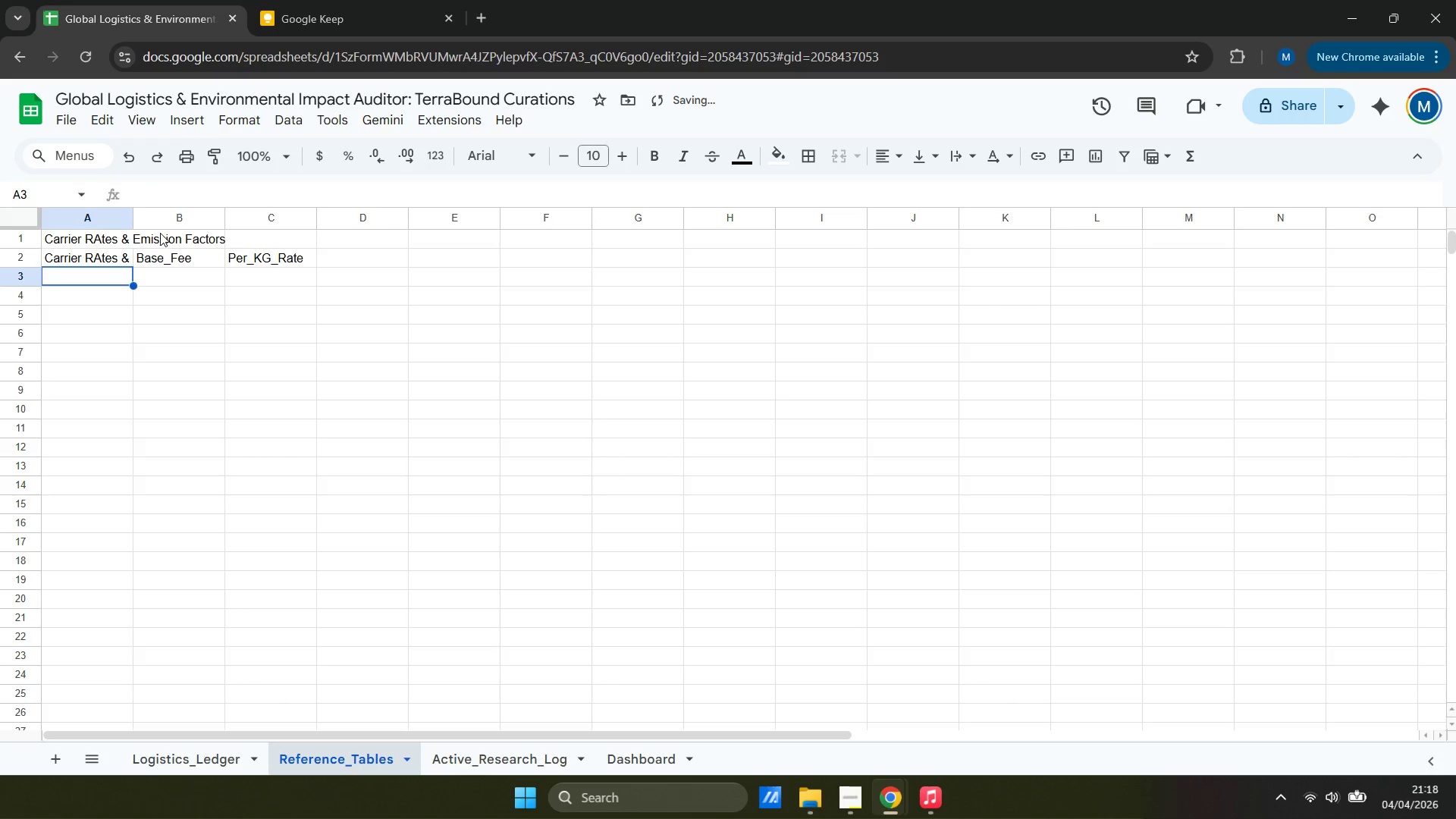 
key(ArrowUp)
 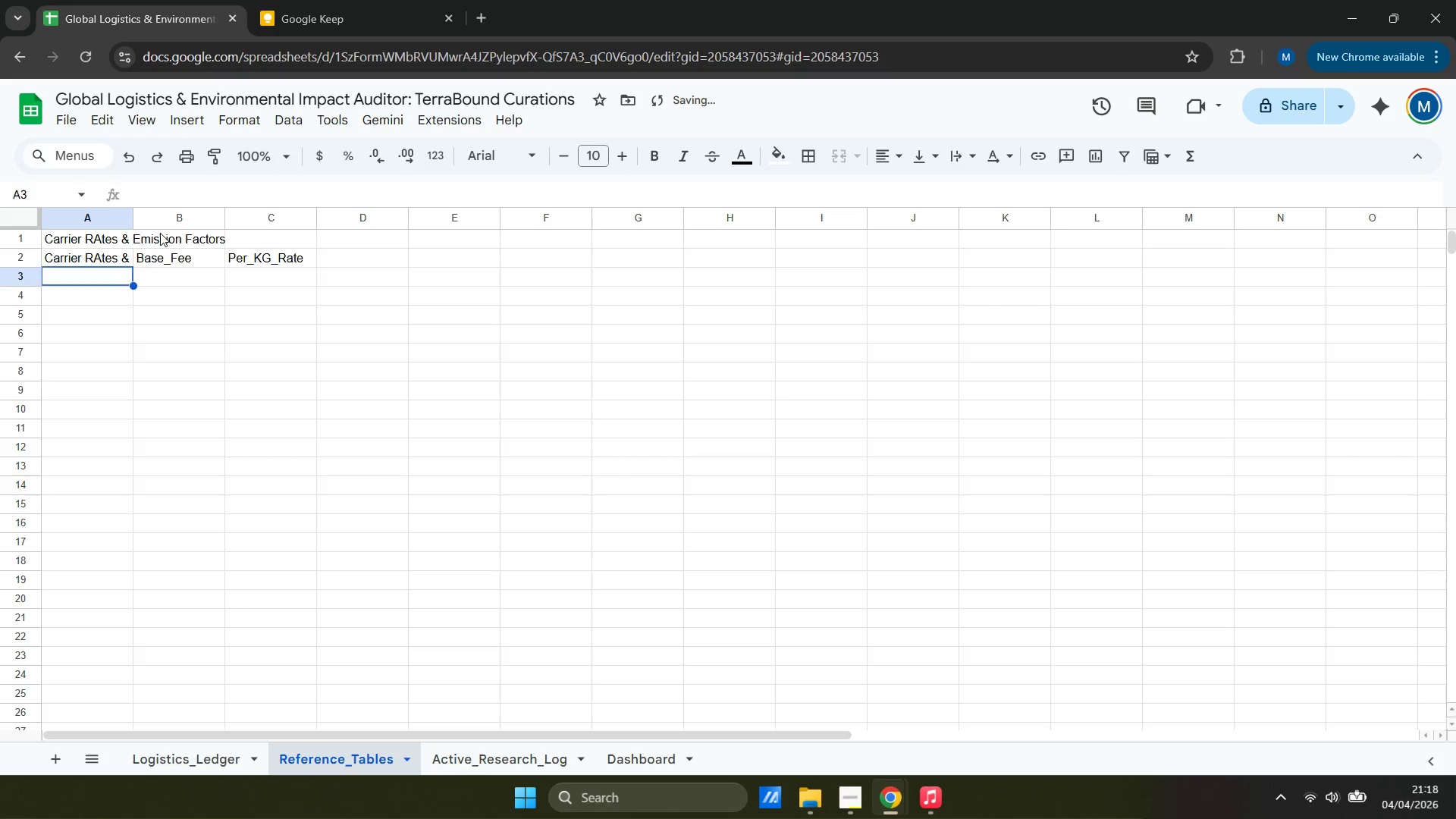 
key(ArrowRight)
 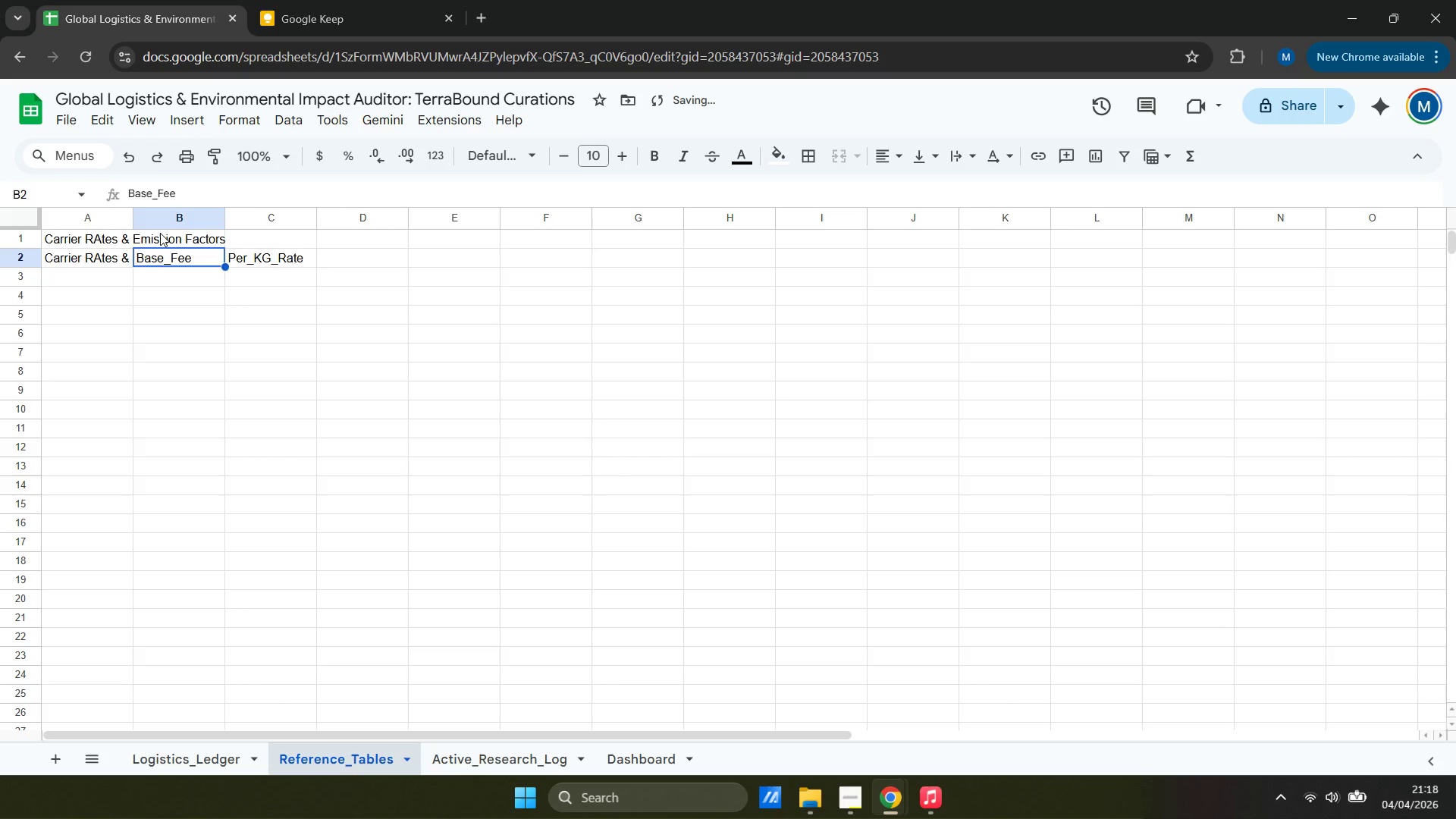 
key(ArrowRight)
 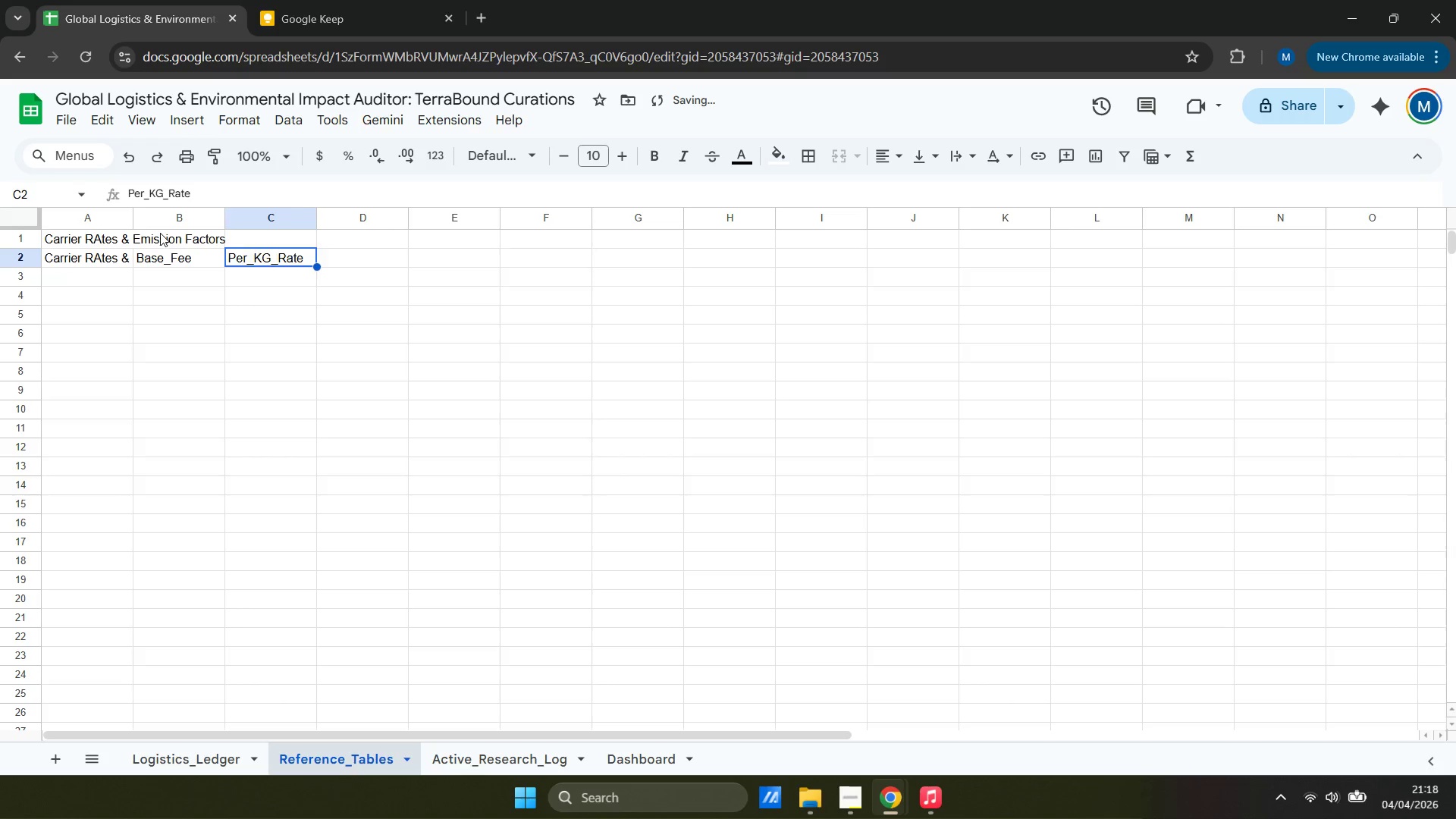 
key(ArrowRight)
 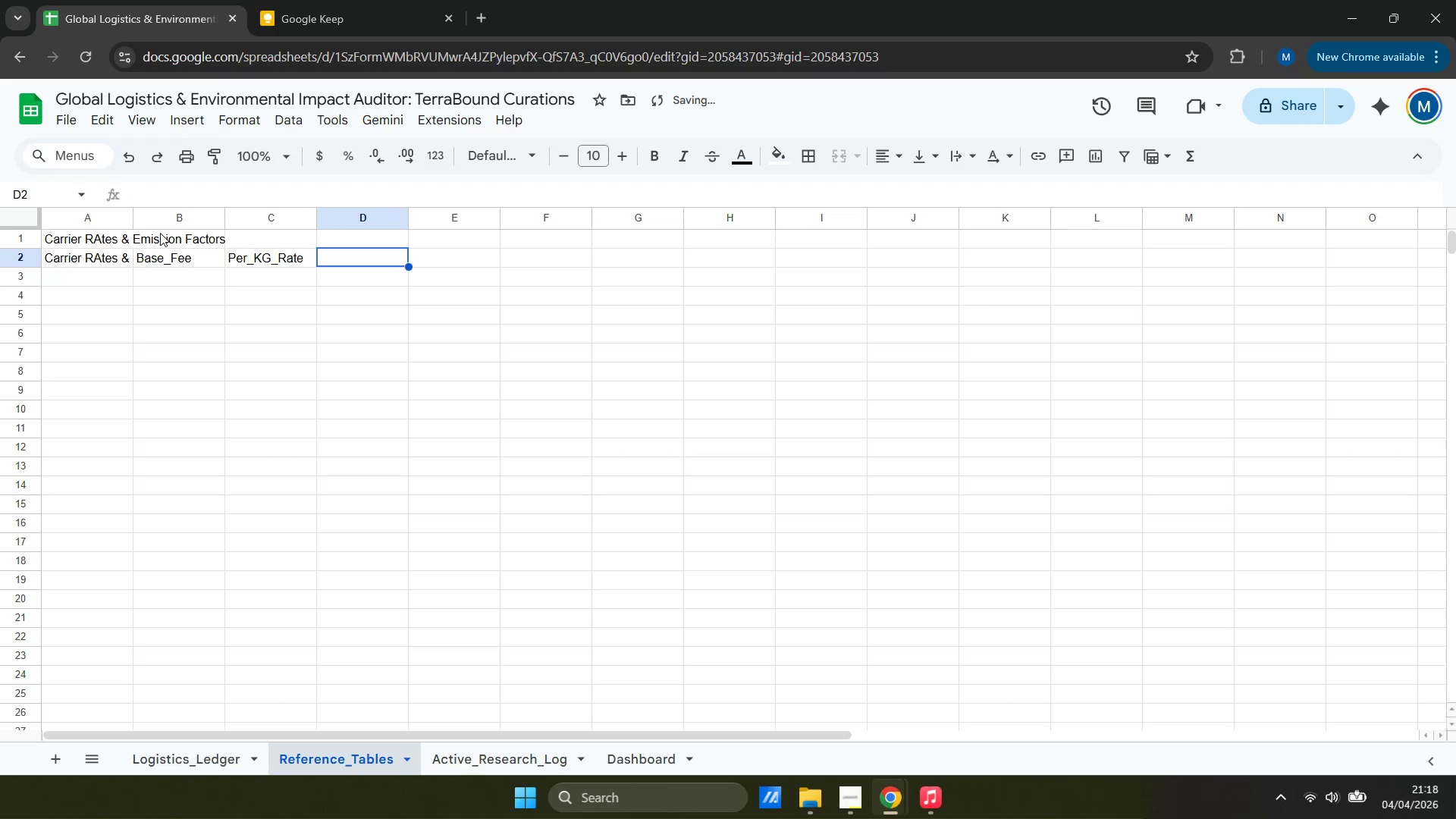 
key(ArrowLeft)
 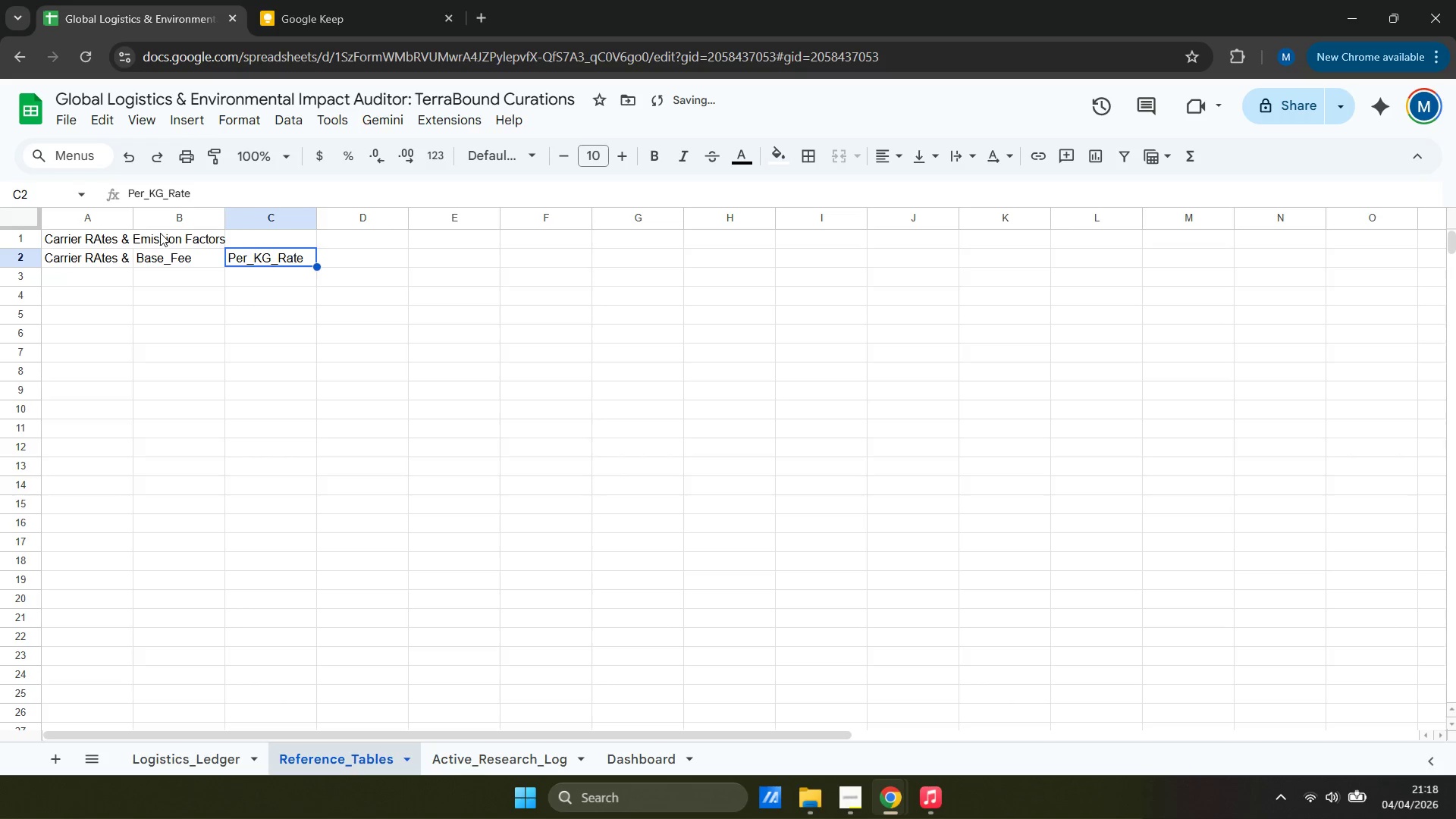 
key(ArrowLeft)
 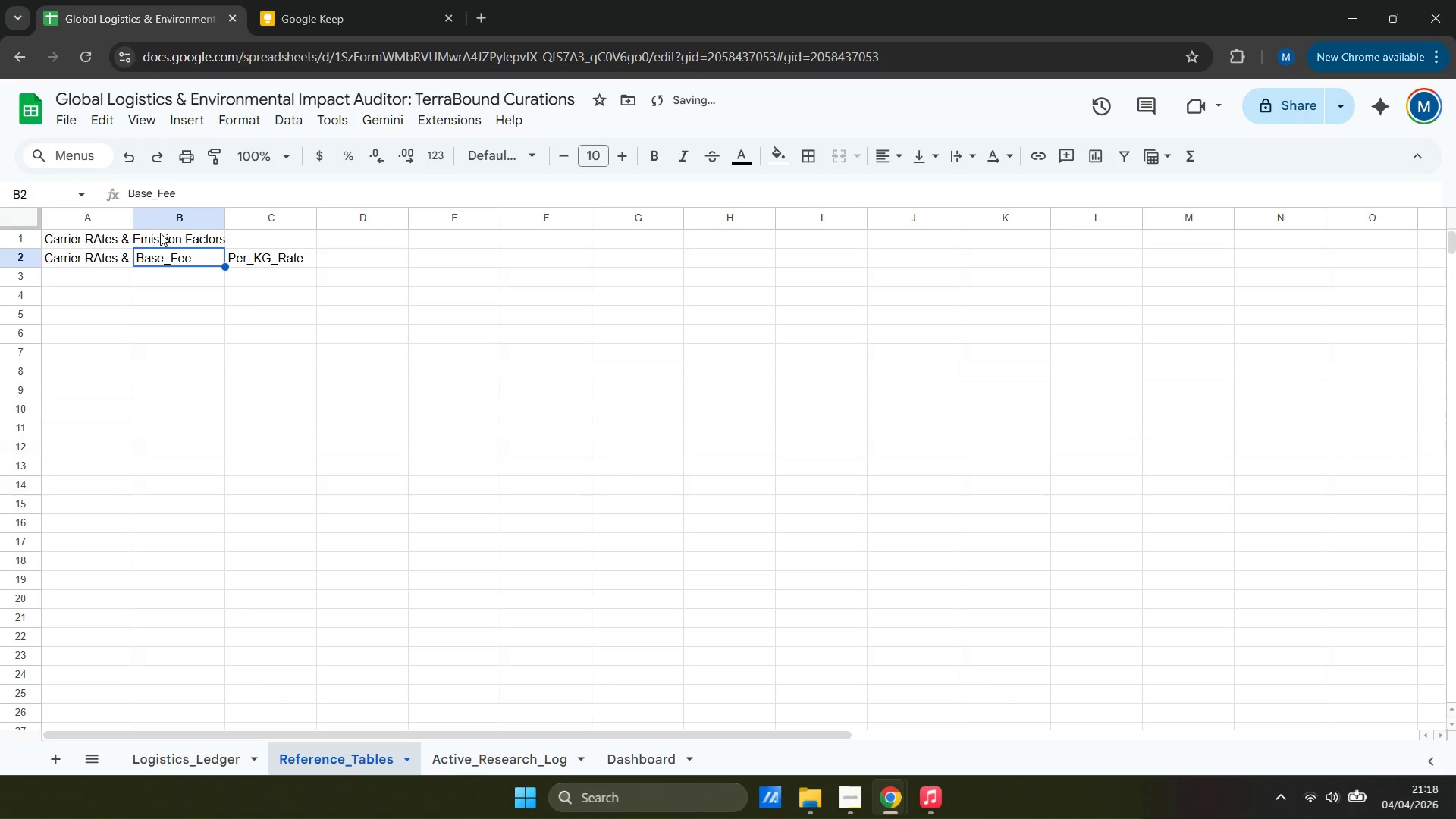 
key(ArrowLeft)
 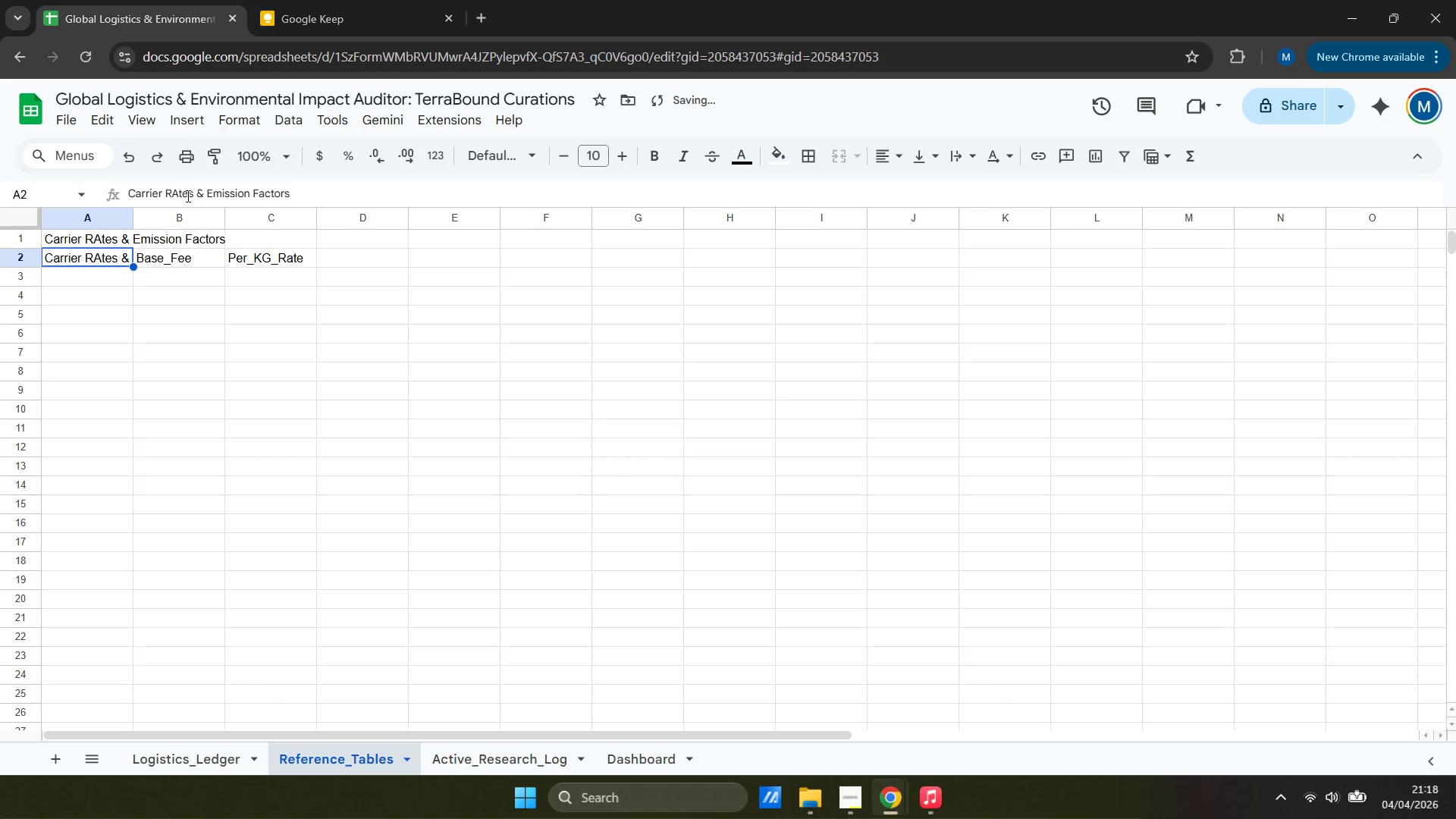 
left_click([177, 199])
 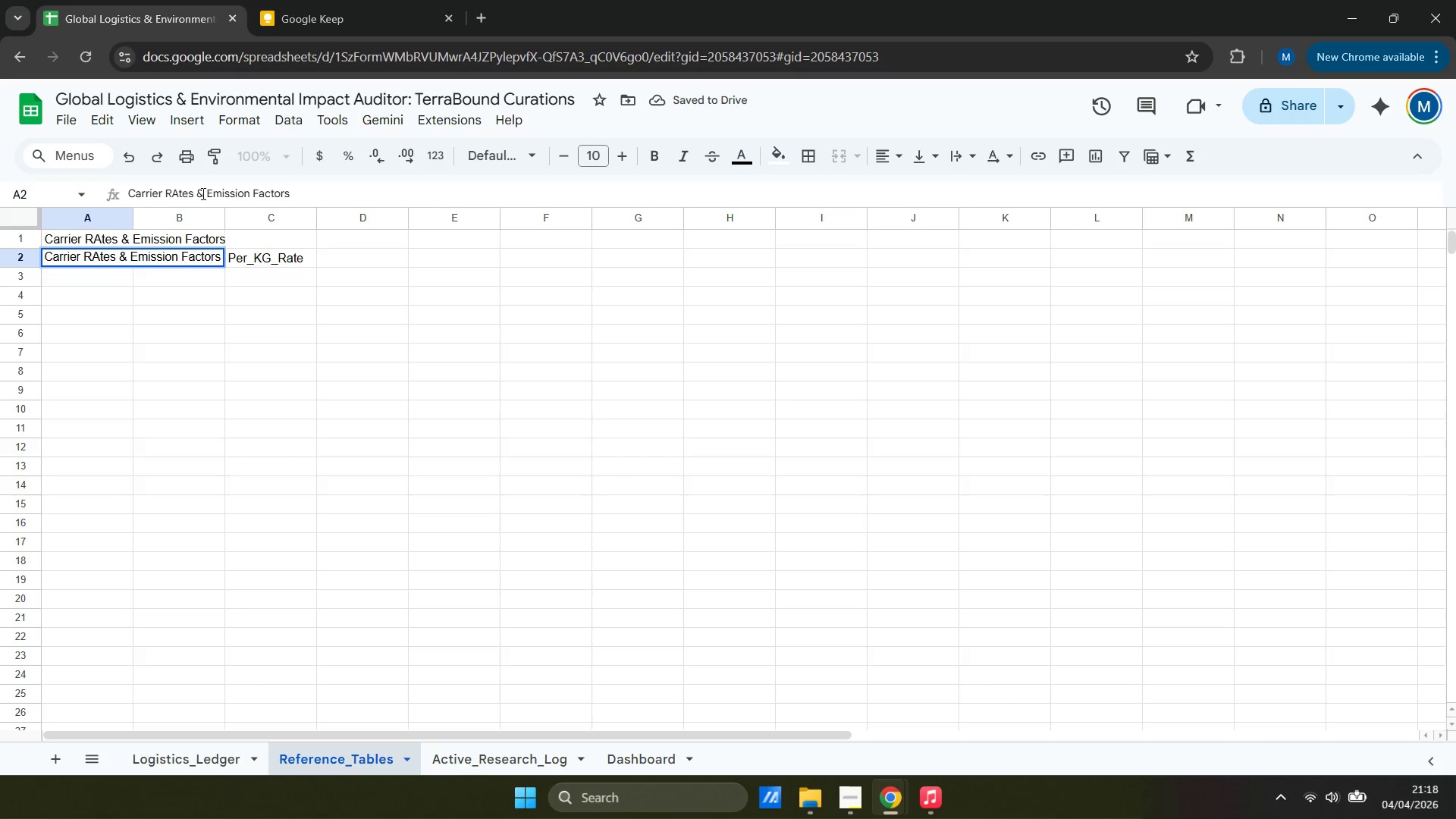 
key(Backspace)
 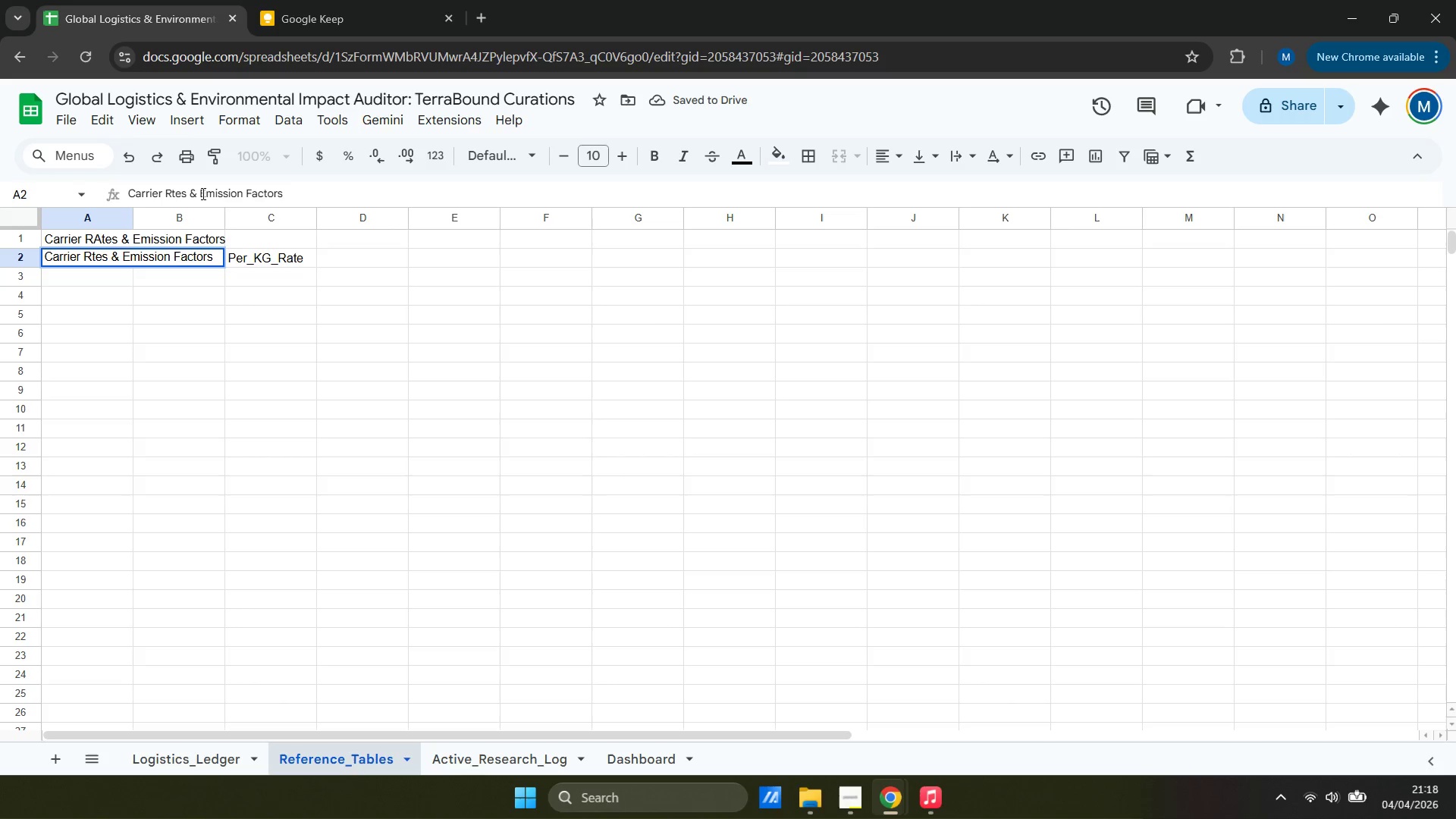 
key(A)
 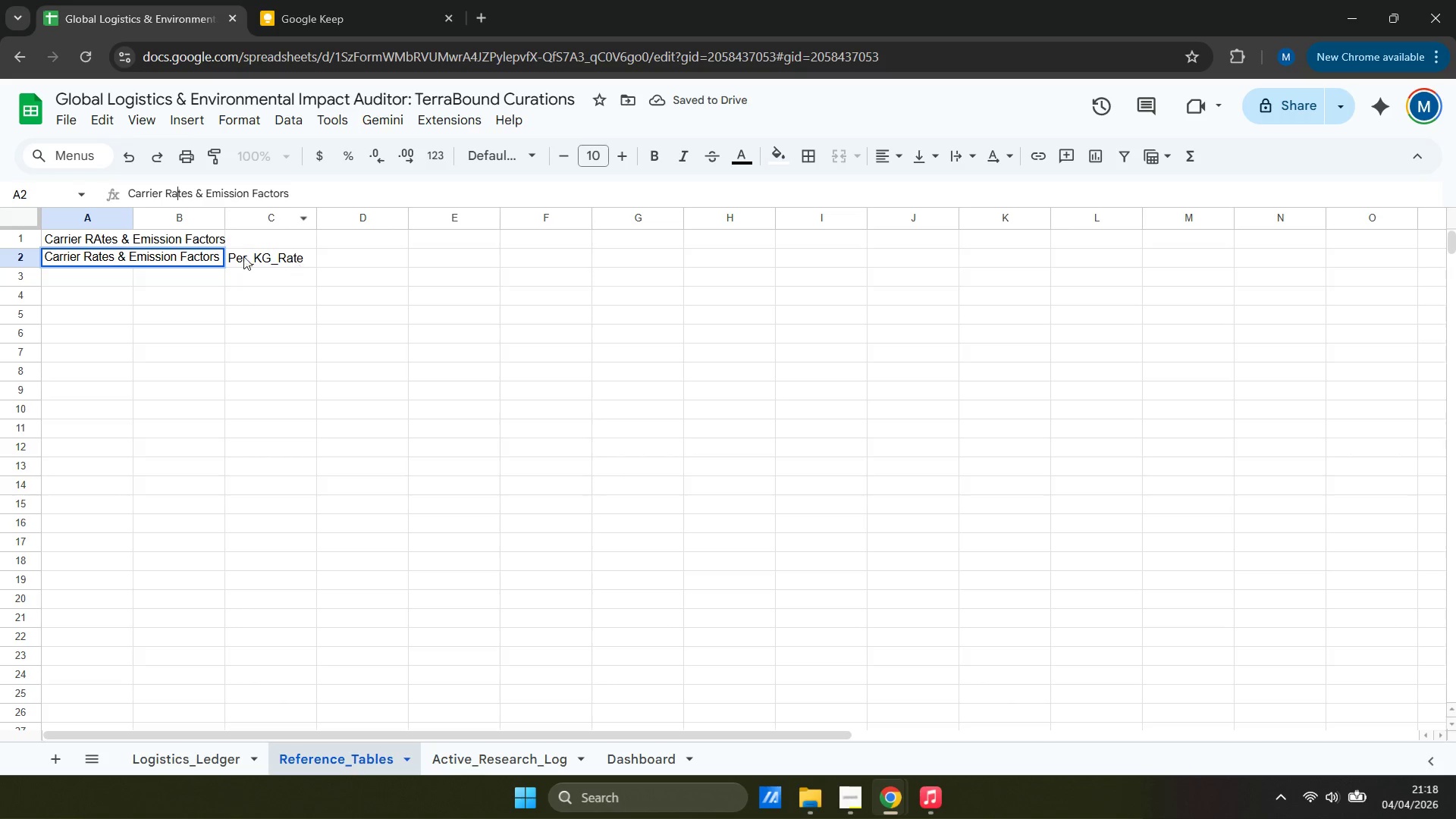 
left_click([167, 289])
 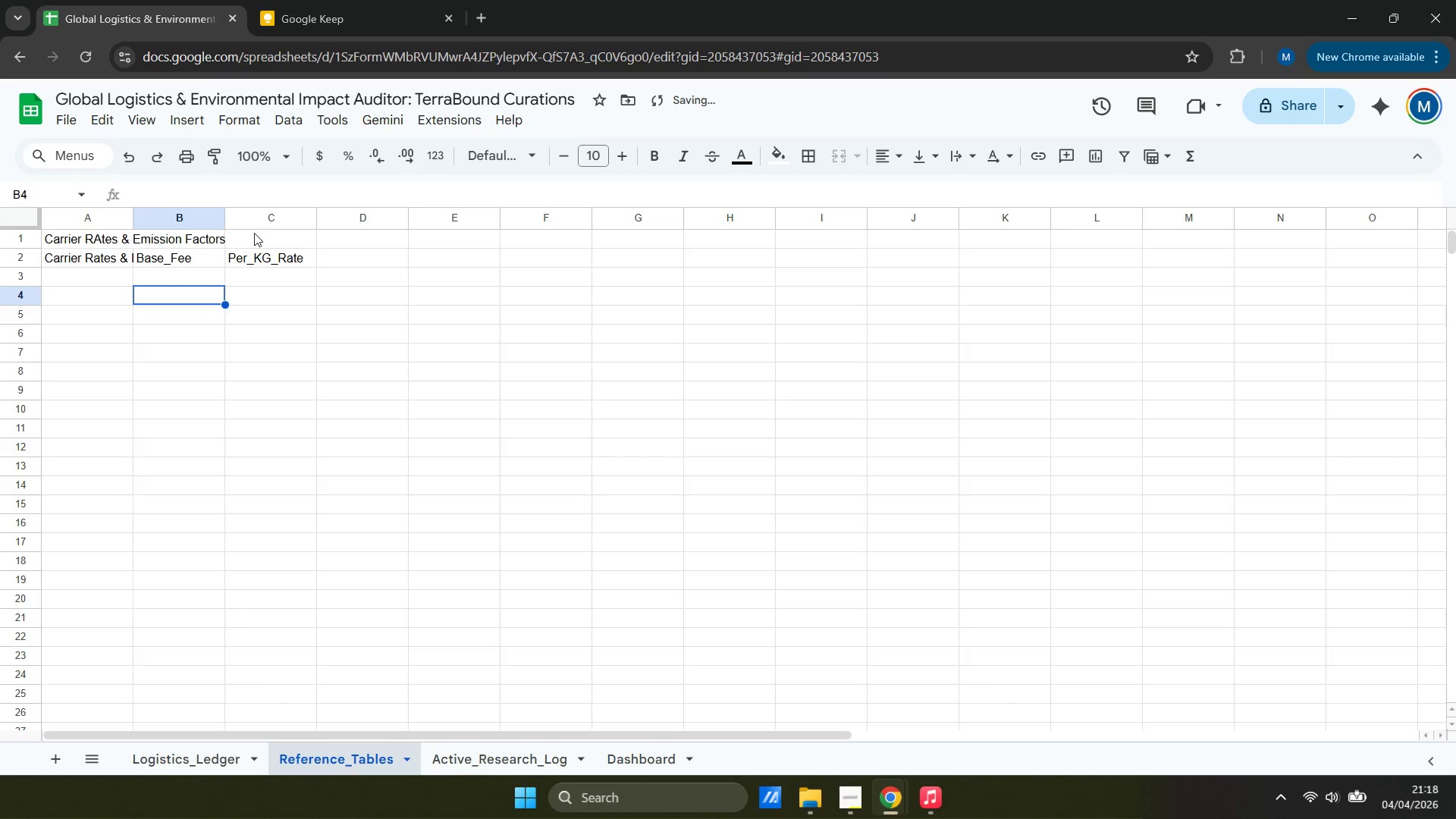 
left_click([346, 258])
 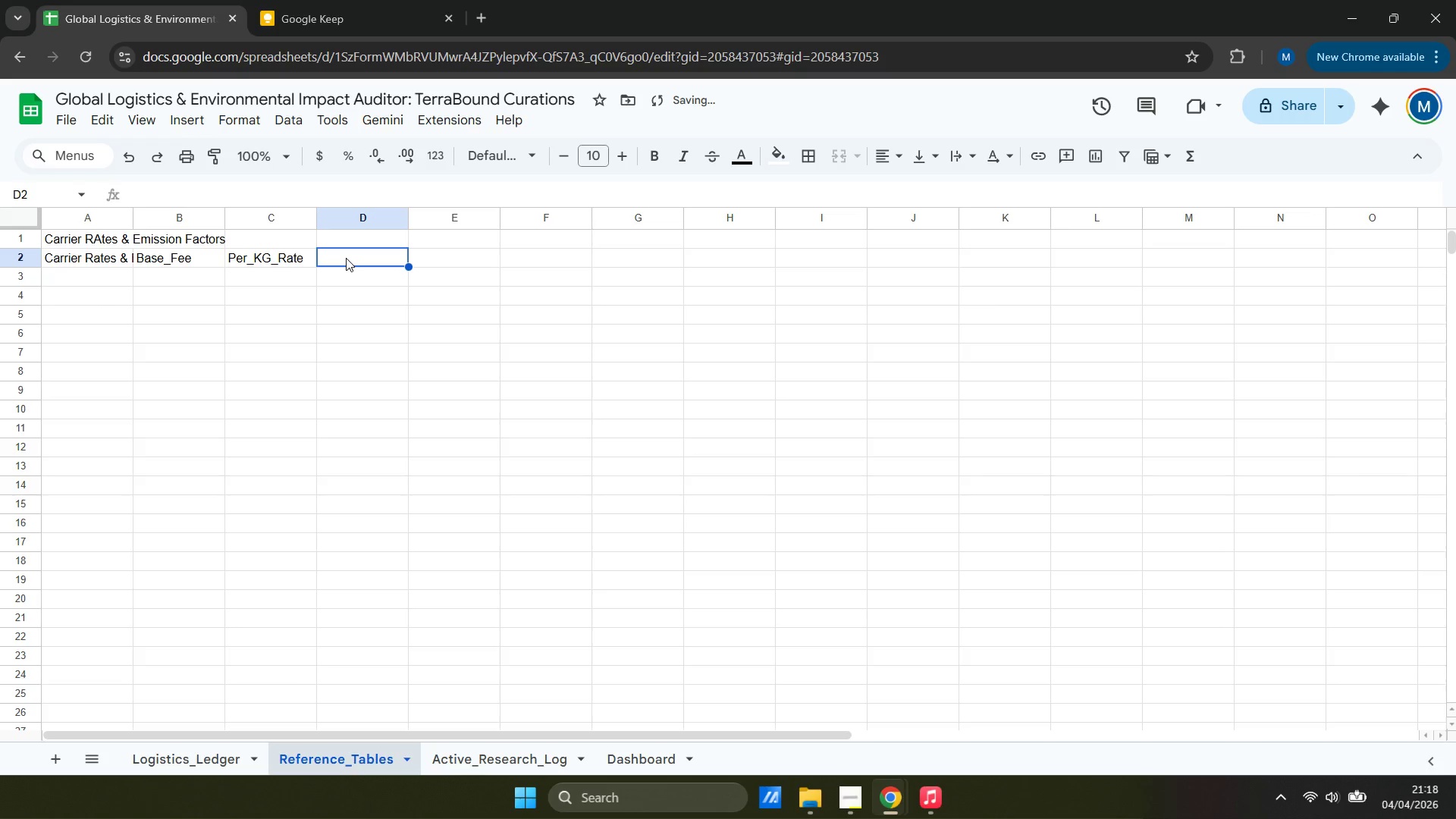 
type(Per)
 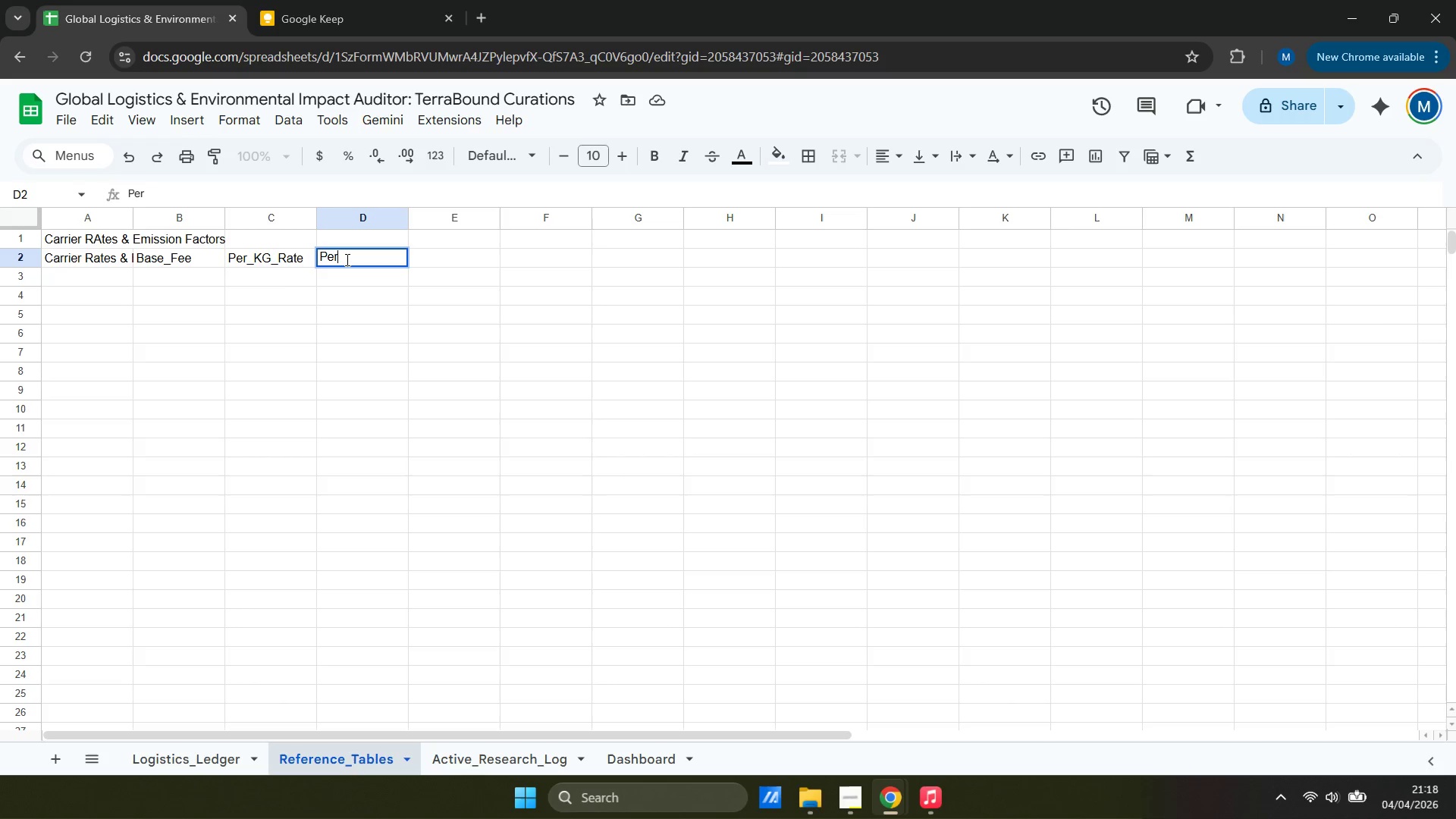 
type(_KM_Rate)
key(Tab)
type(CO2e_Factor(kg/km))
 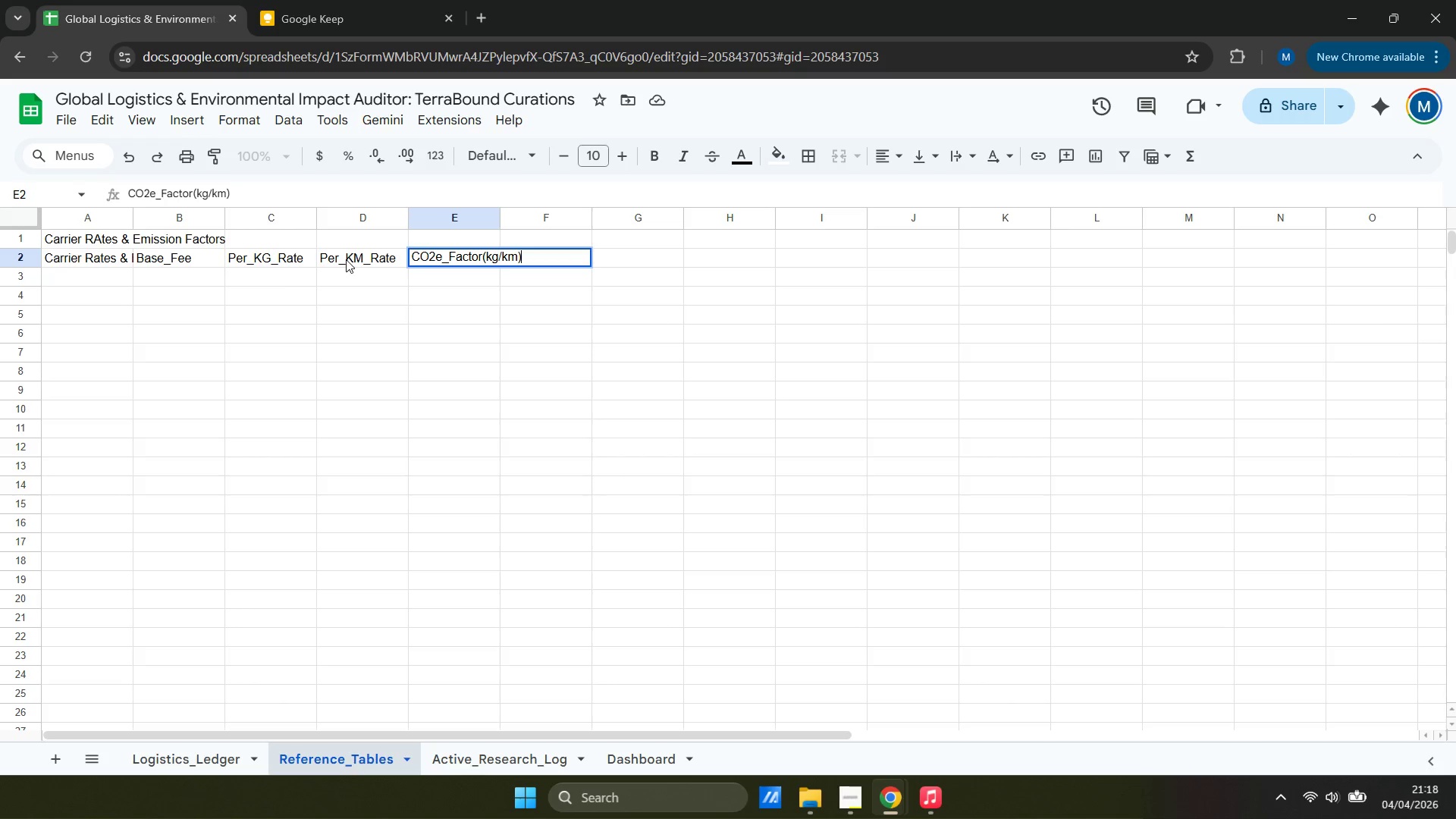 
left_click([477, 315])
 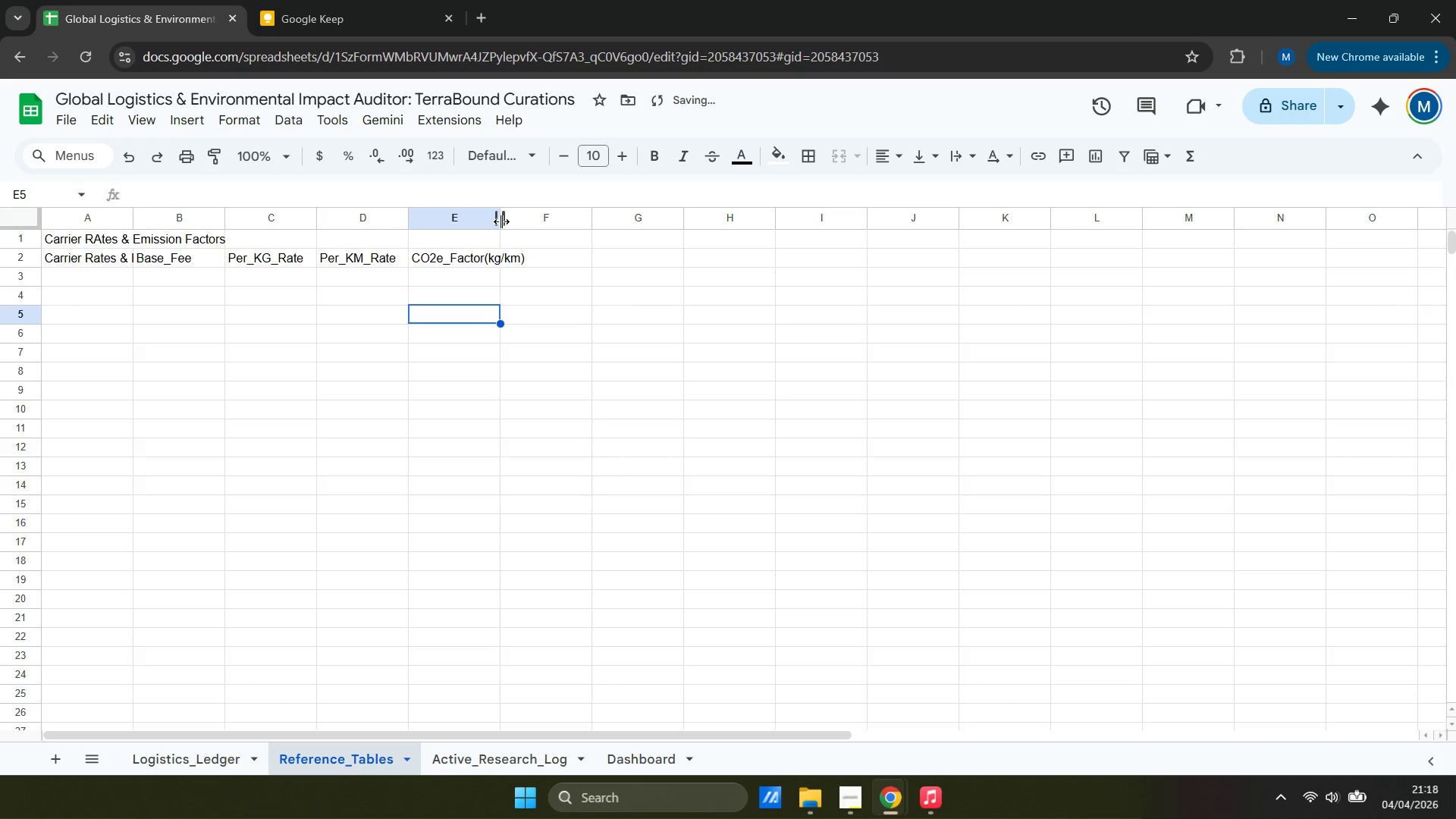 
left_click_drag(start_coordinate=[501, 221], to_coordinate=[541, 217])
 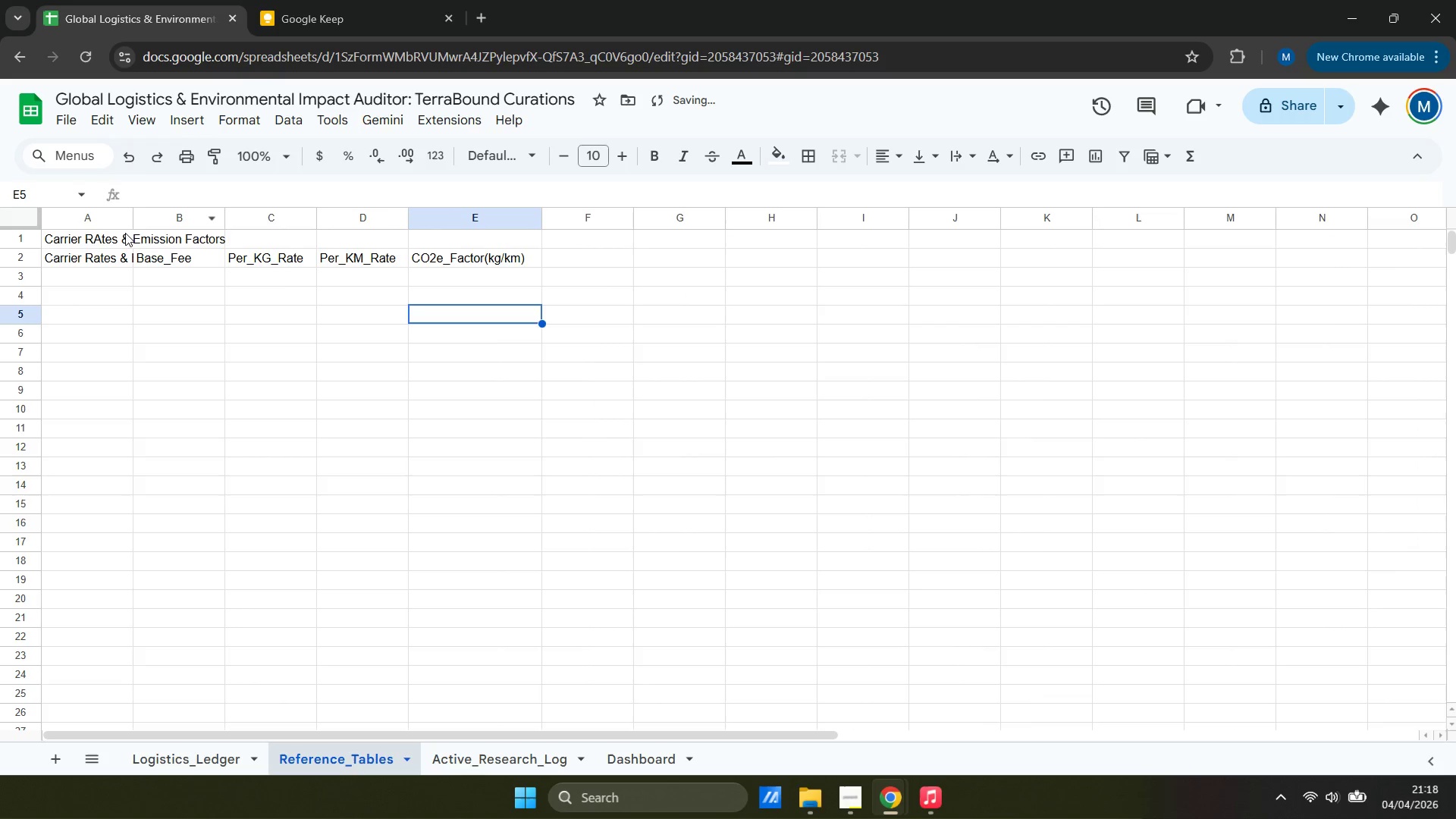 
left_click_drag(start_coordinate=[135, 219], to_coordinate=[204, 206])
 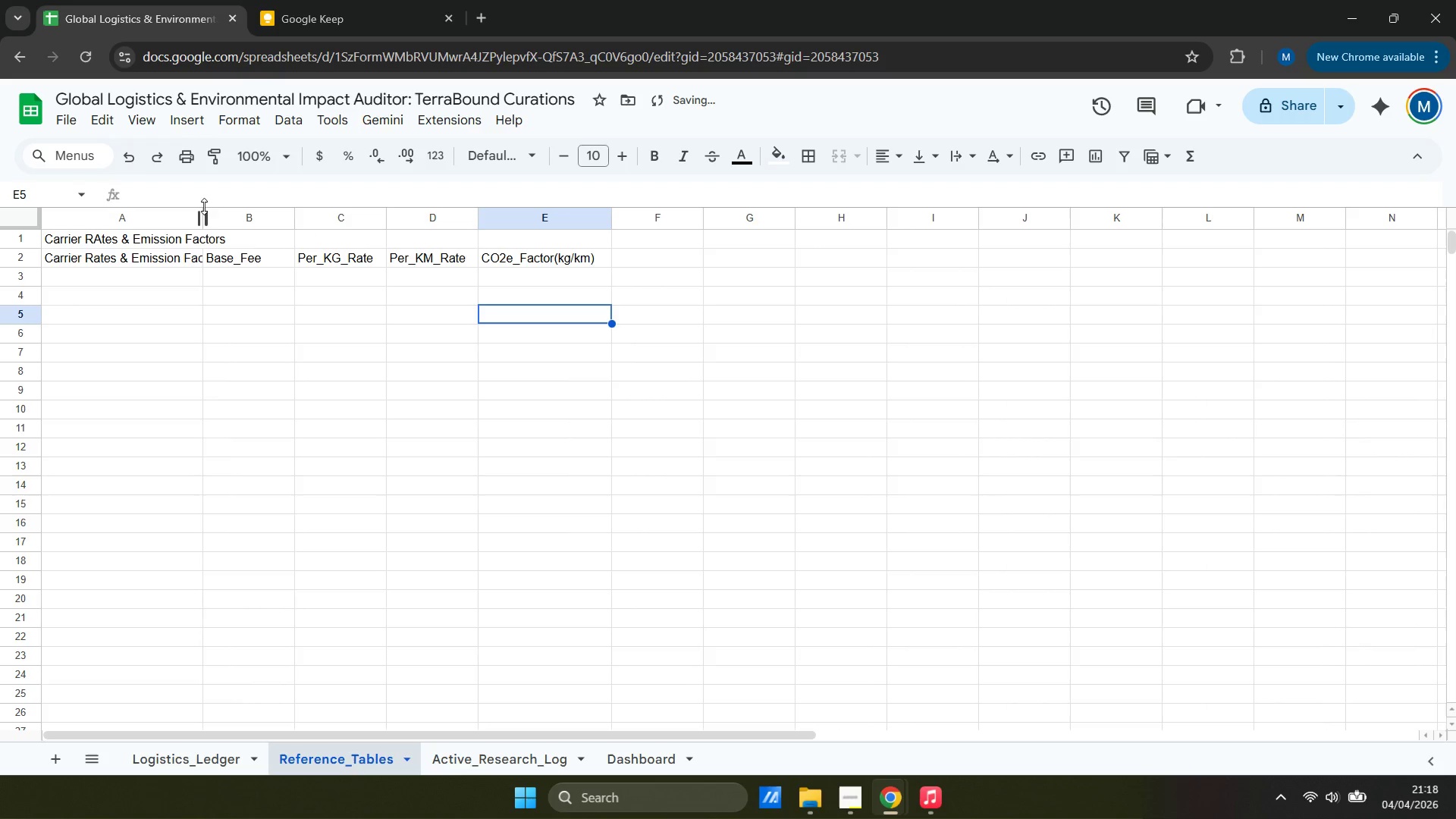 
left_click_drag(start_coordinate=[204, 206], to_coordinate=[210, 206])
 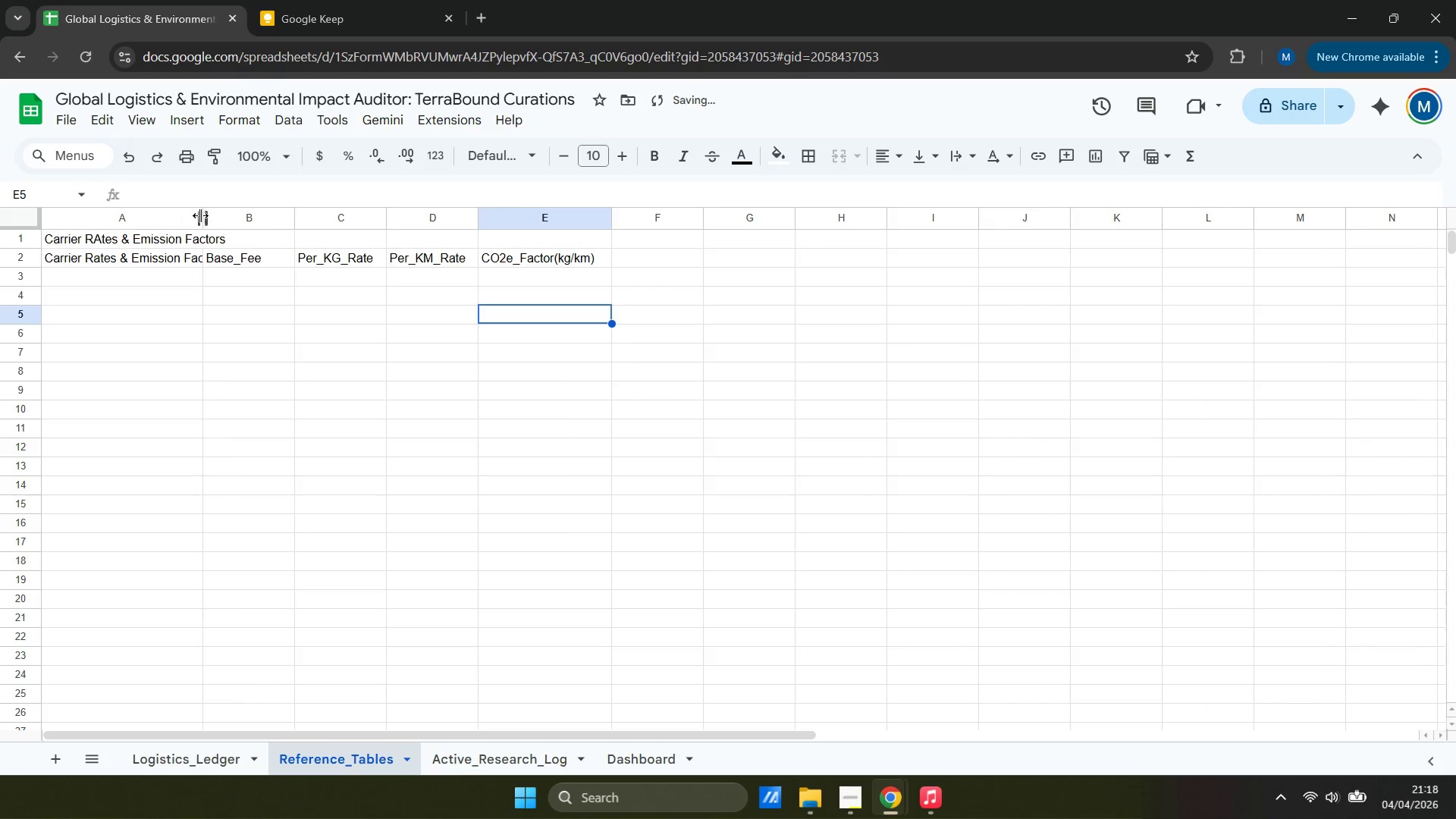 
left_click_drag(start_coordinate=[201, 215], to_coordinate=[233, 218])
 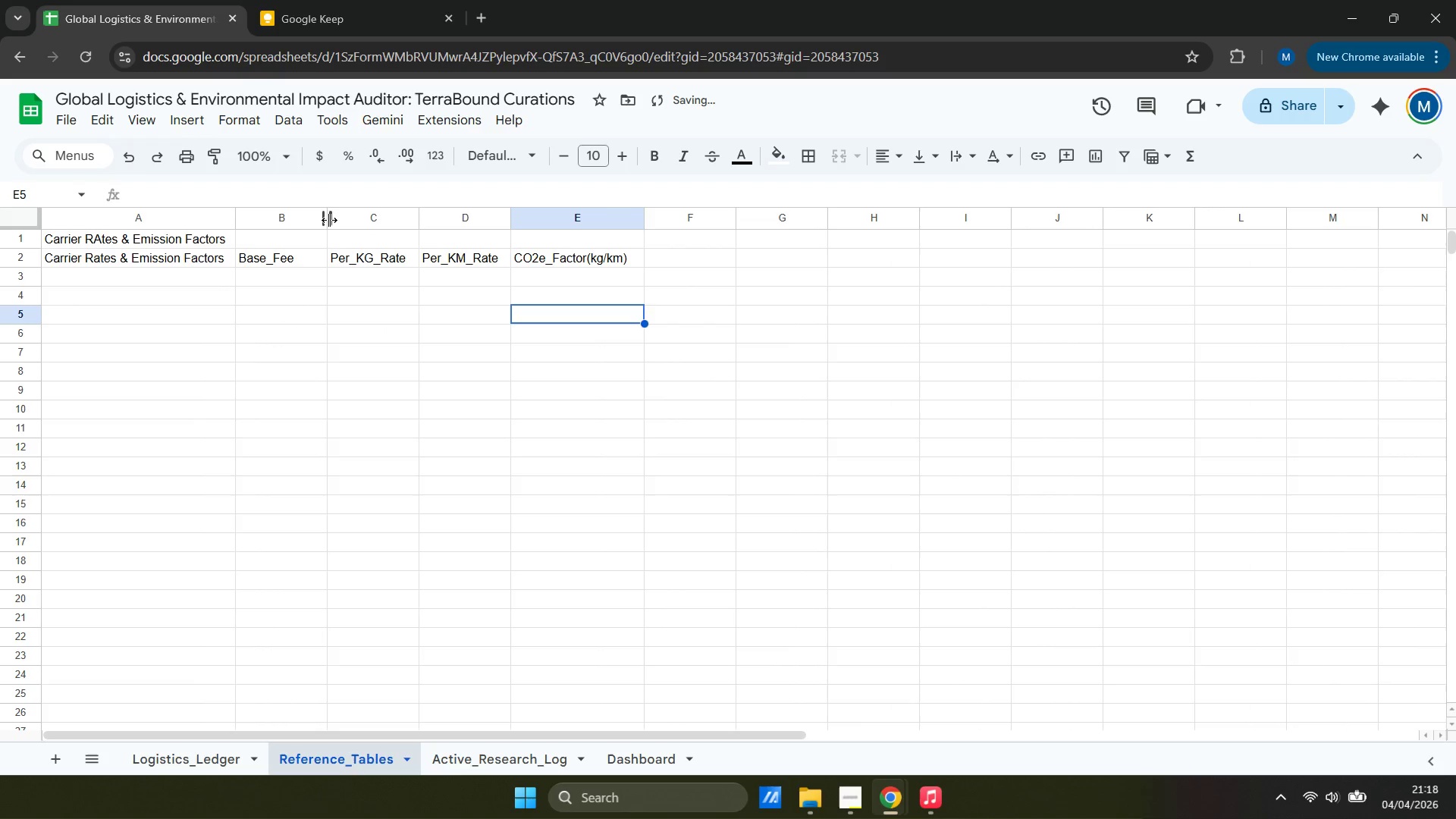 
left_click_drag(start_coordinate=[328, 218], to_coordinate=[337, 217])
 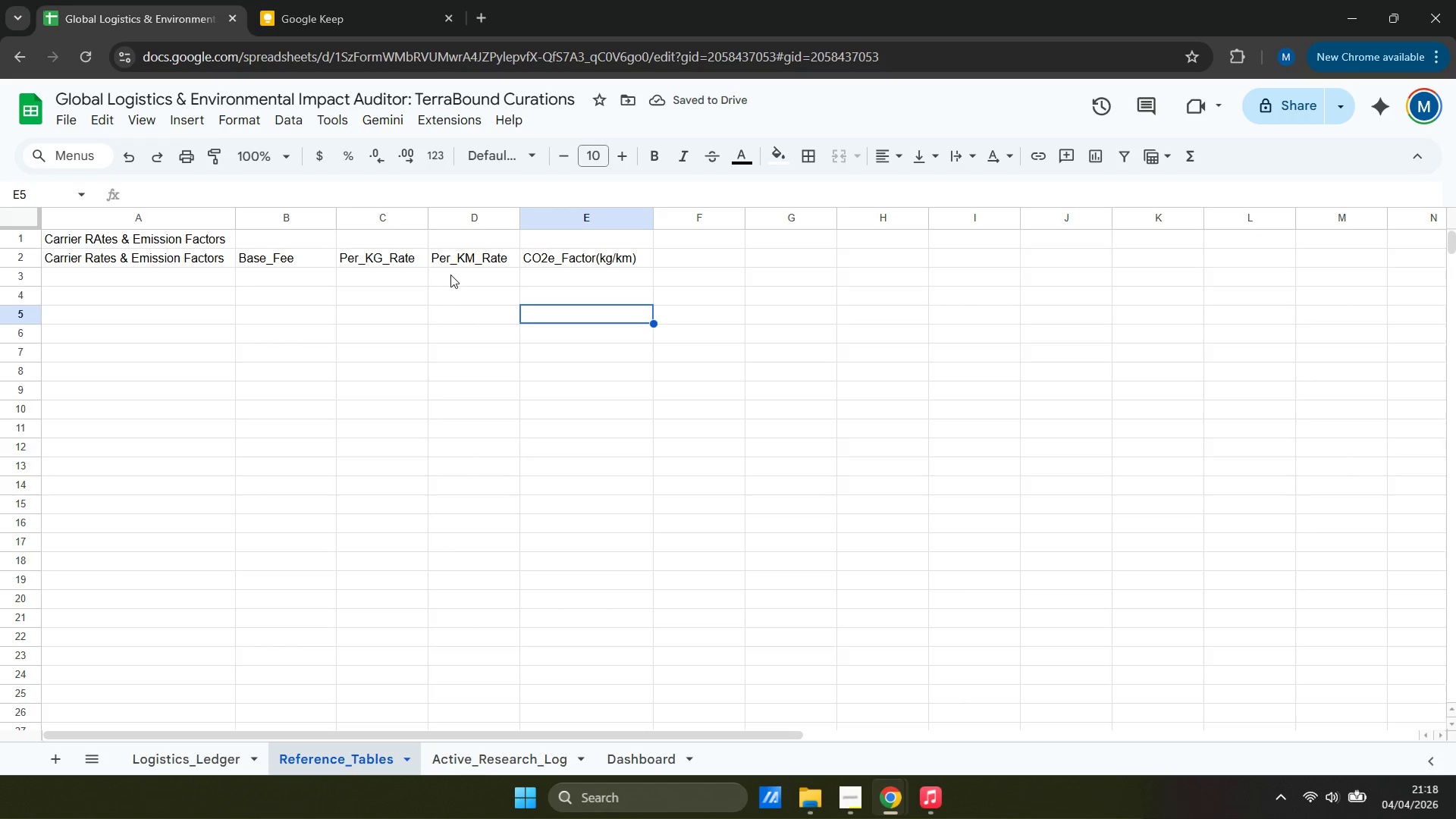 
left_click([197, 276])
 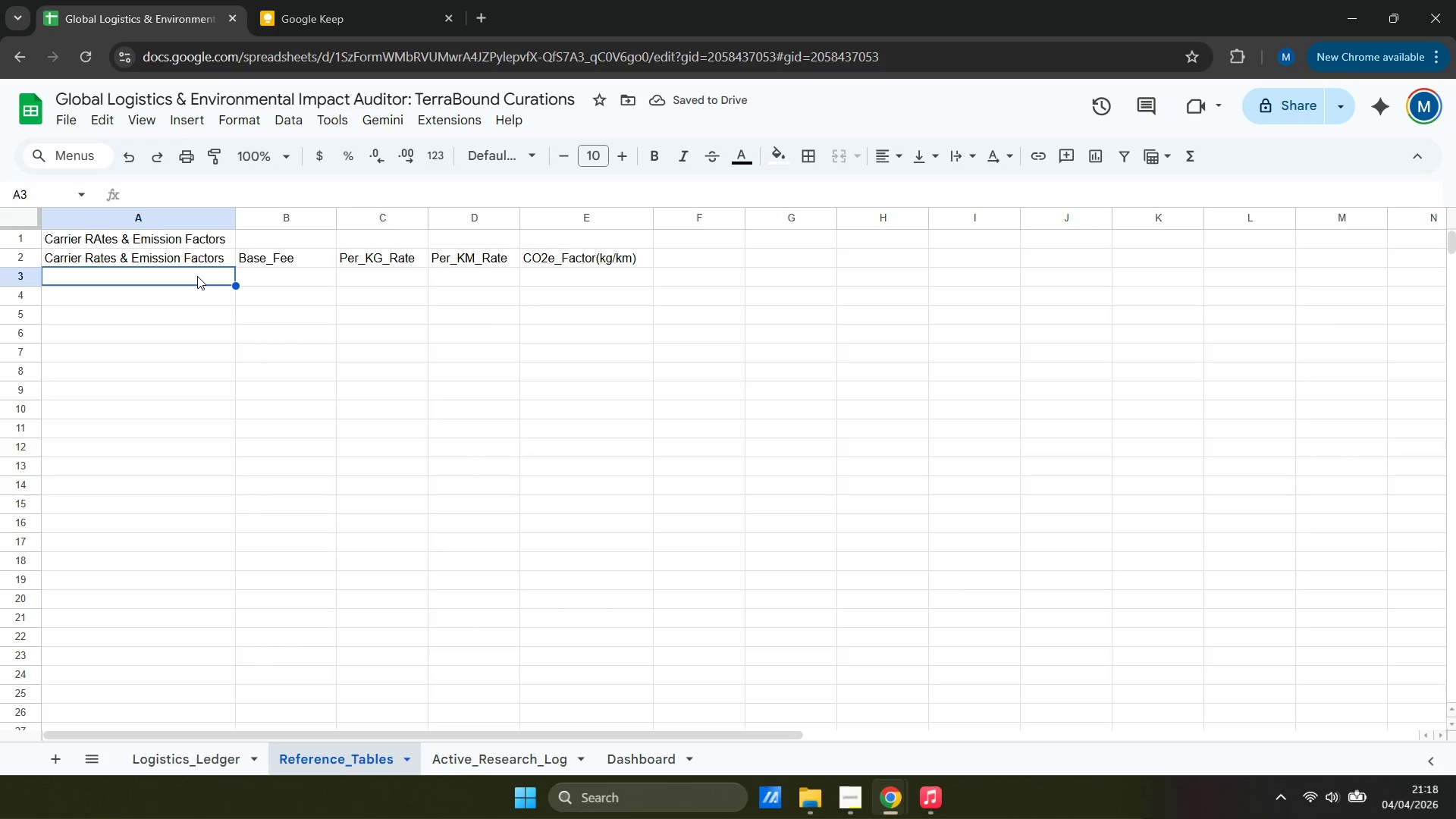 
type(DHL)
 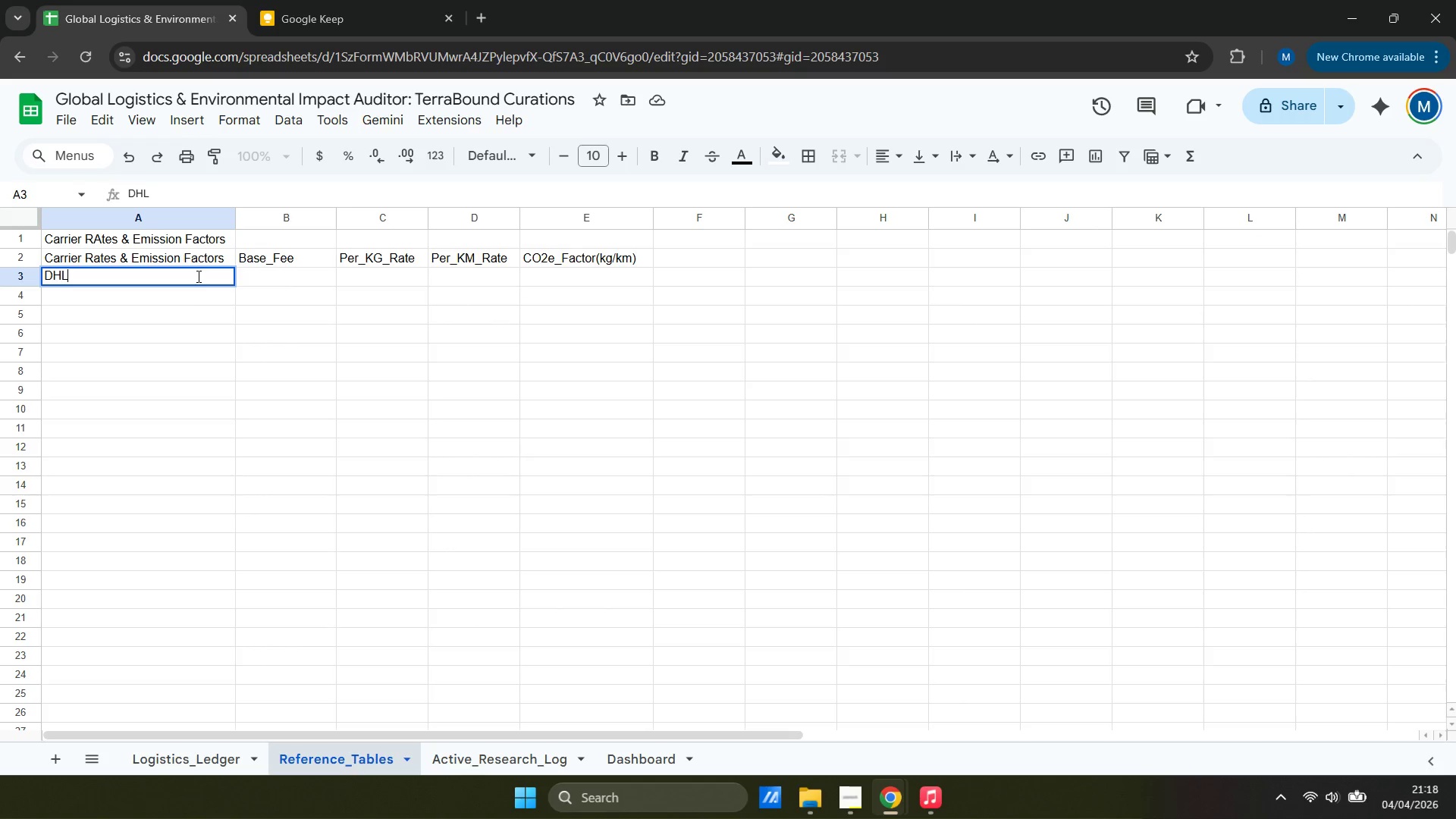 
key(ArrowDown)
 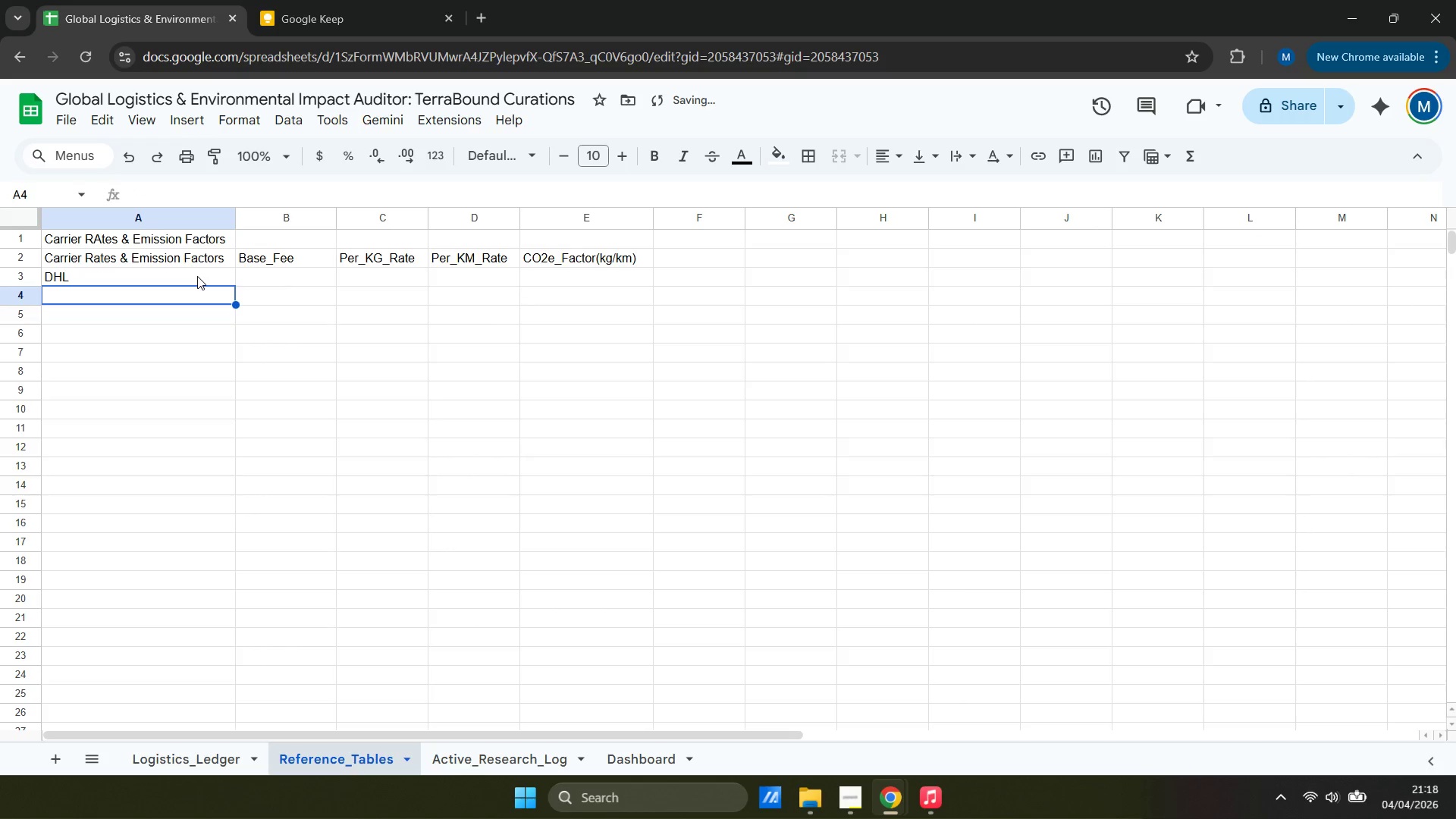 
type(FedEx)
 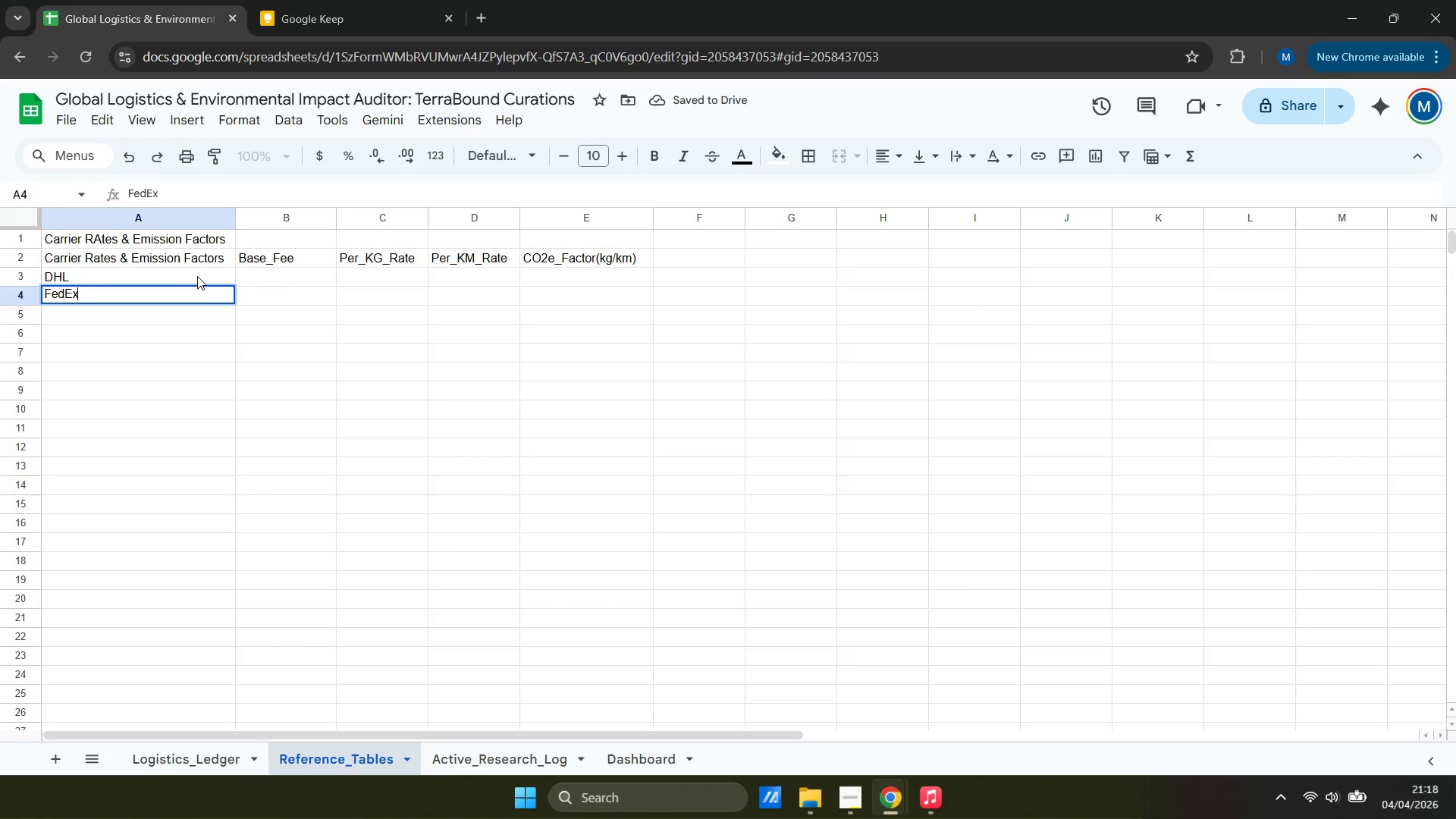 
key(ArrowDown)
 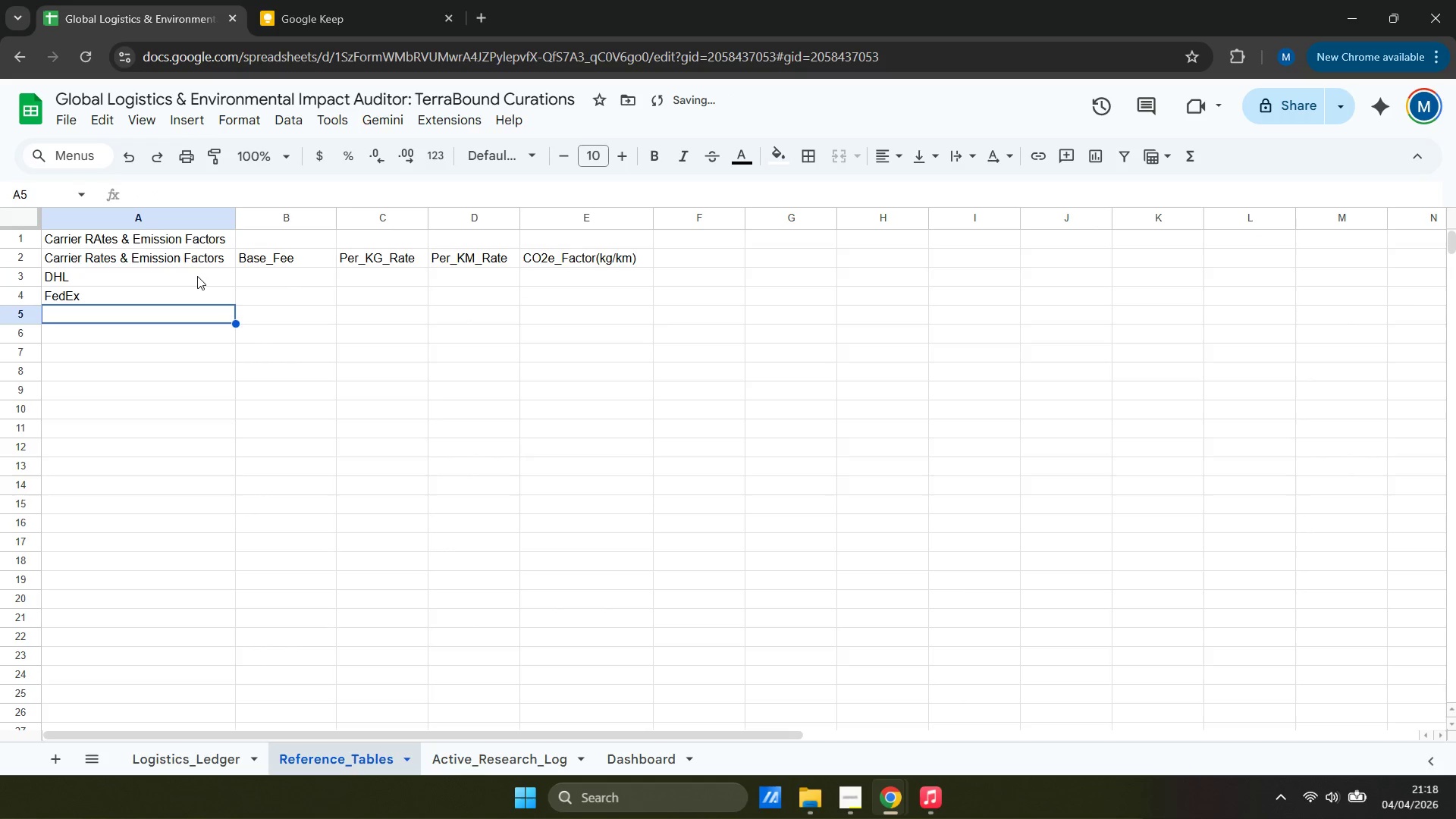 
type(EcoParcer)
key(Backspace)
type(l)
 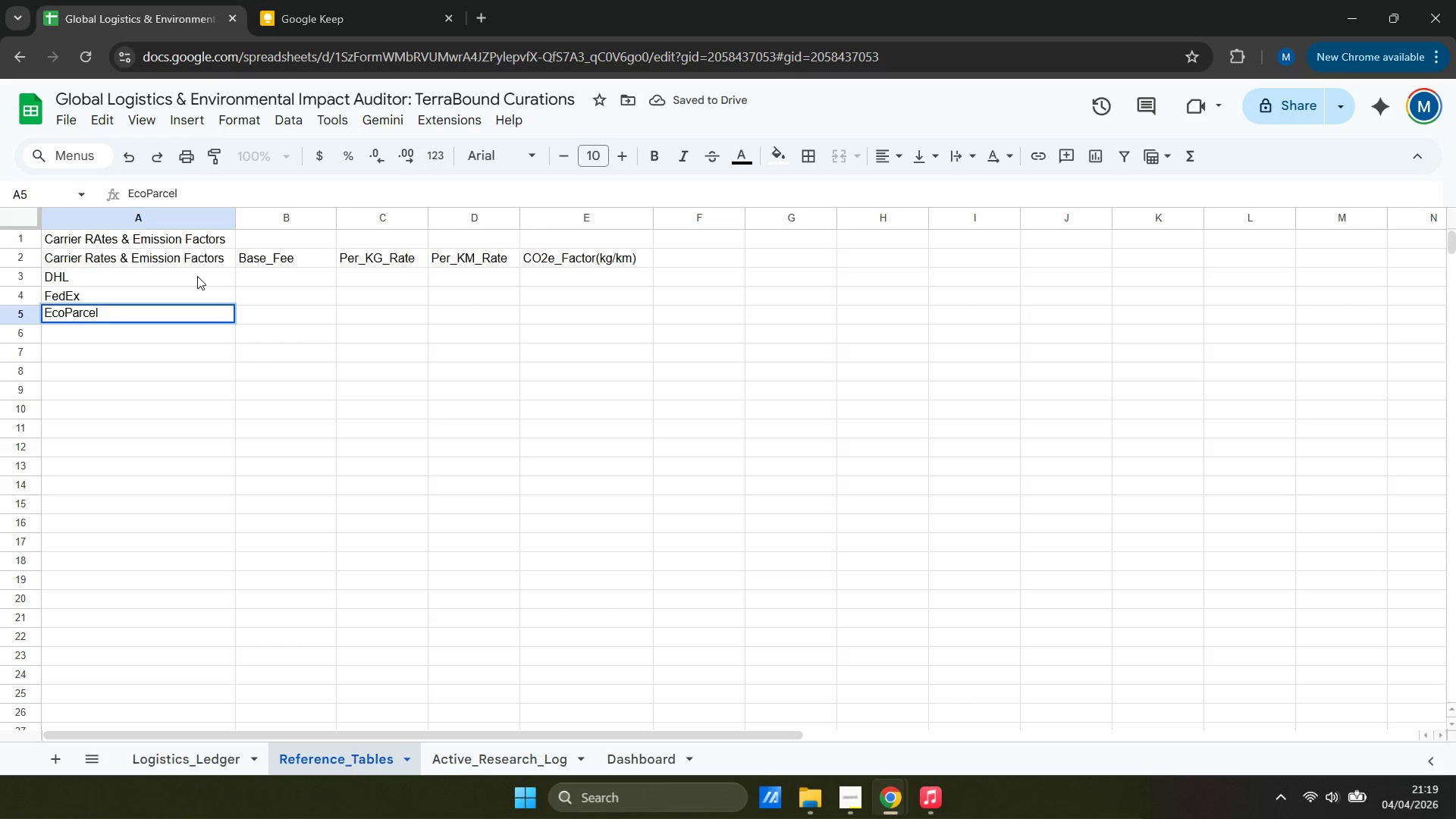 
key(ArrowRight)
 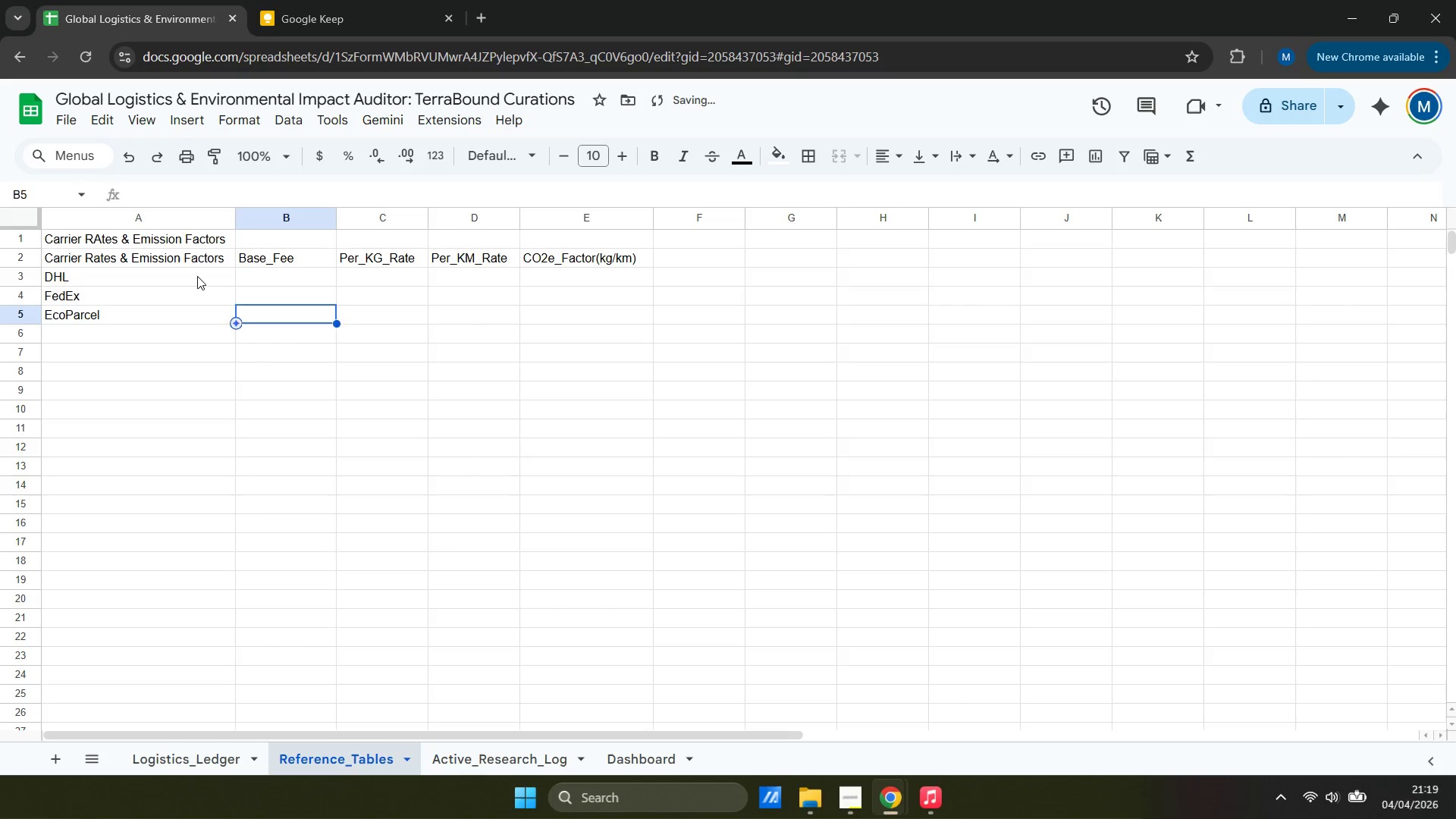 
key(ArrowUp)
 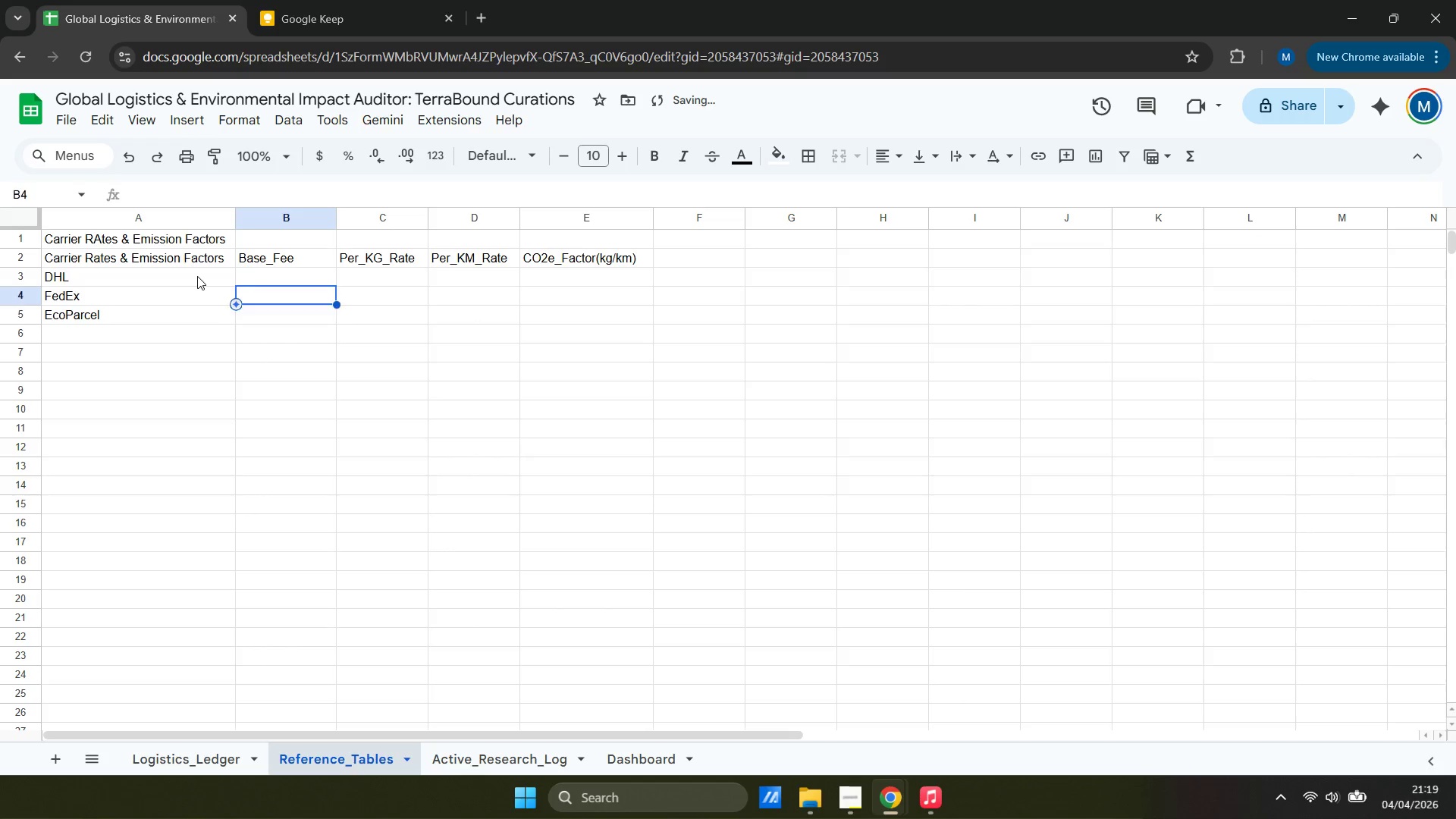 
key(ArrowUp)
 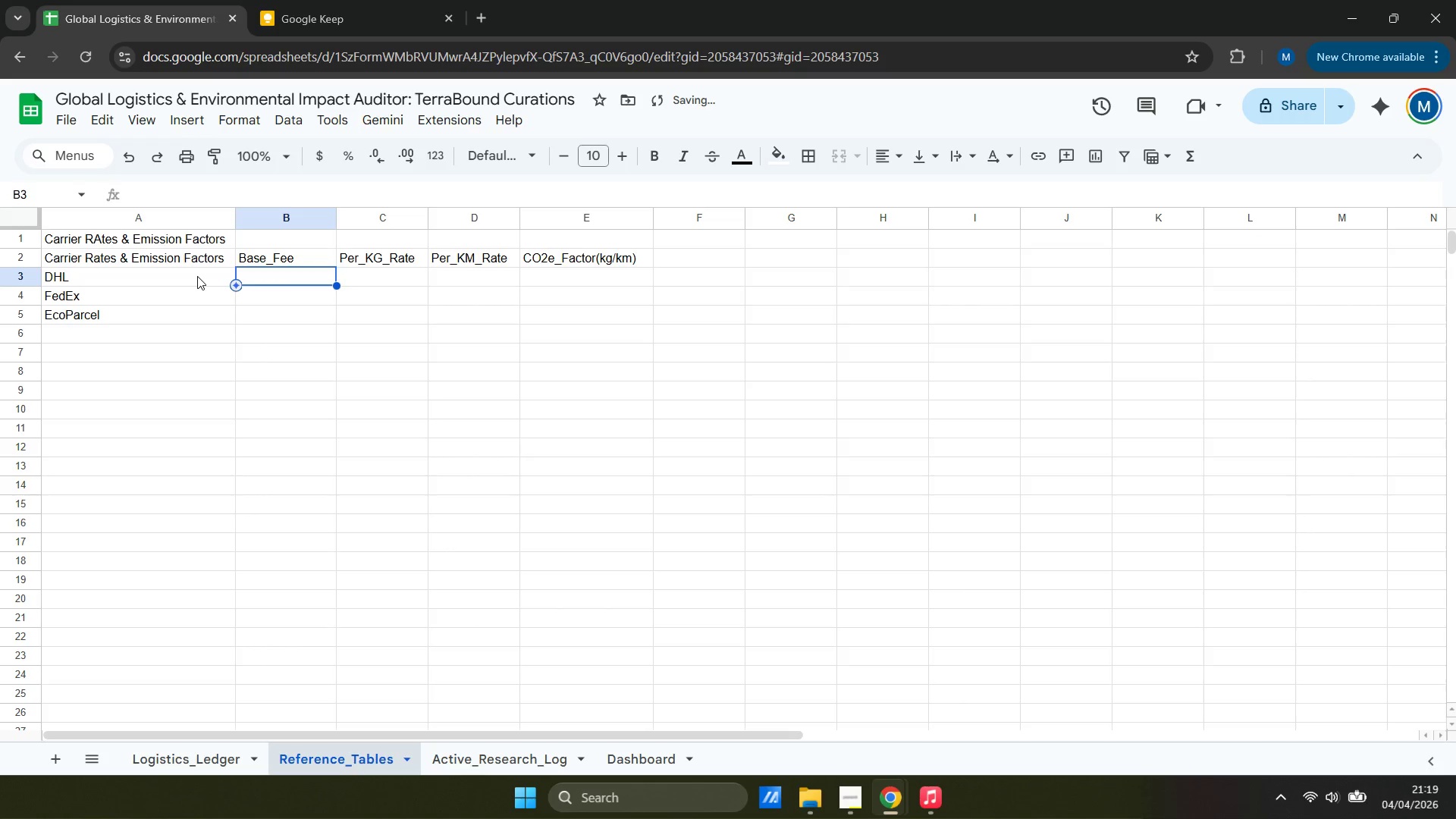 
type(25)
 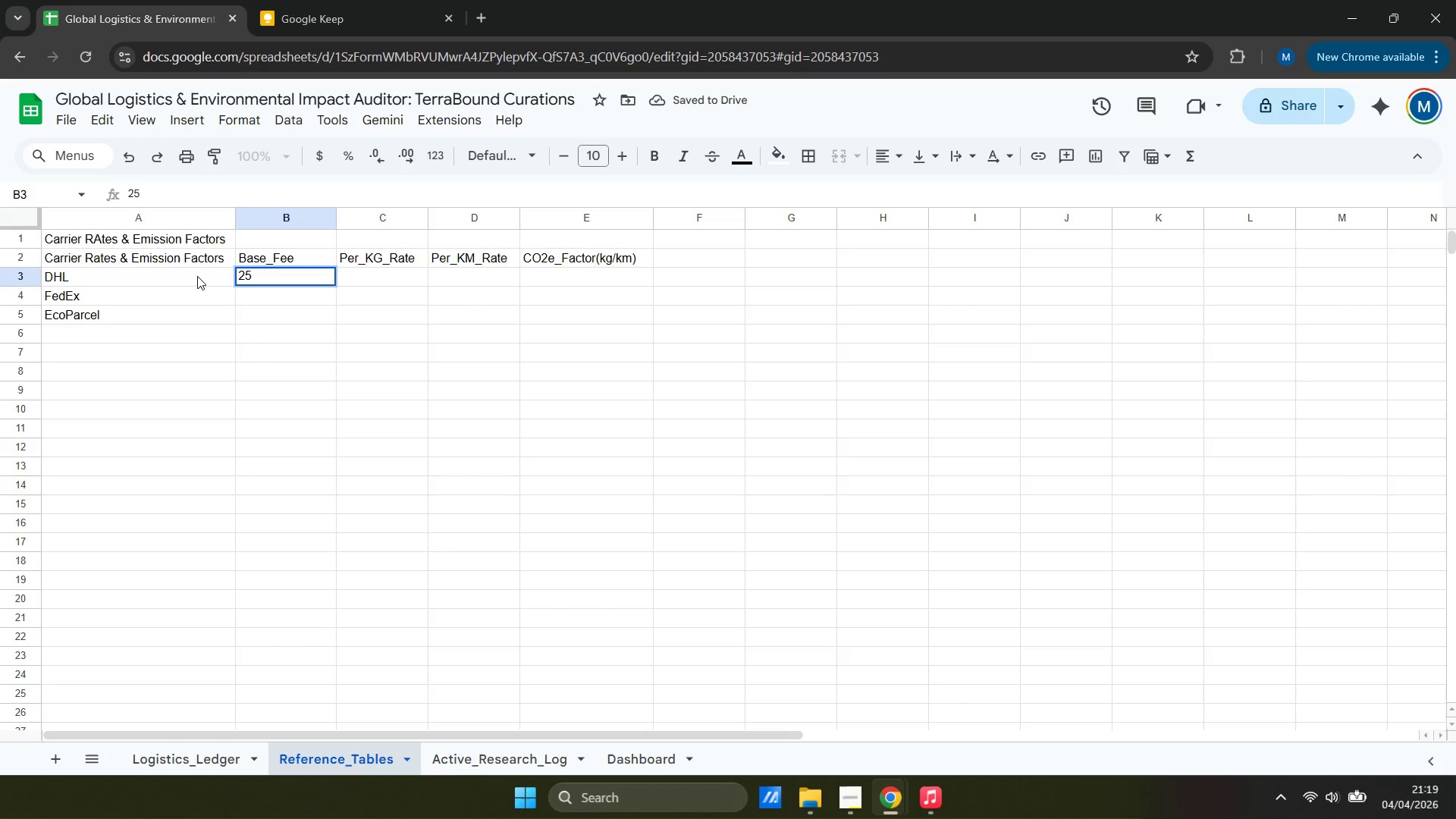 
key(ArrowRight)
 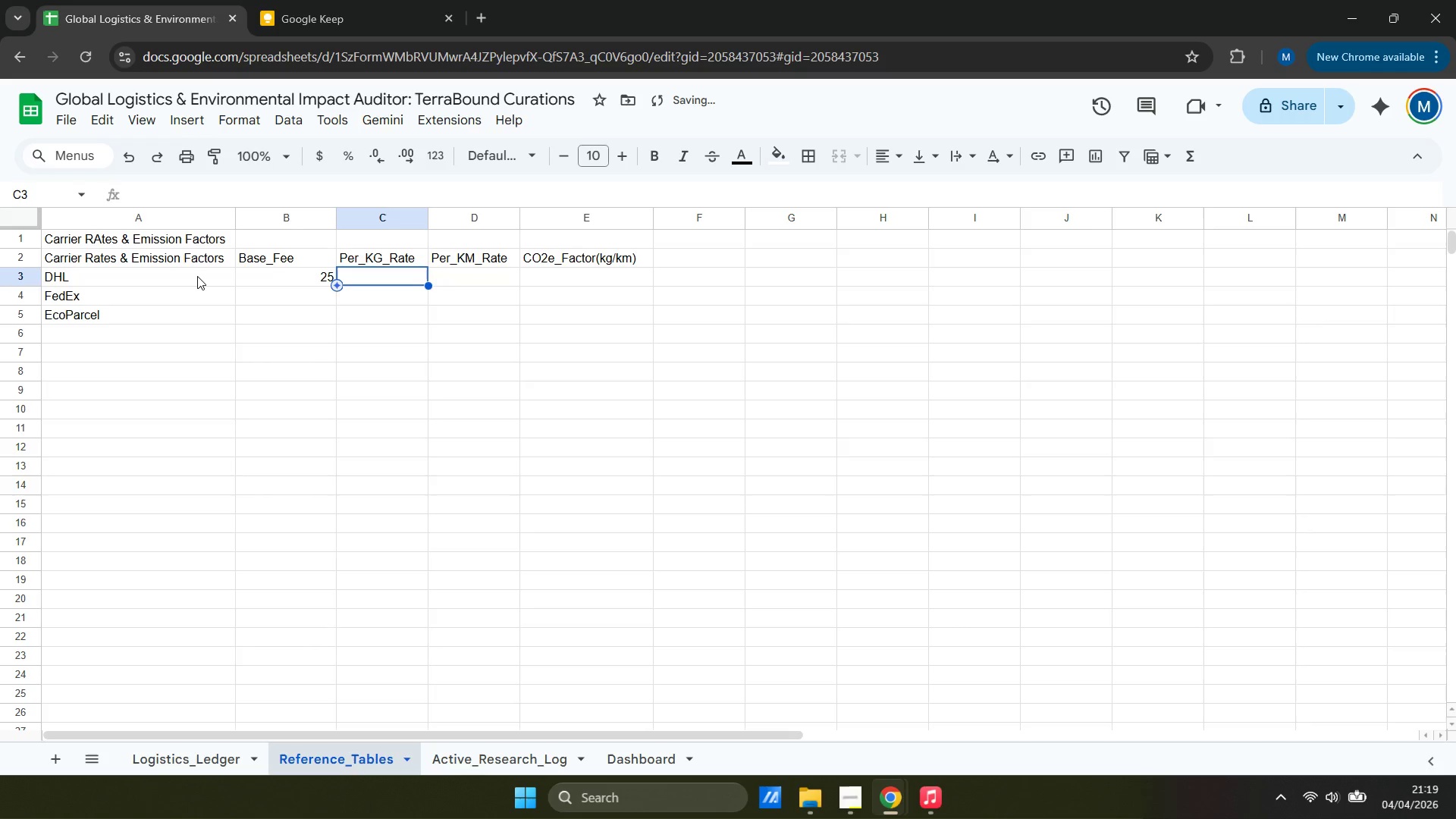 
key(1)
 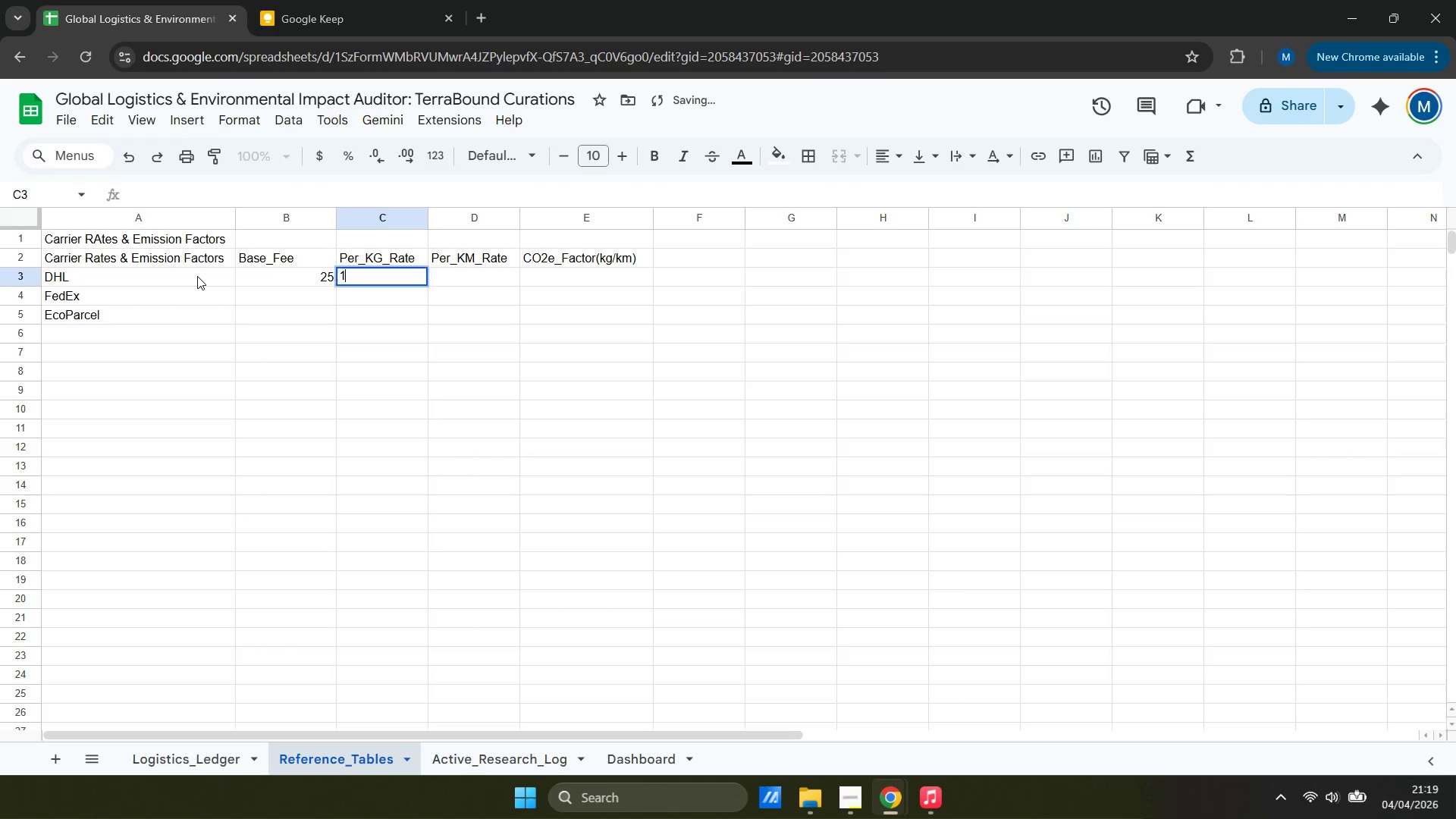 
key(Period)
 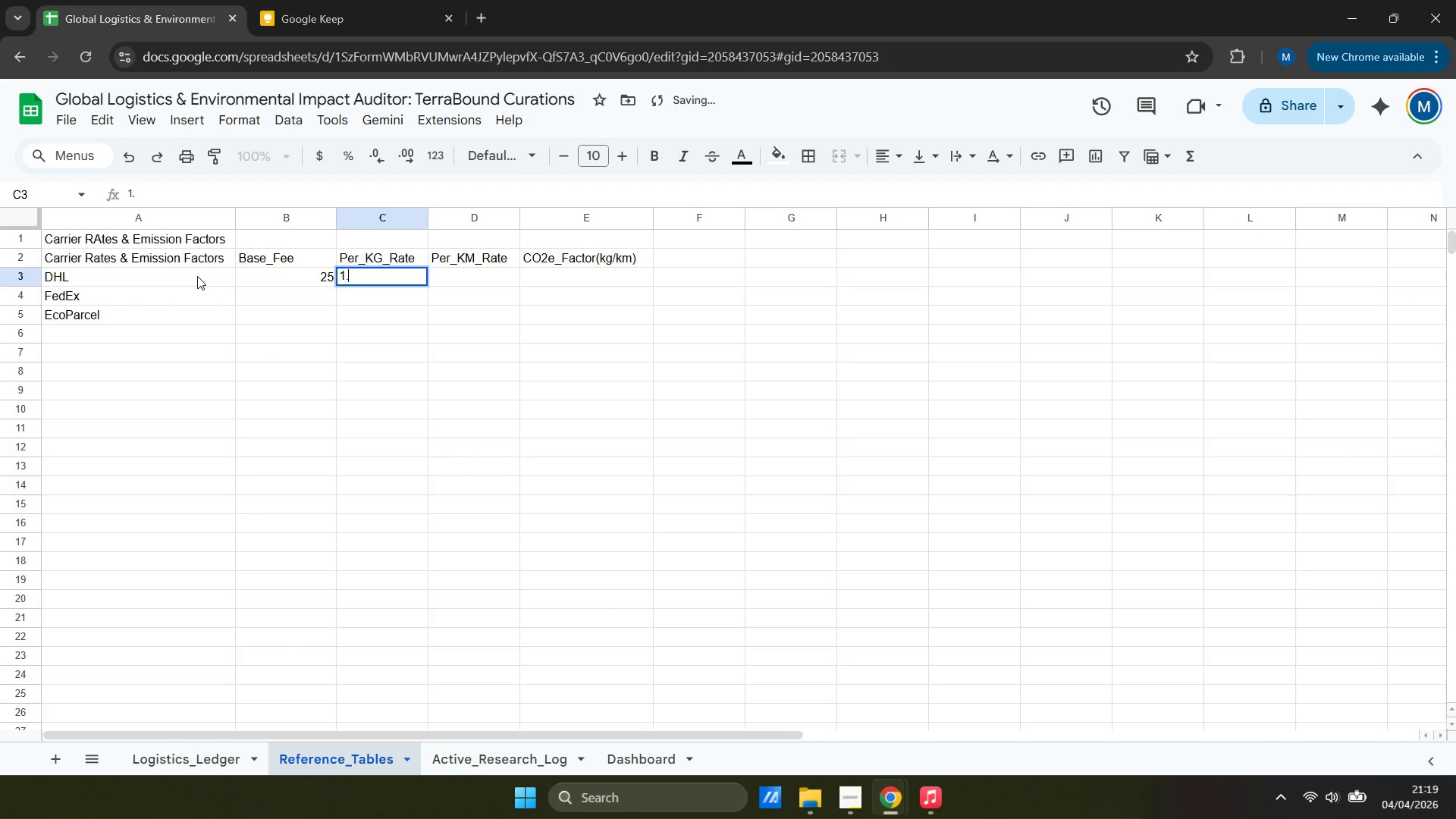 
key(2)
 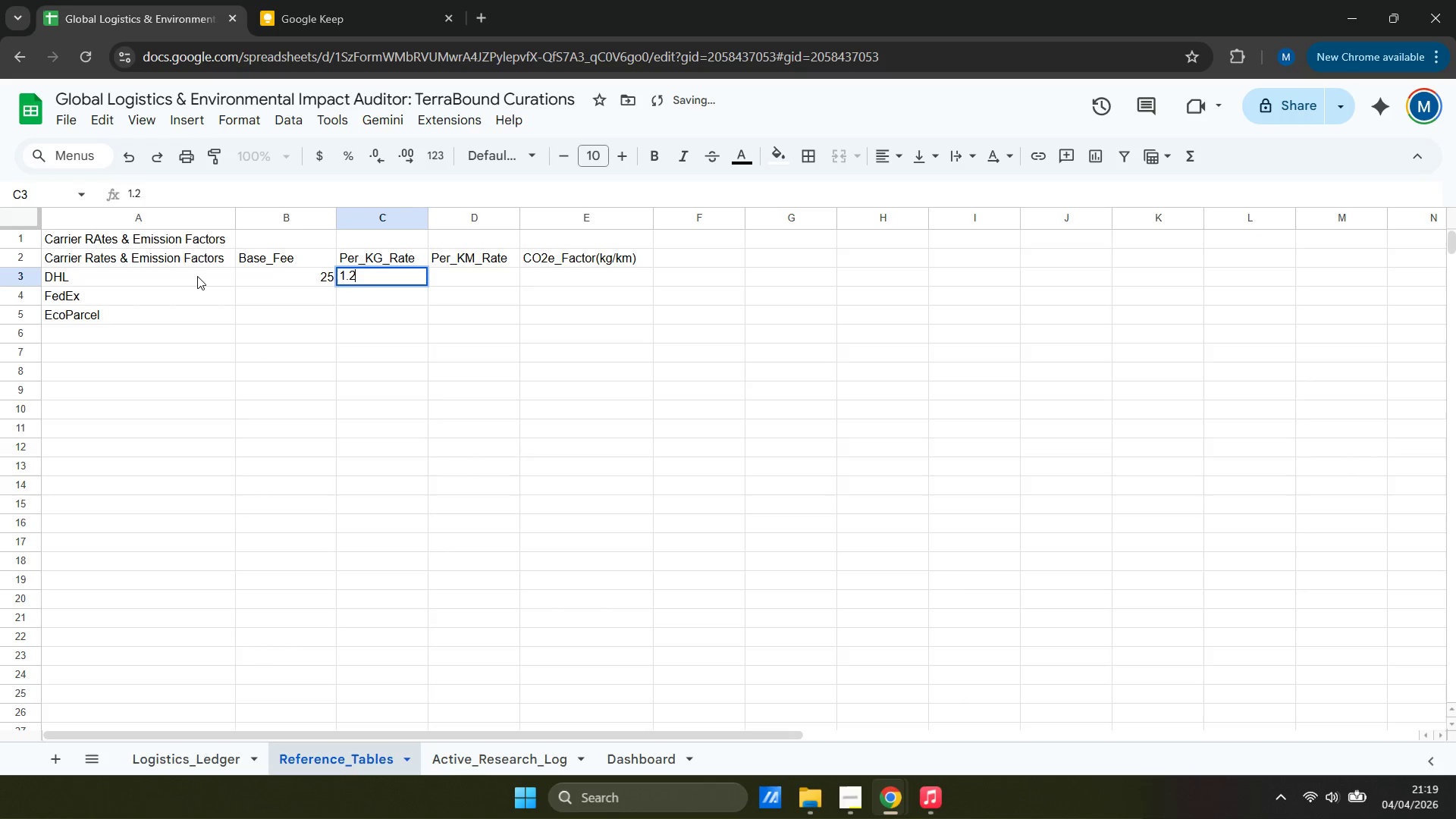 
key(ArrowRight)
 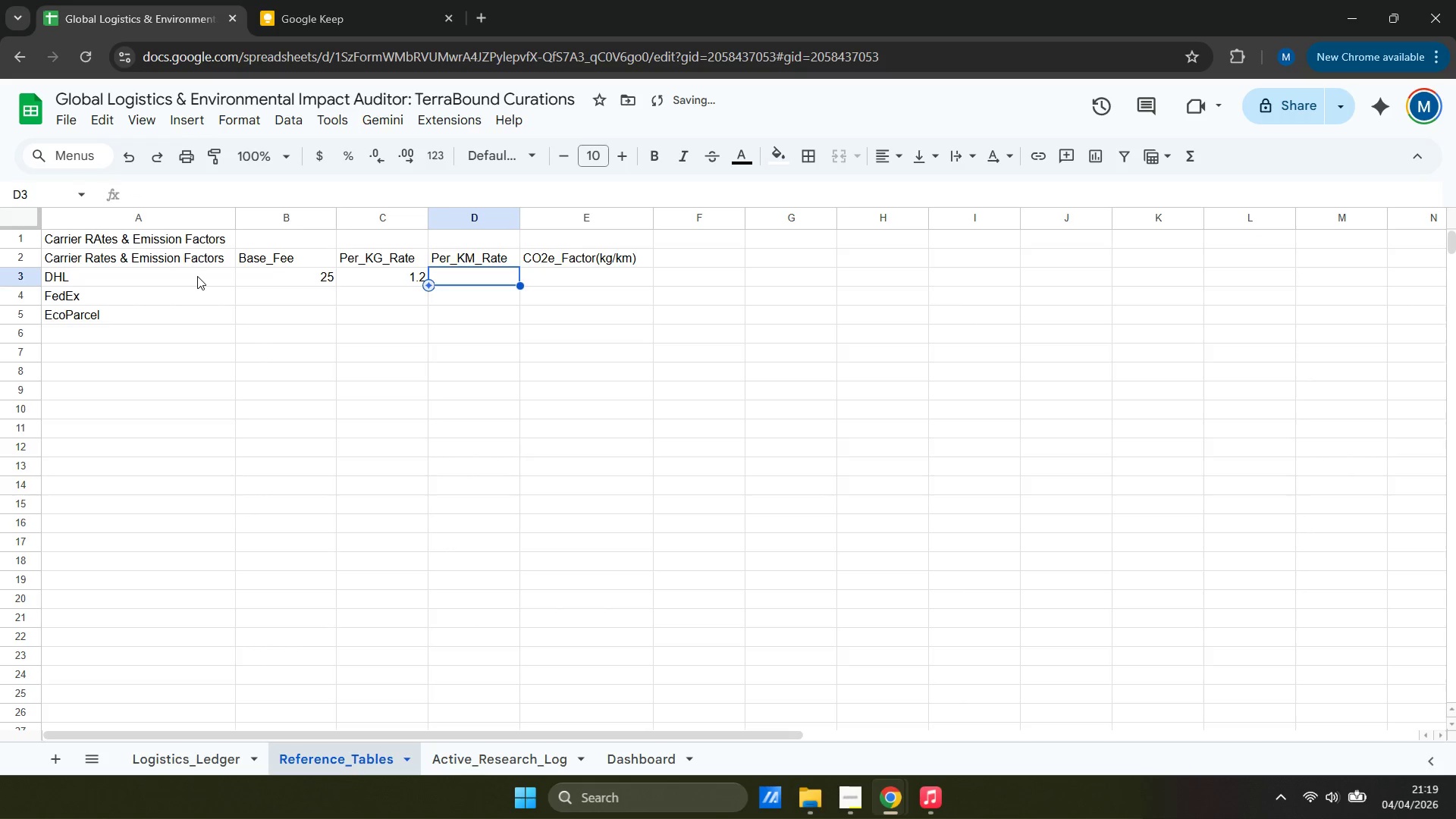 
type(0.05)
 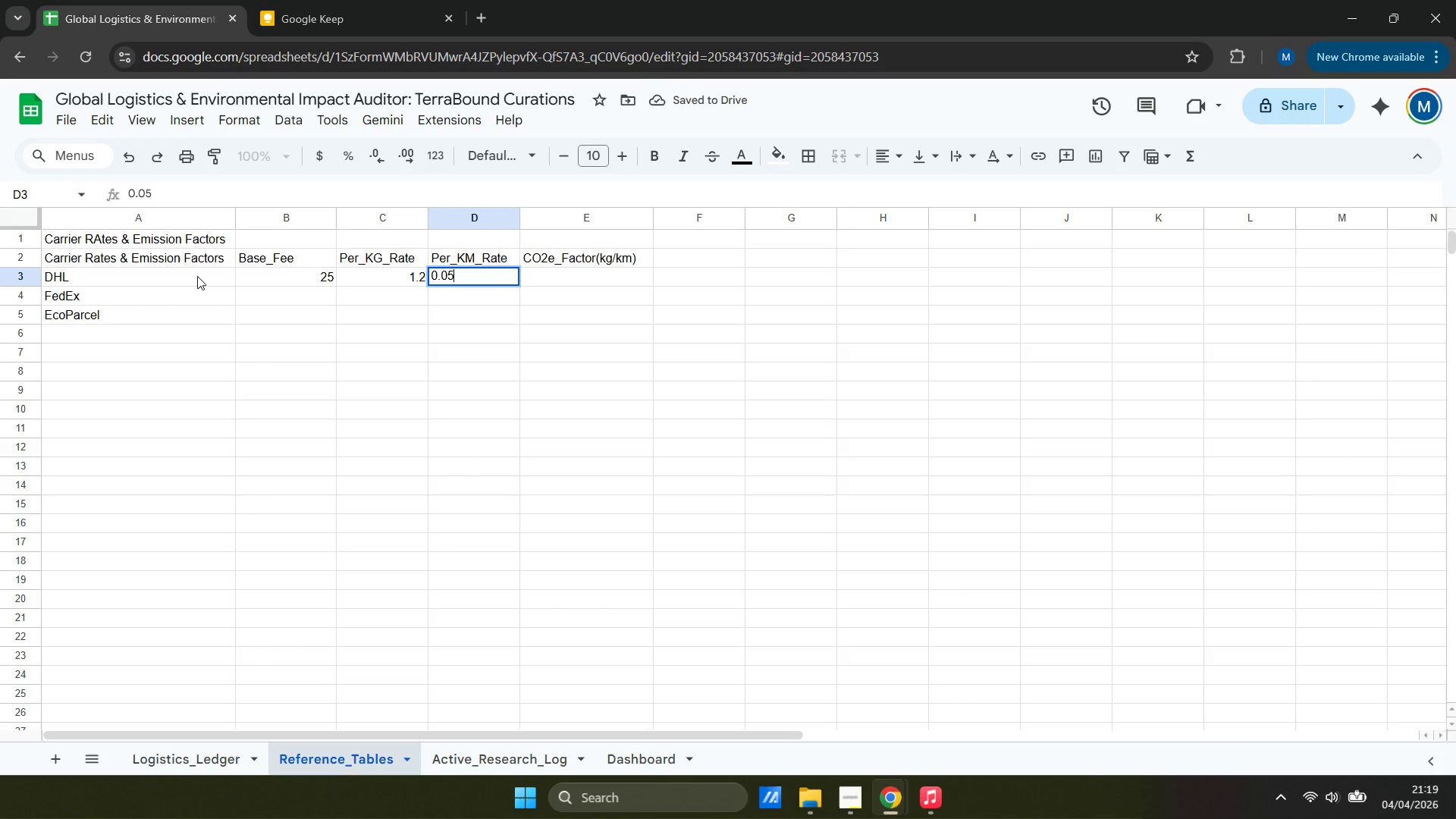 
key(ArrowRight)
 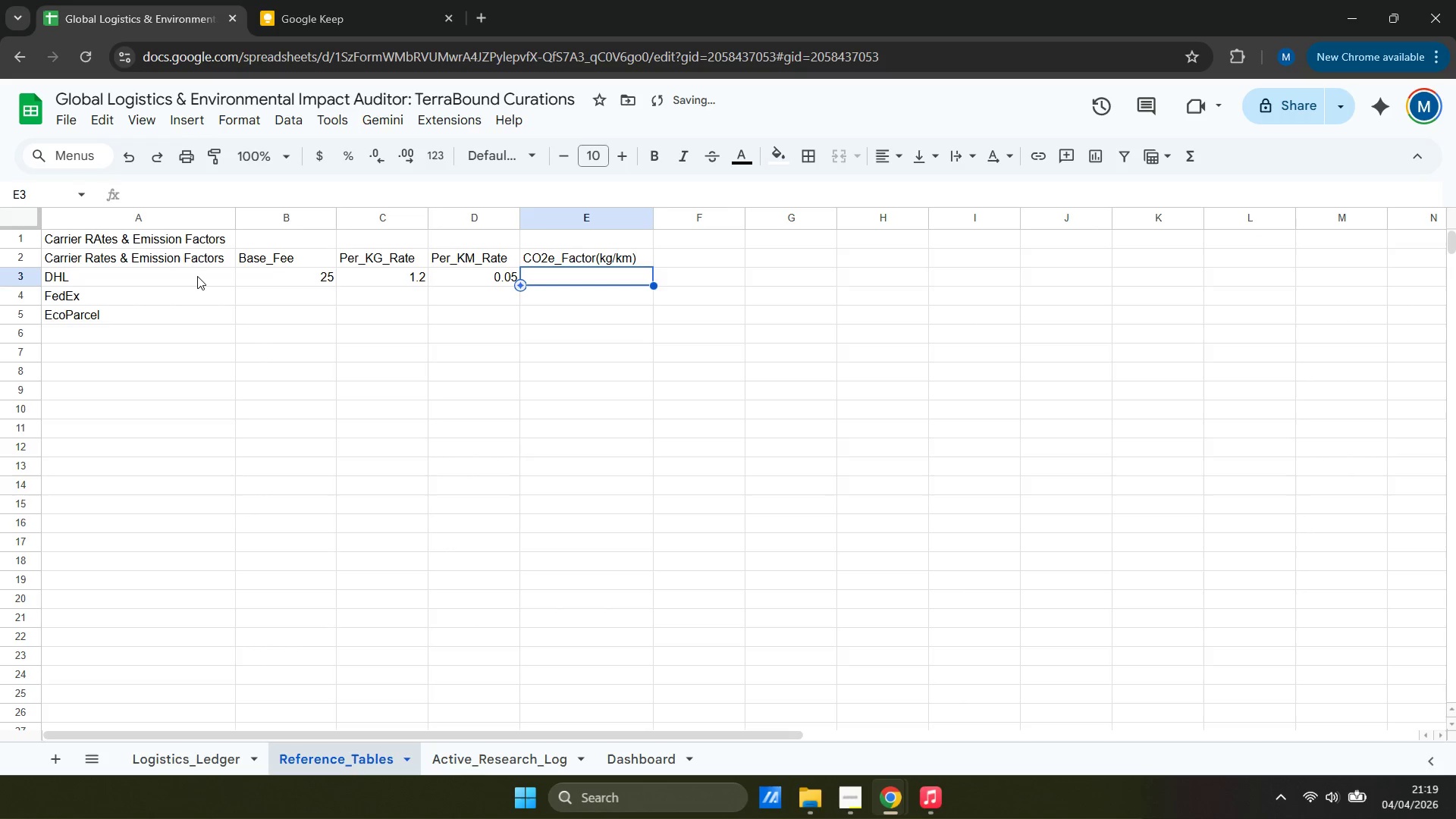 
type(0.115)
 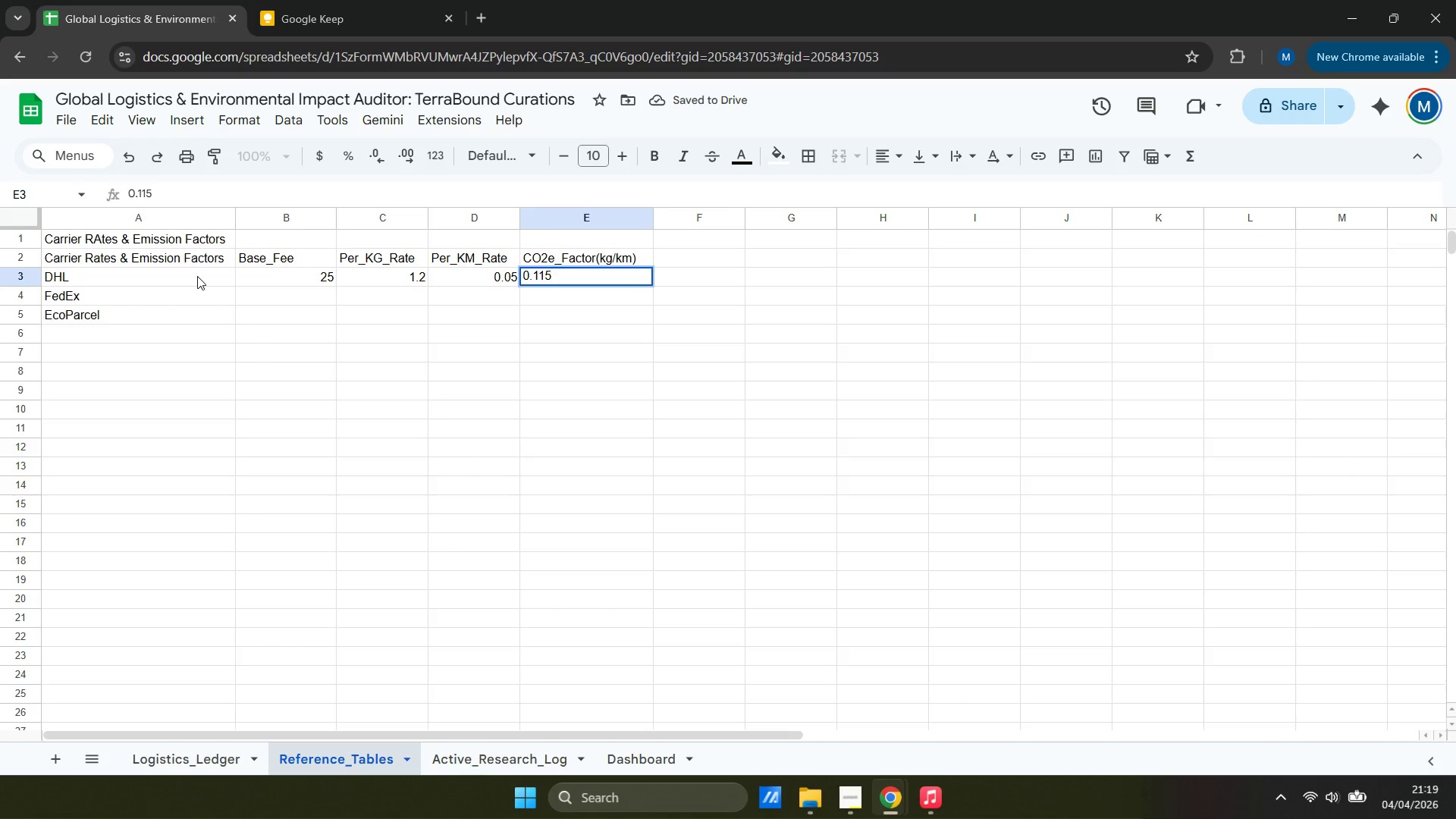 
key(ArrowDown)
 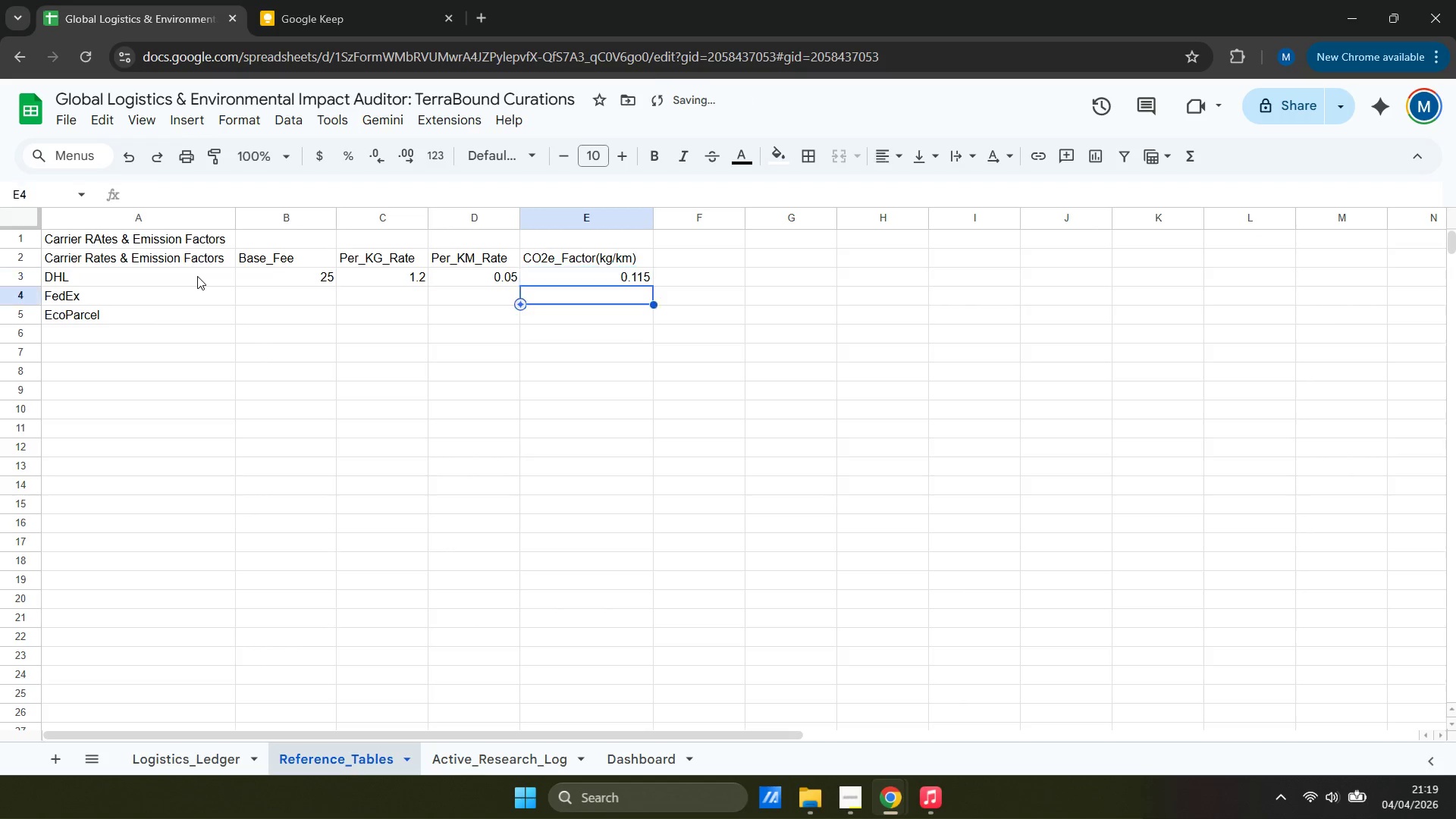 
key(ArrowLeft)
 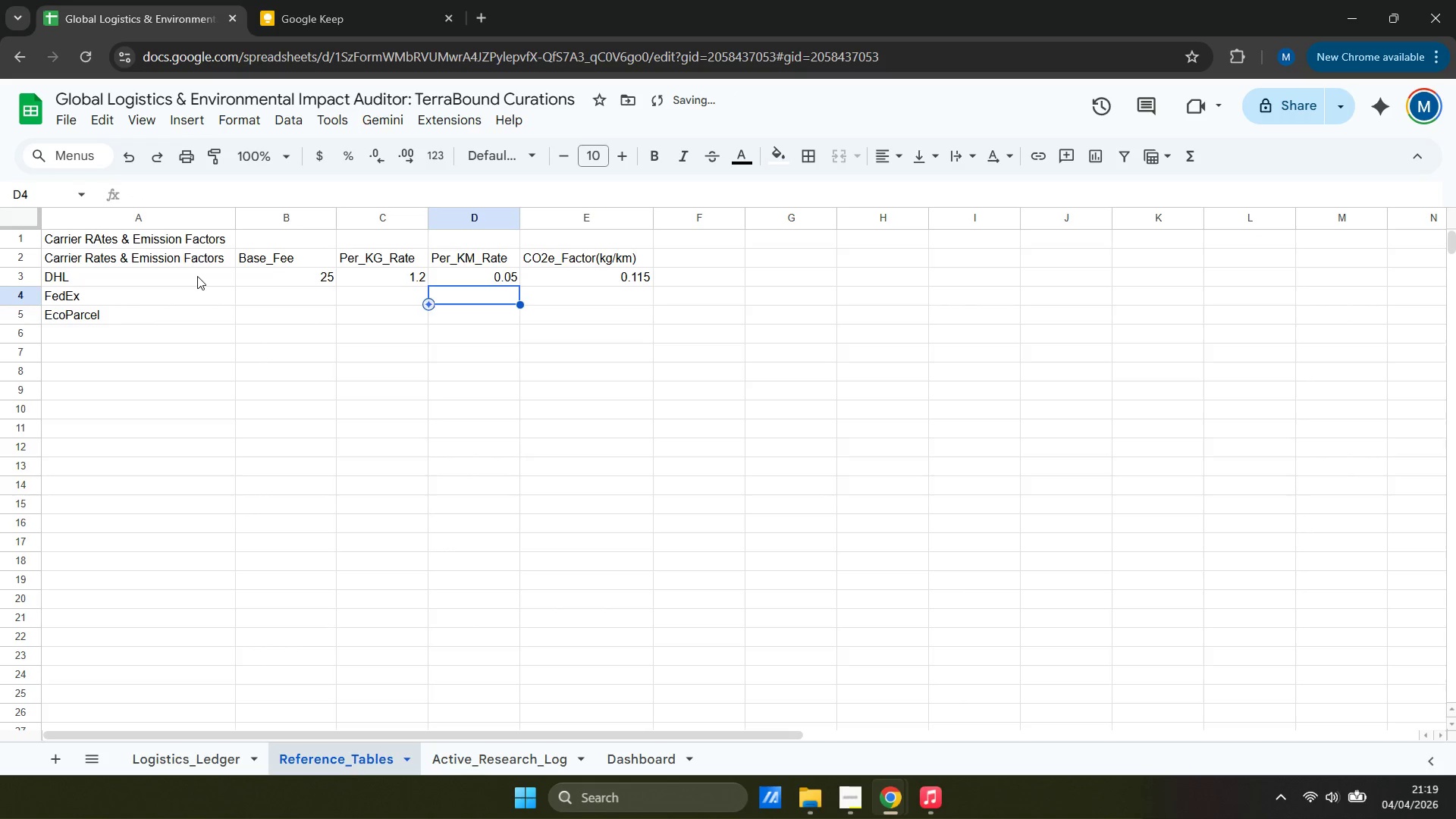 
key(ArrowLeft)
 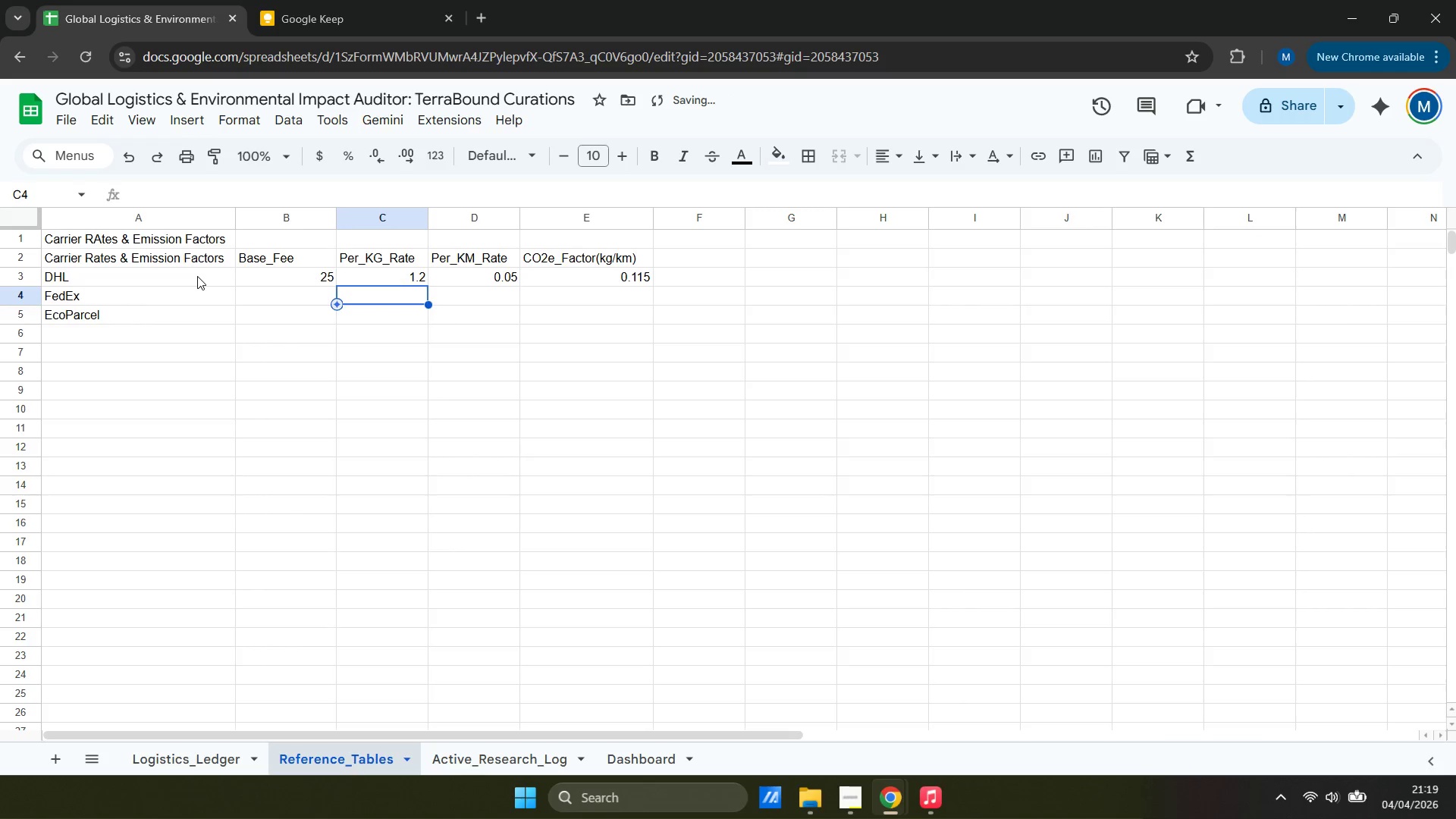 
key(ArrowLeft)
 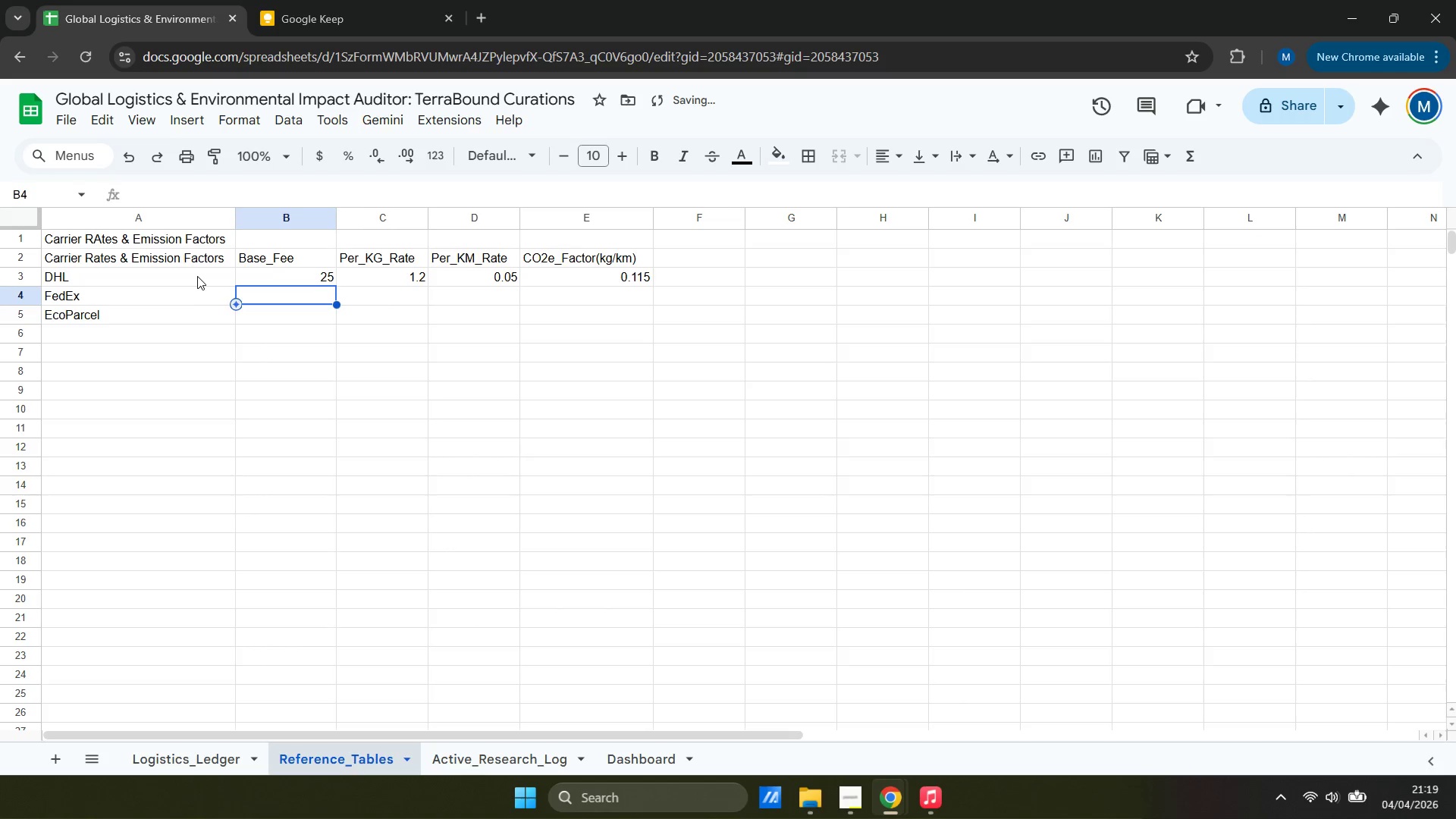 
type(30)
 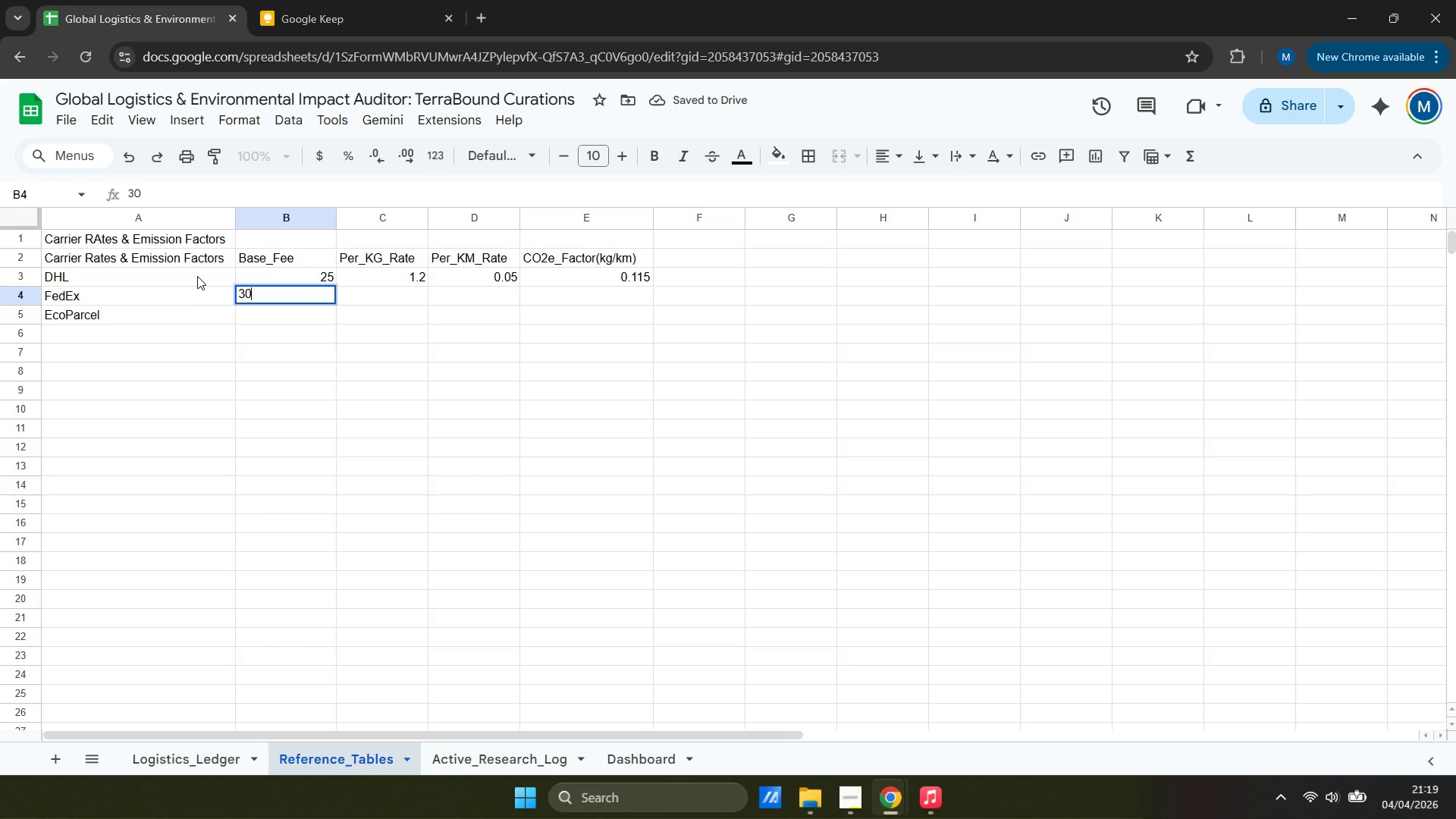 
key(ArrowRight)
 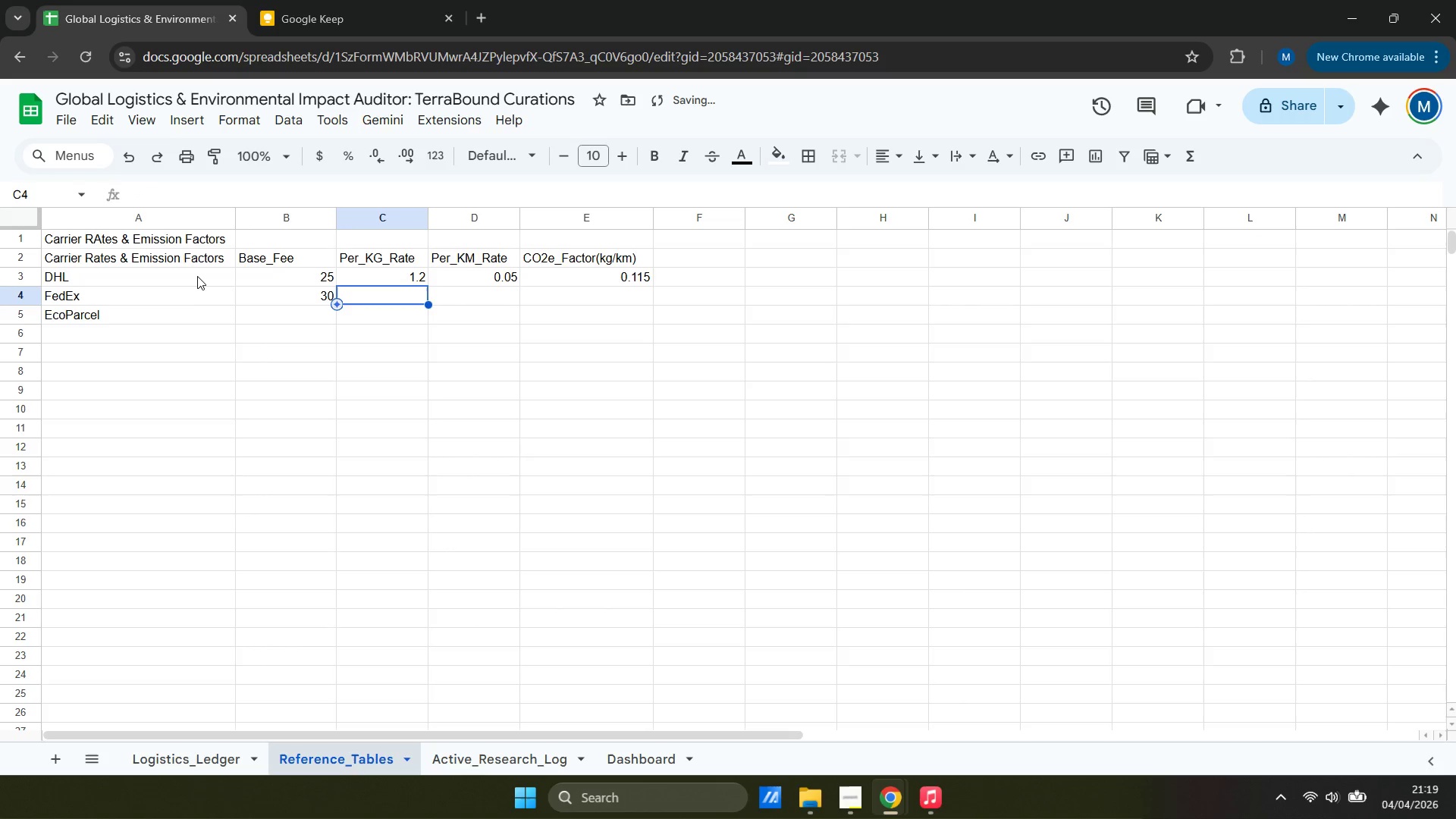 
key(1)
 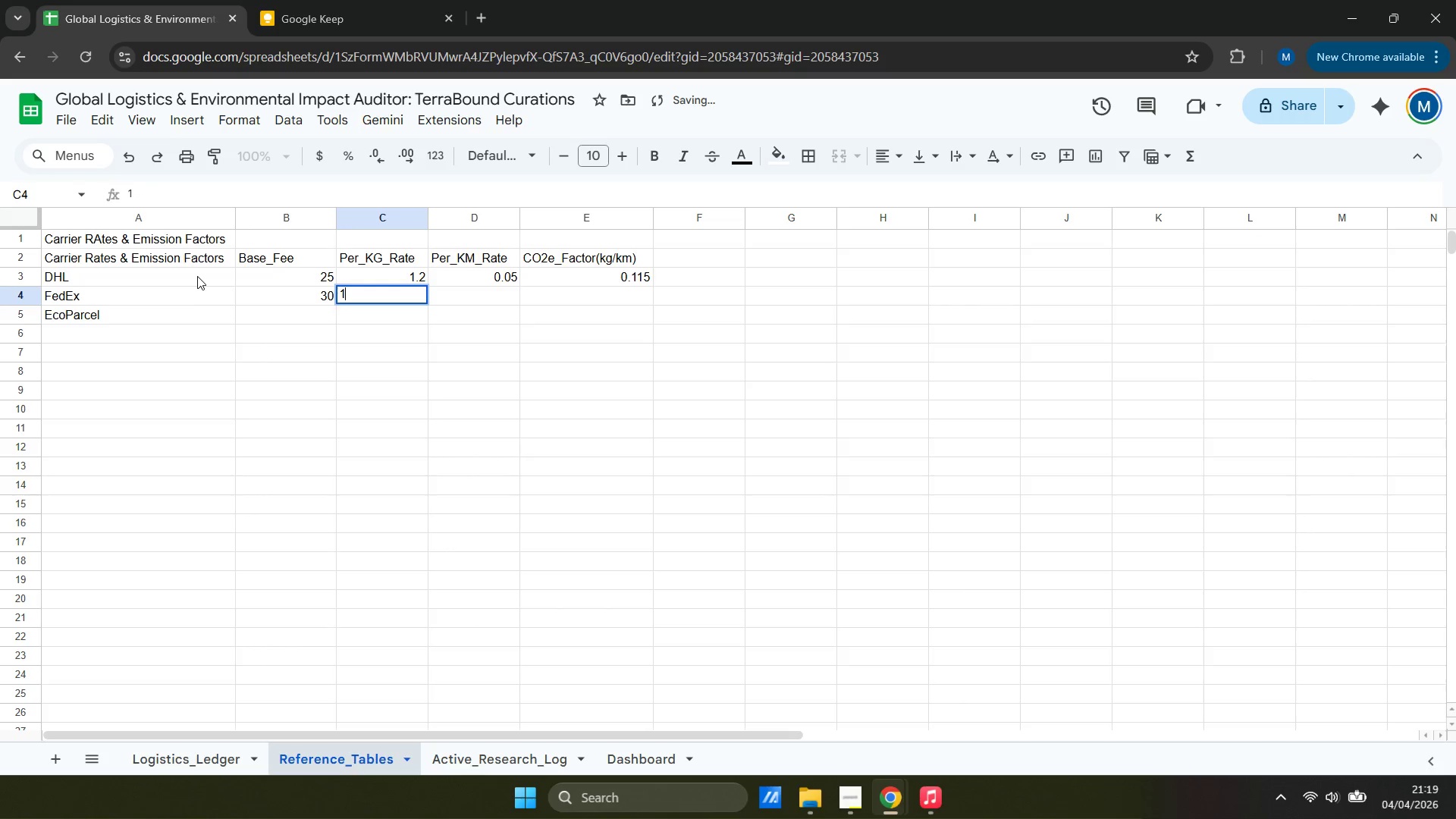 
key(Period)
 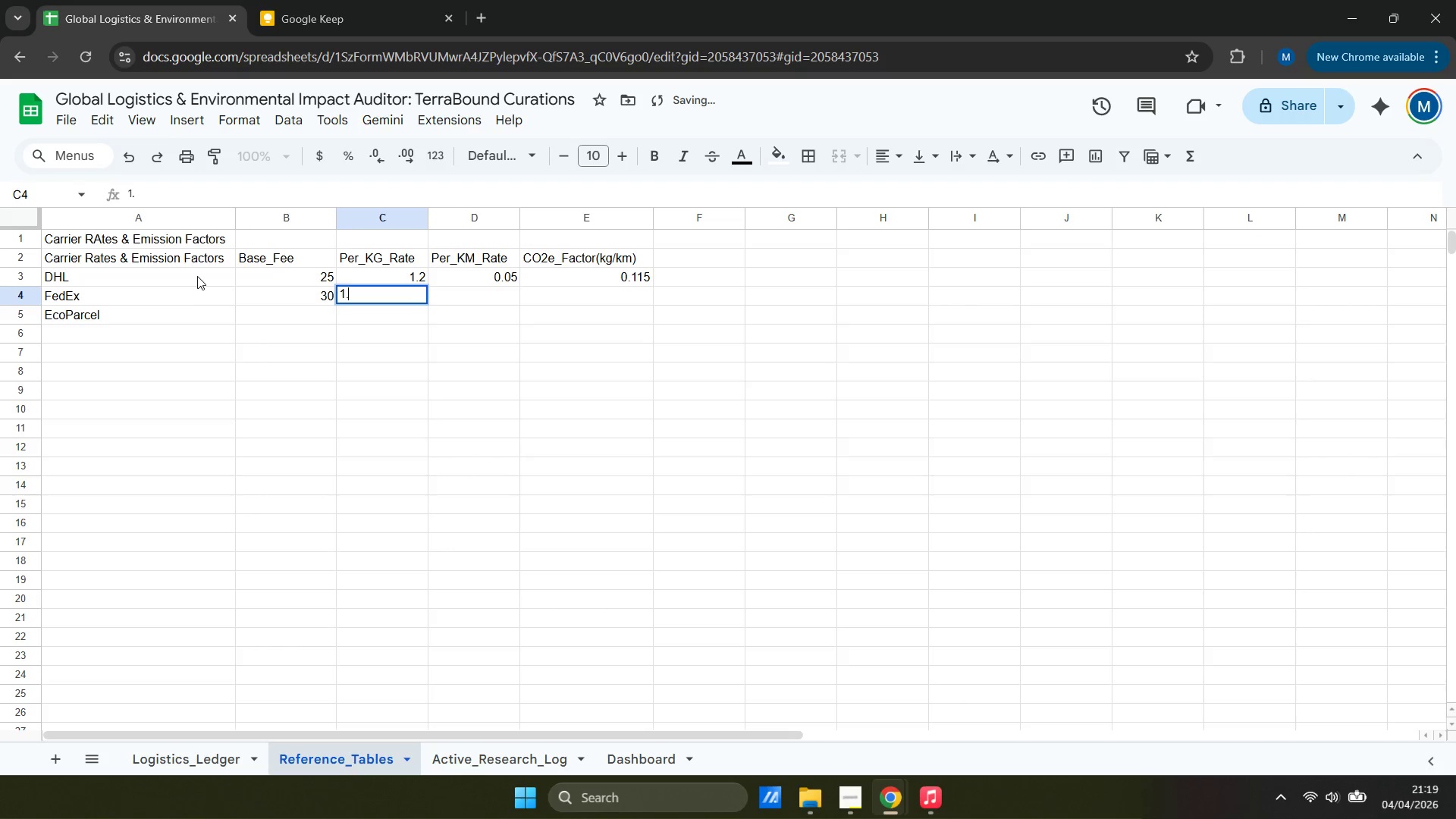 
key(5)
 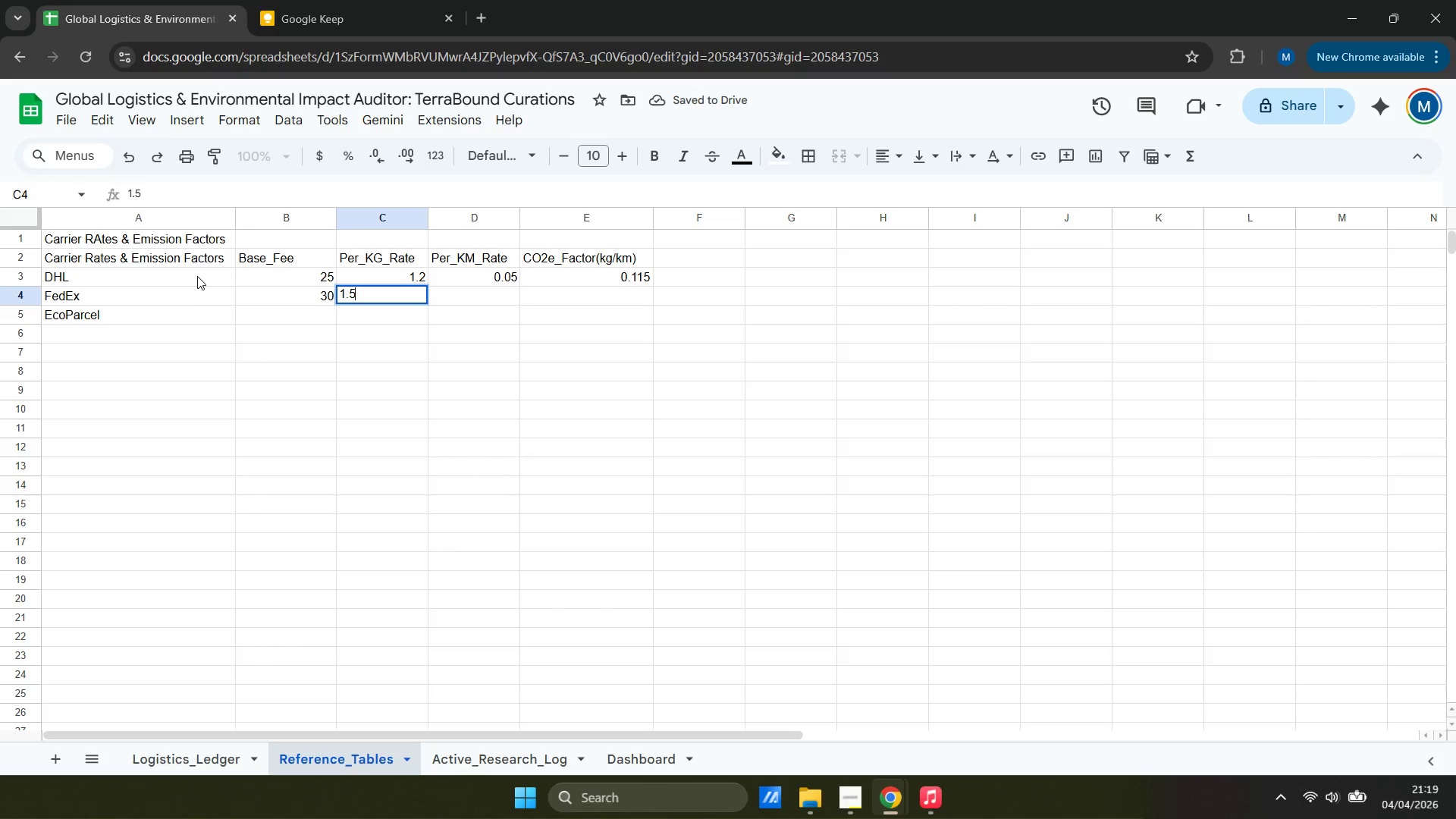 
key(ArrowRight)
 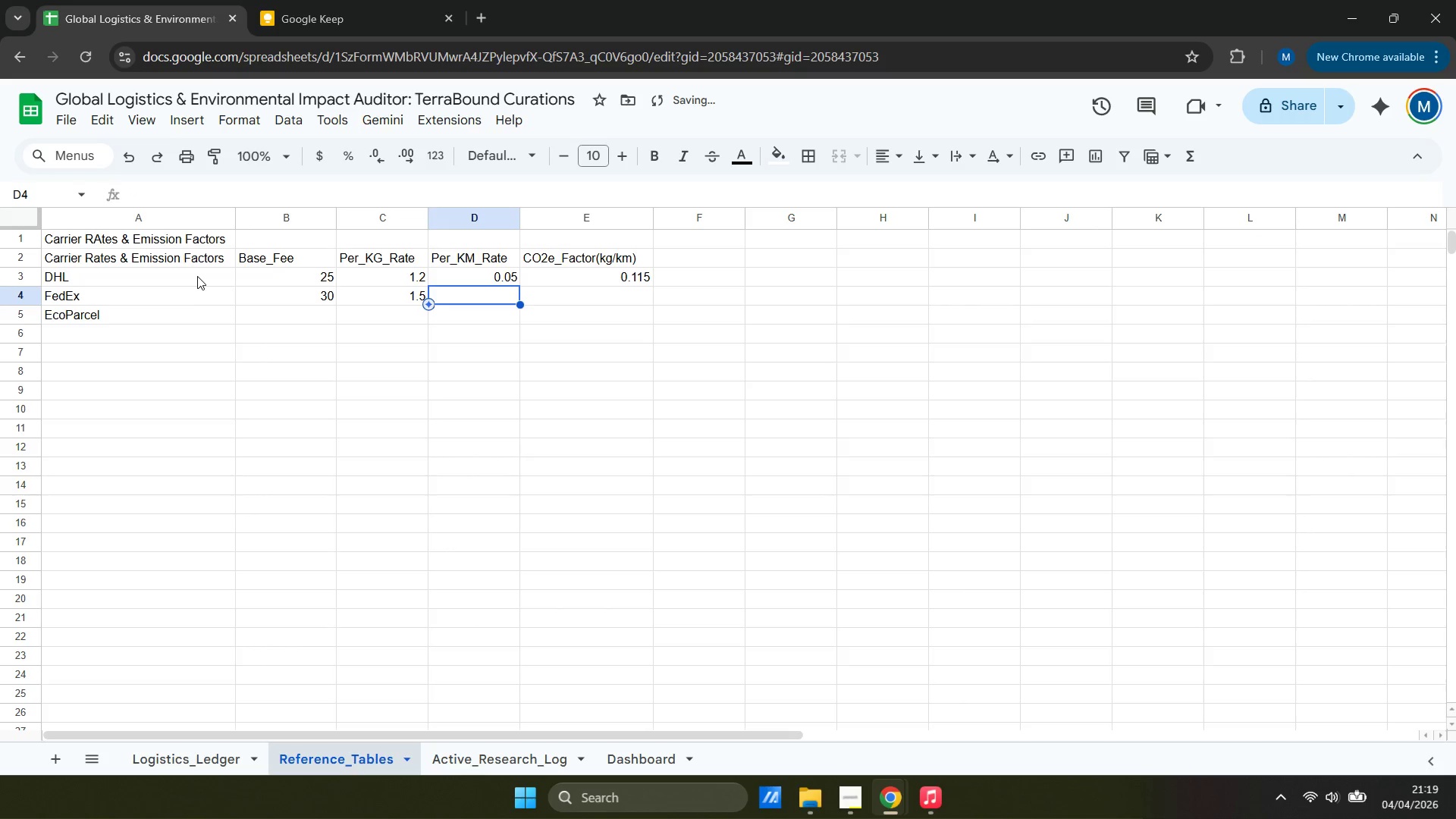 
type(0.08)
 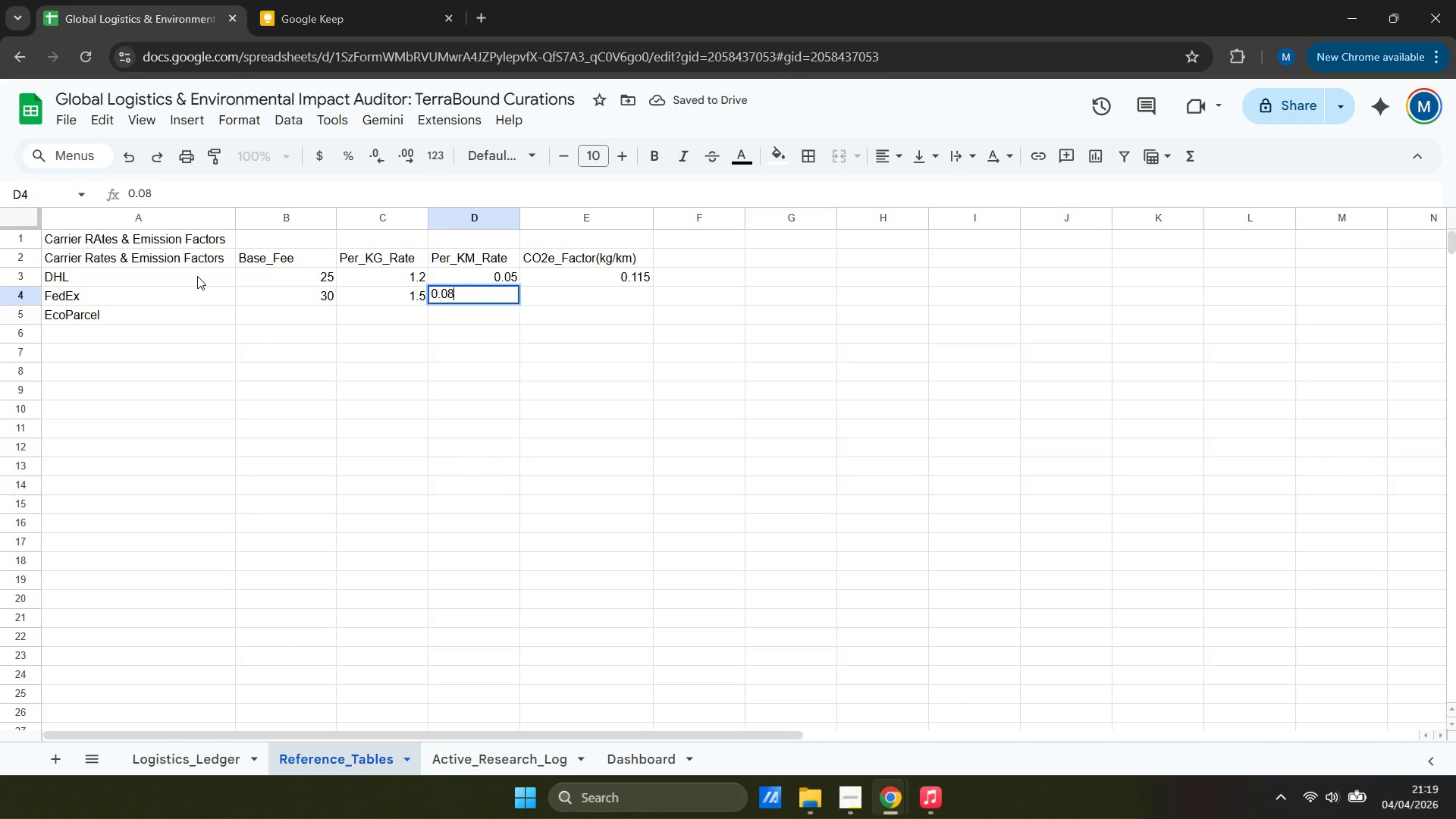 
key(ArrowRight)
 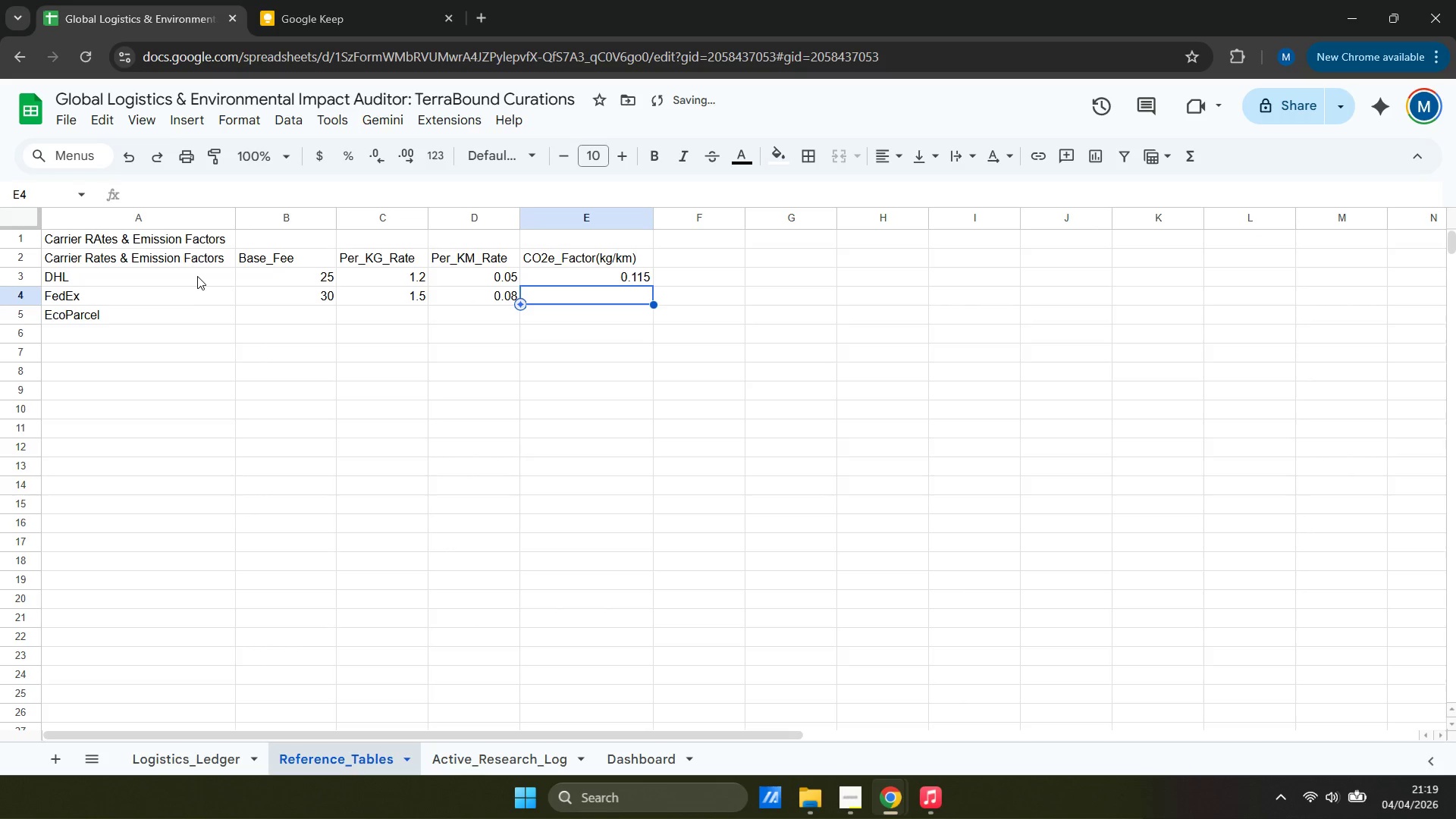 
type(0.132)
 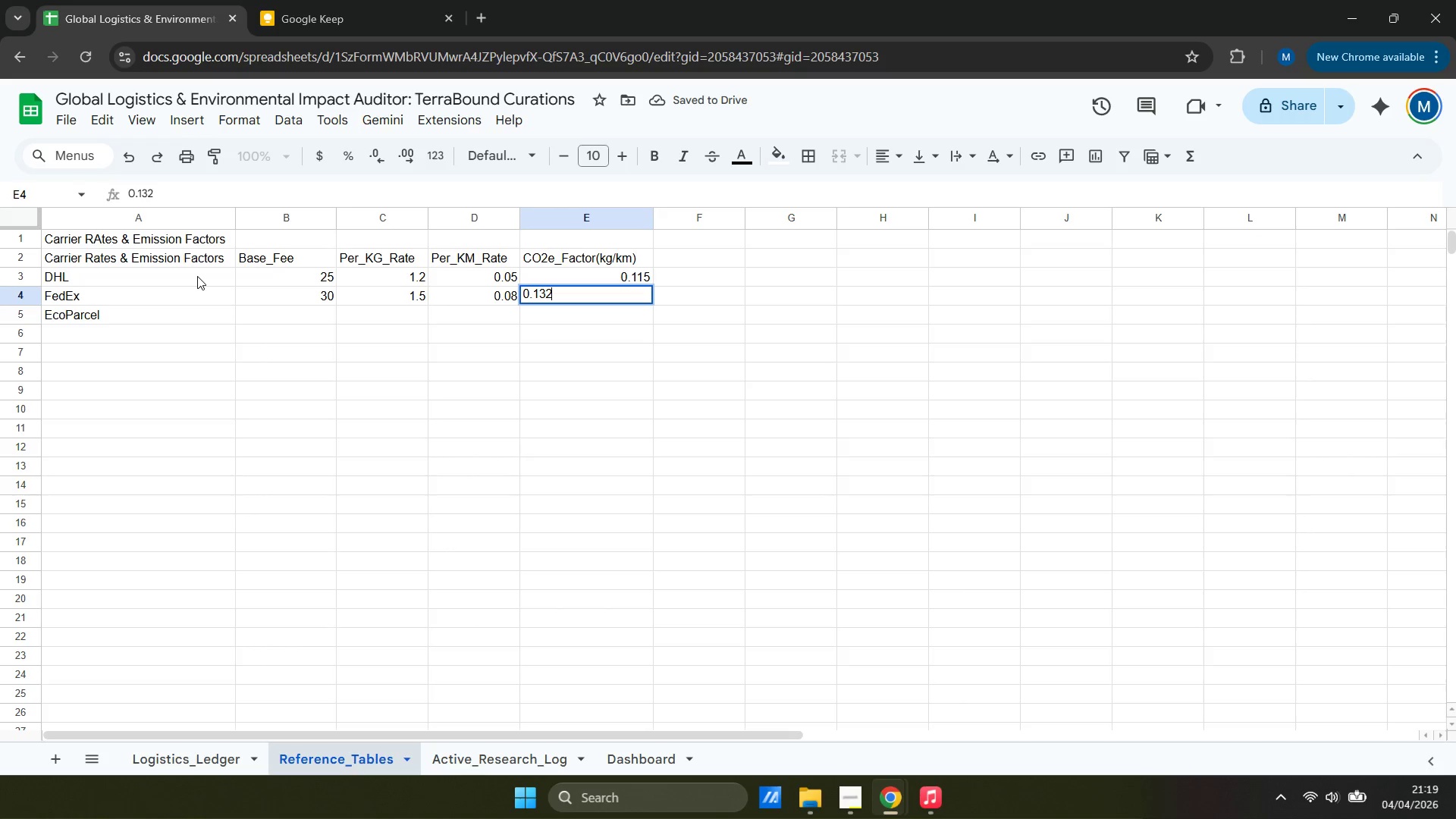 
key(ArrowDown)
 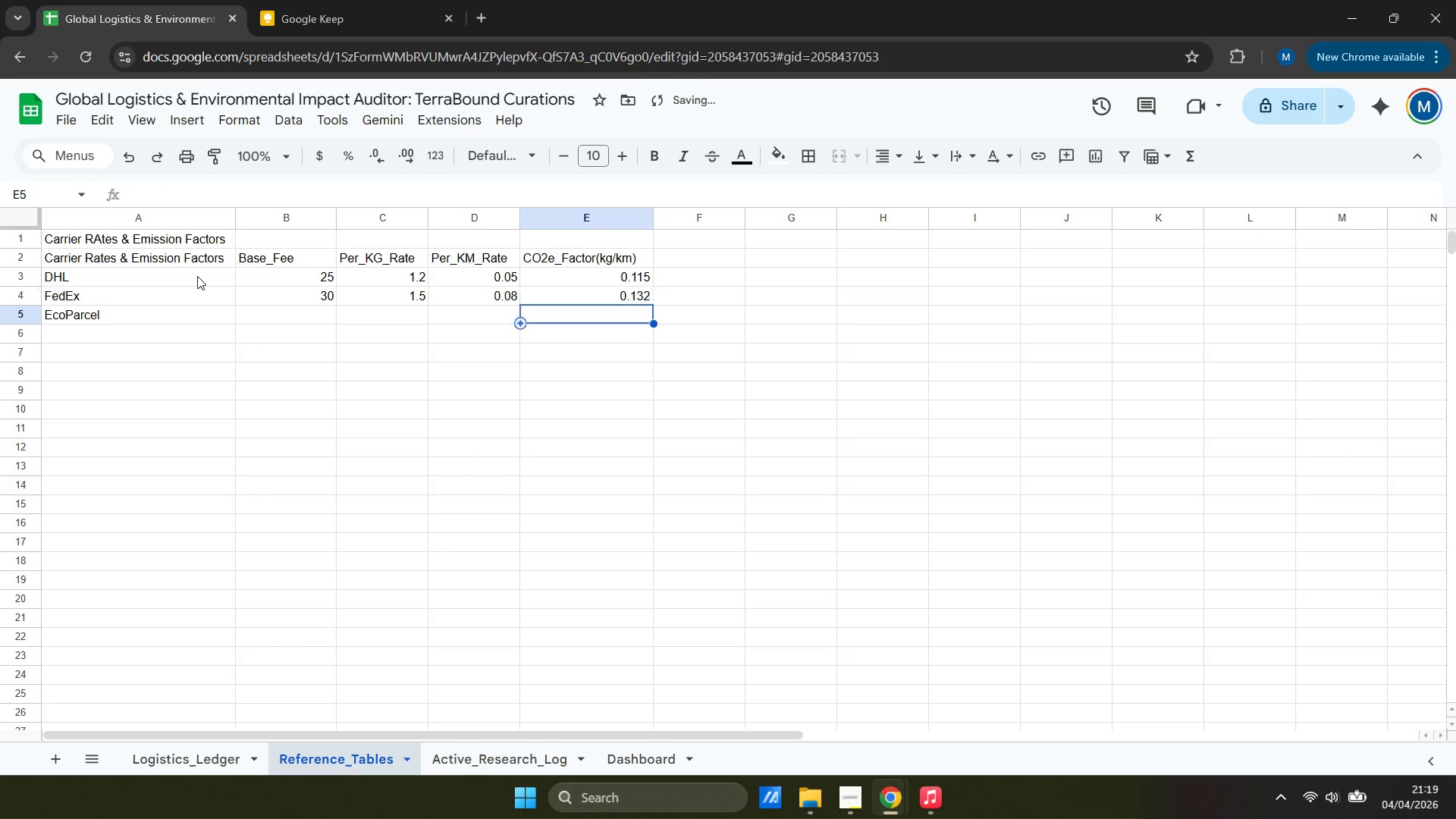 
key(ArrowLeft)
 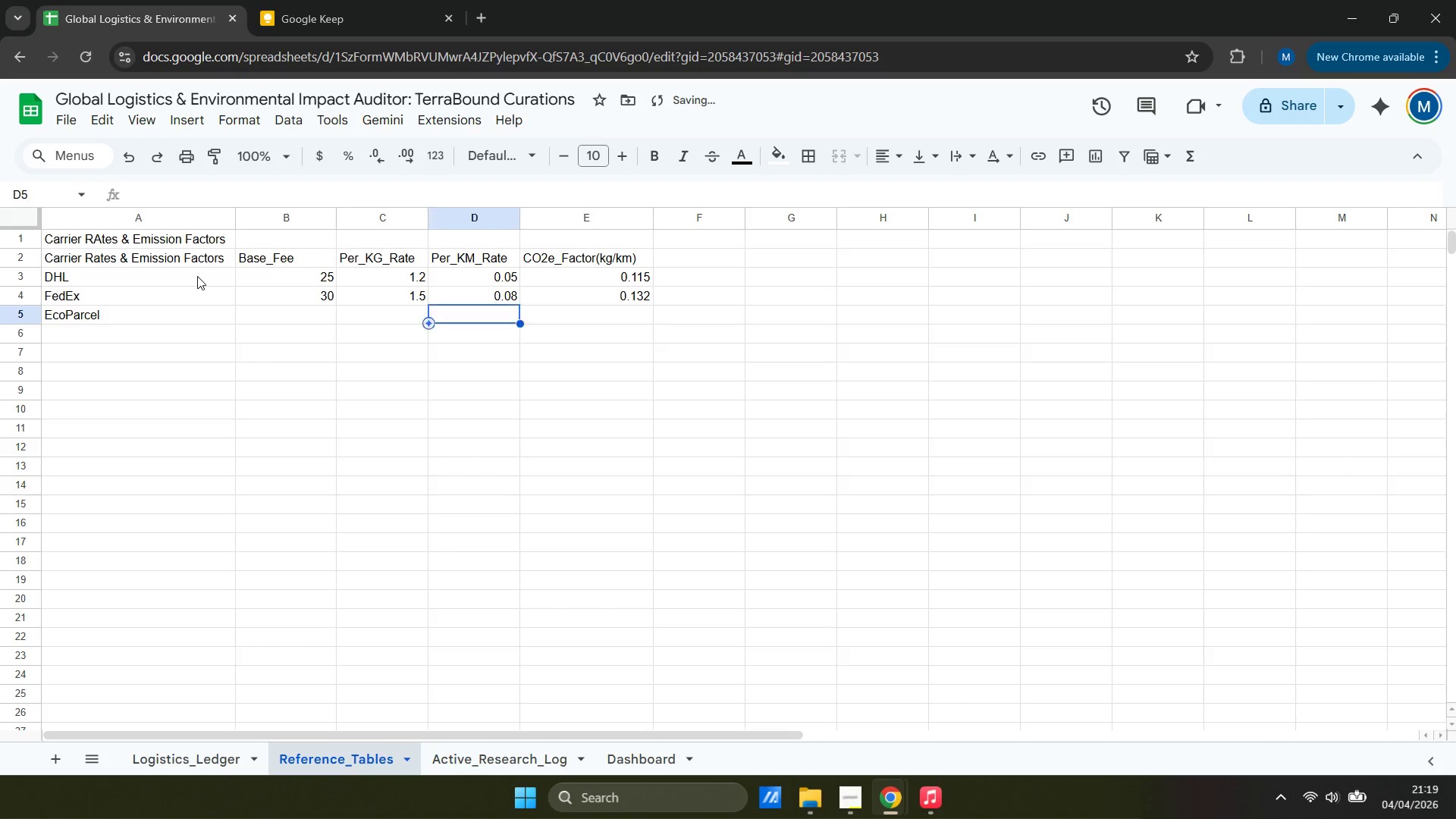 
key(ArrowLeft)
 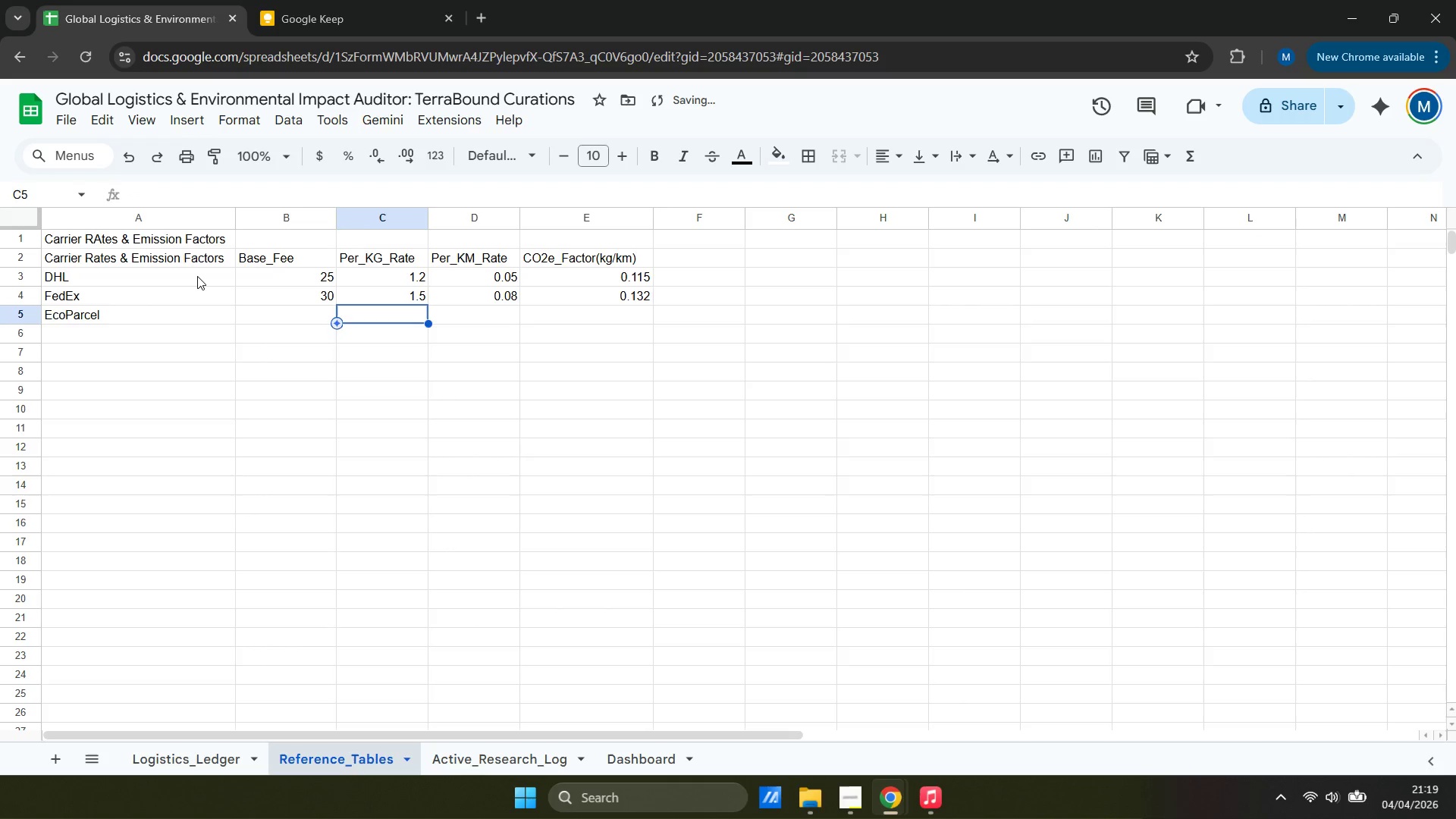 
key(ArrowLeft)
 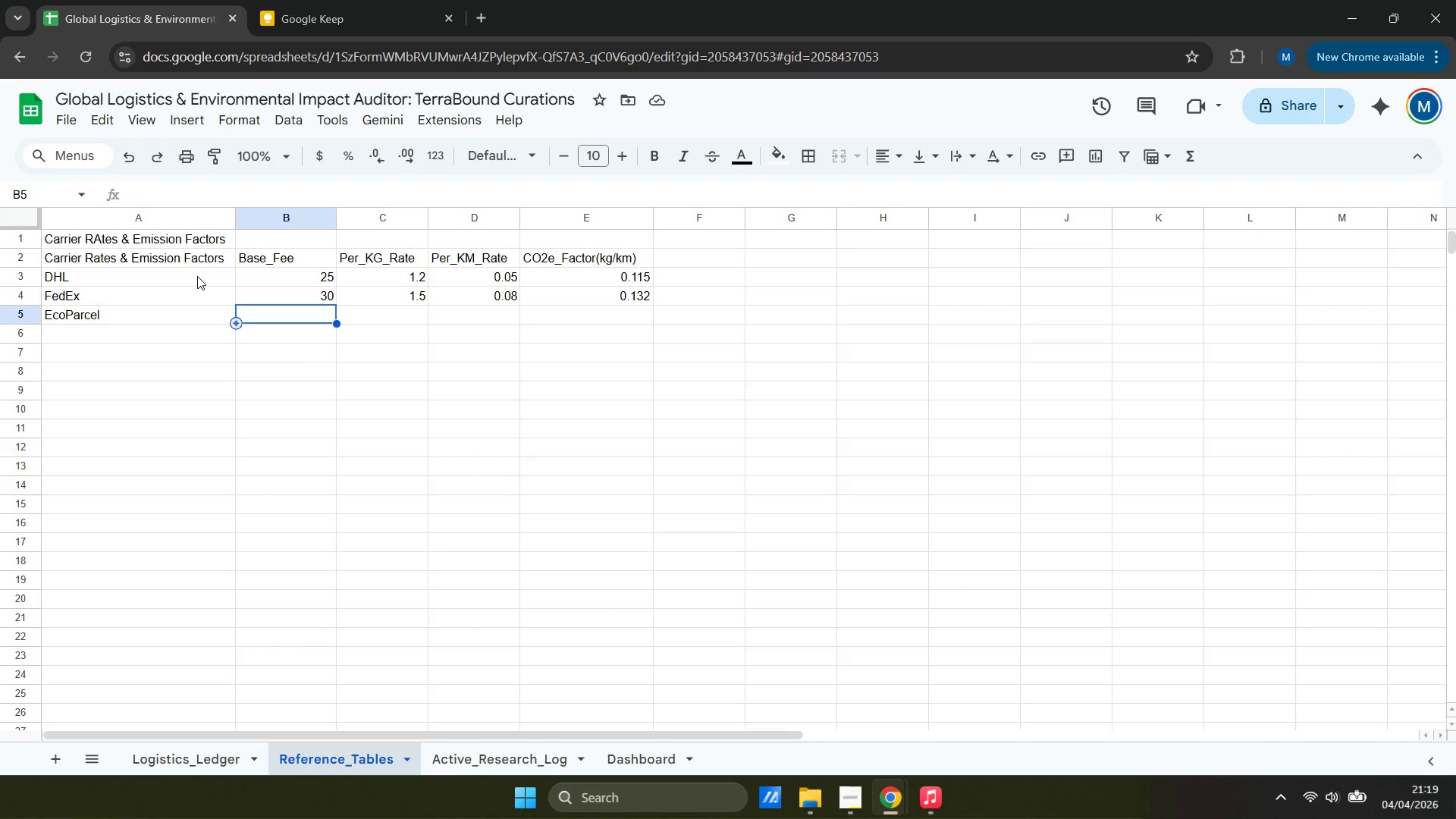 
wait(6.92)
 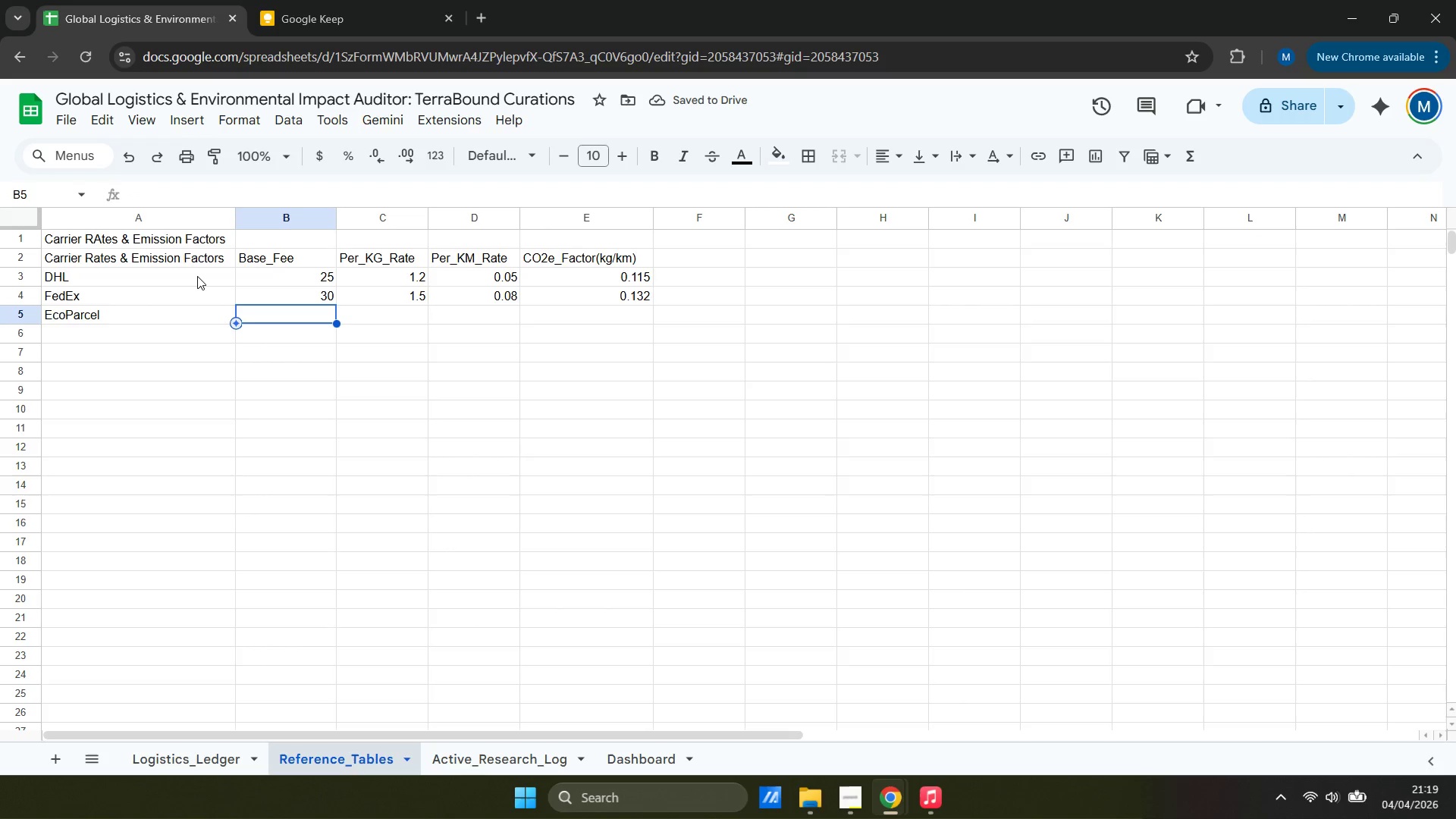 
type(22)
 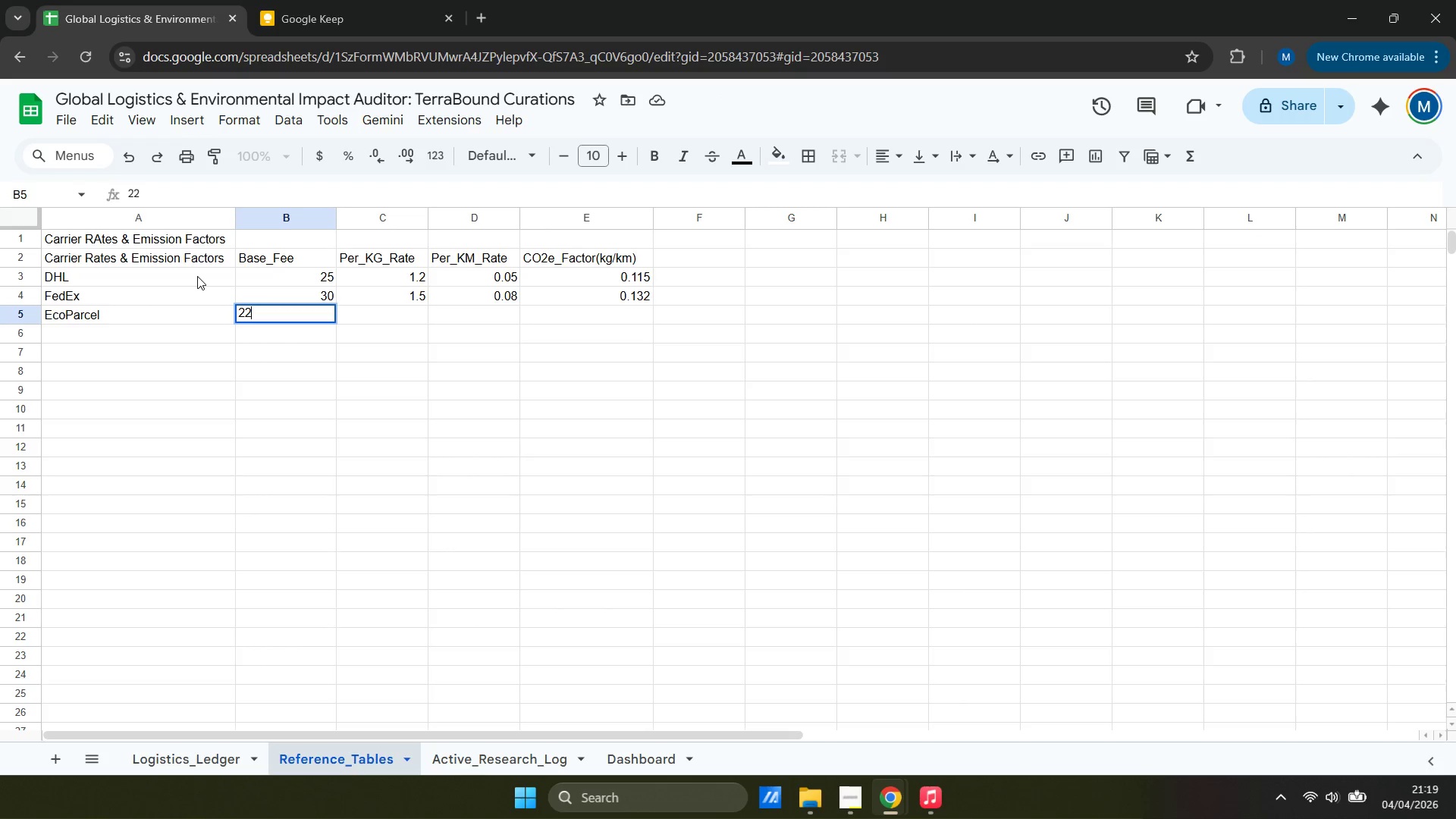 
key(ArrowRight)
 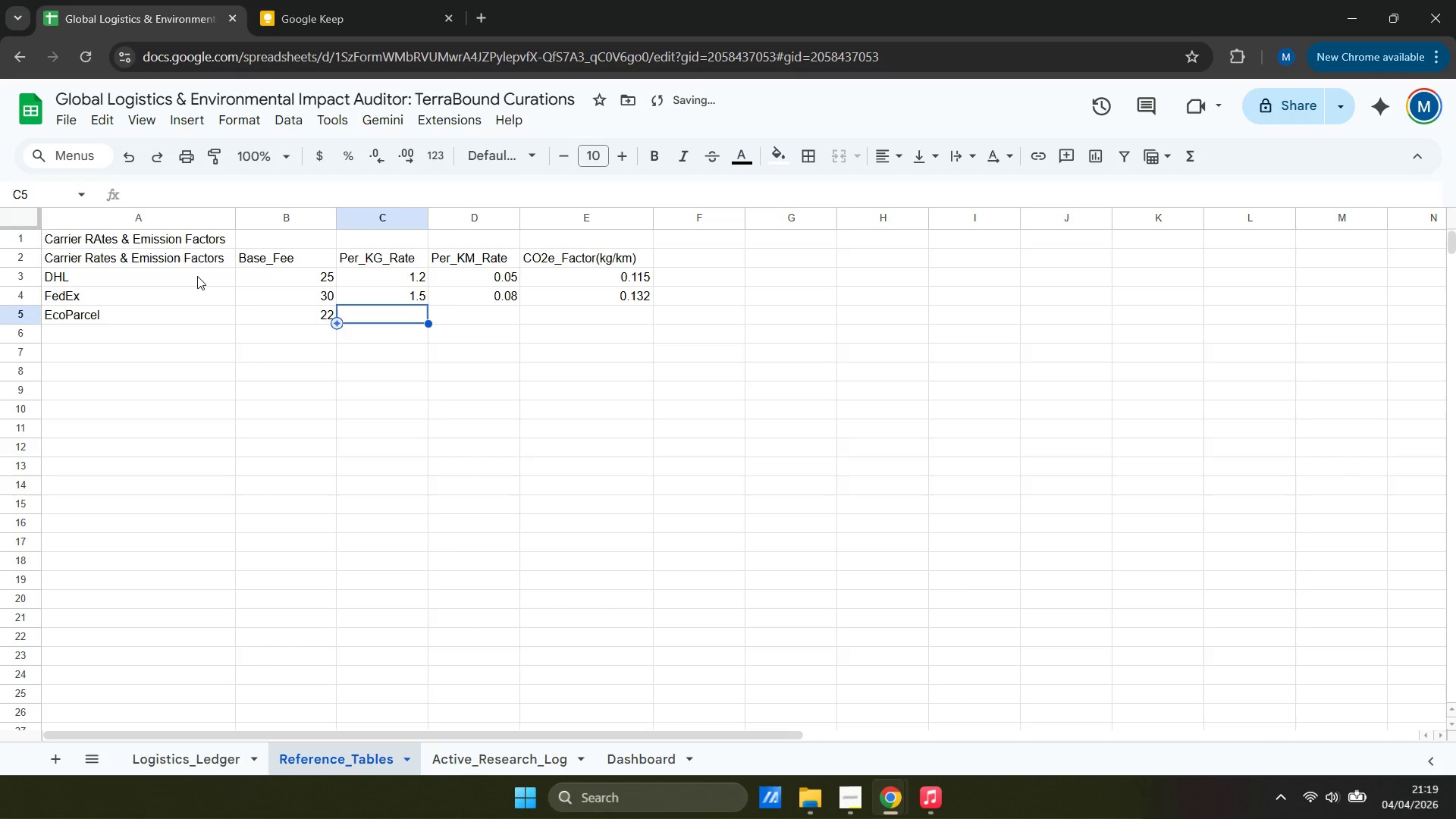 
key(1)
 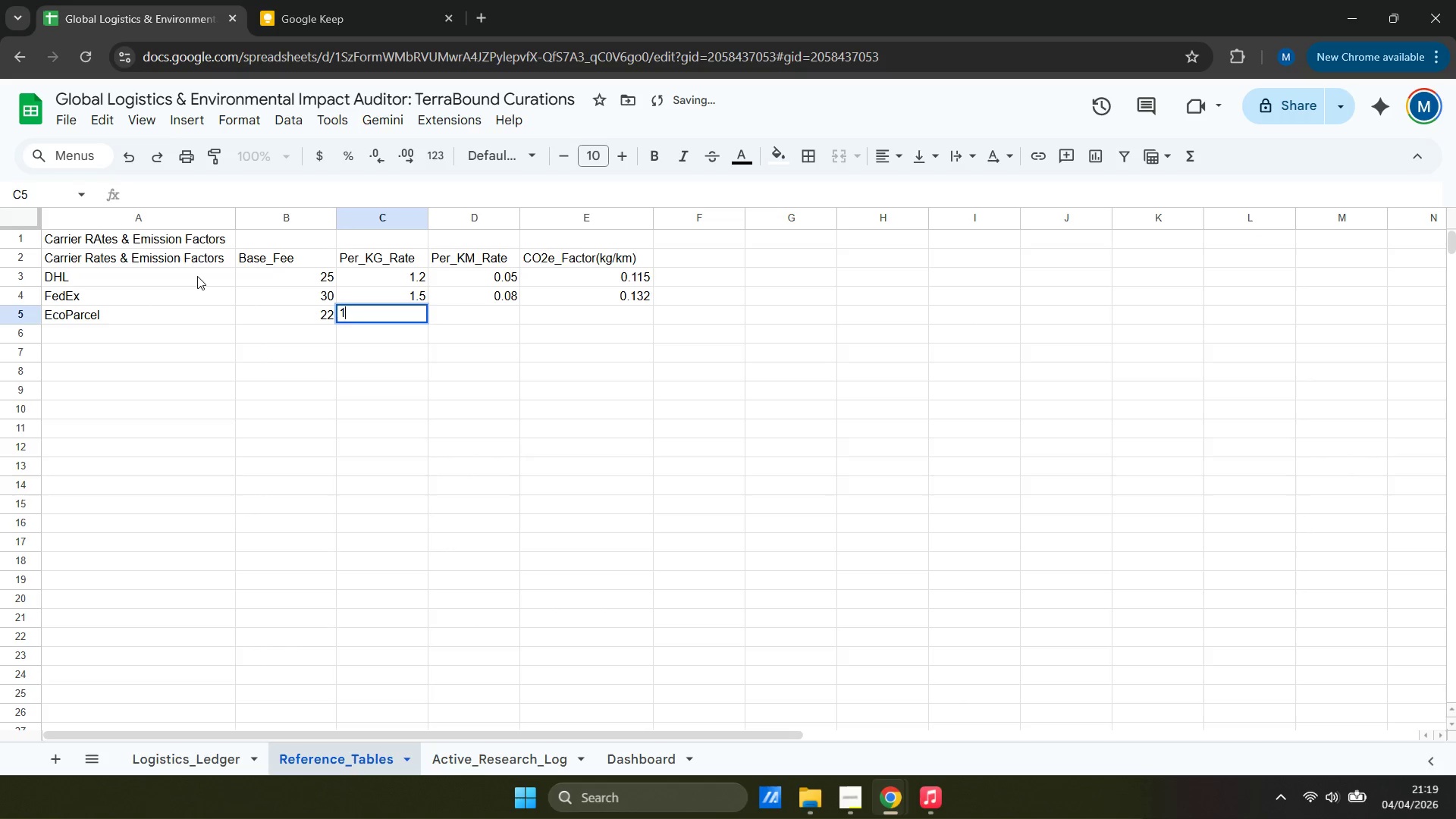 
key(Period)
 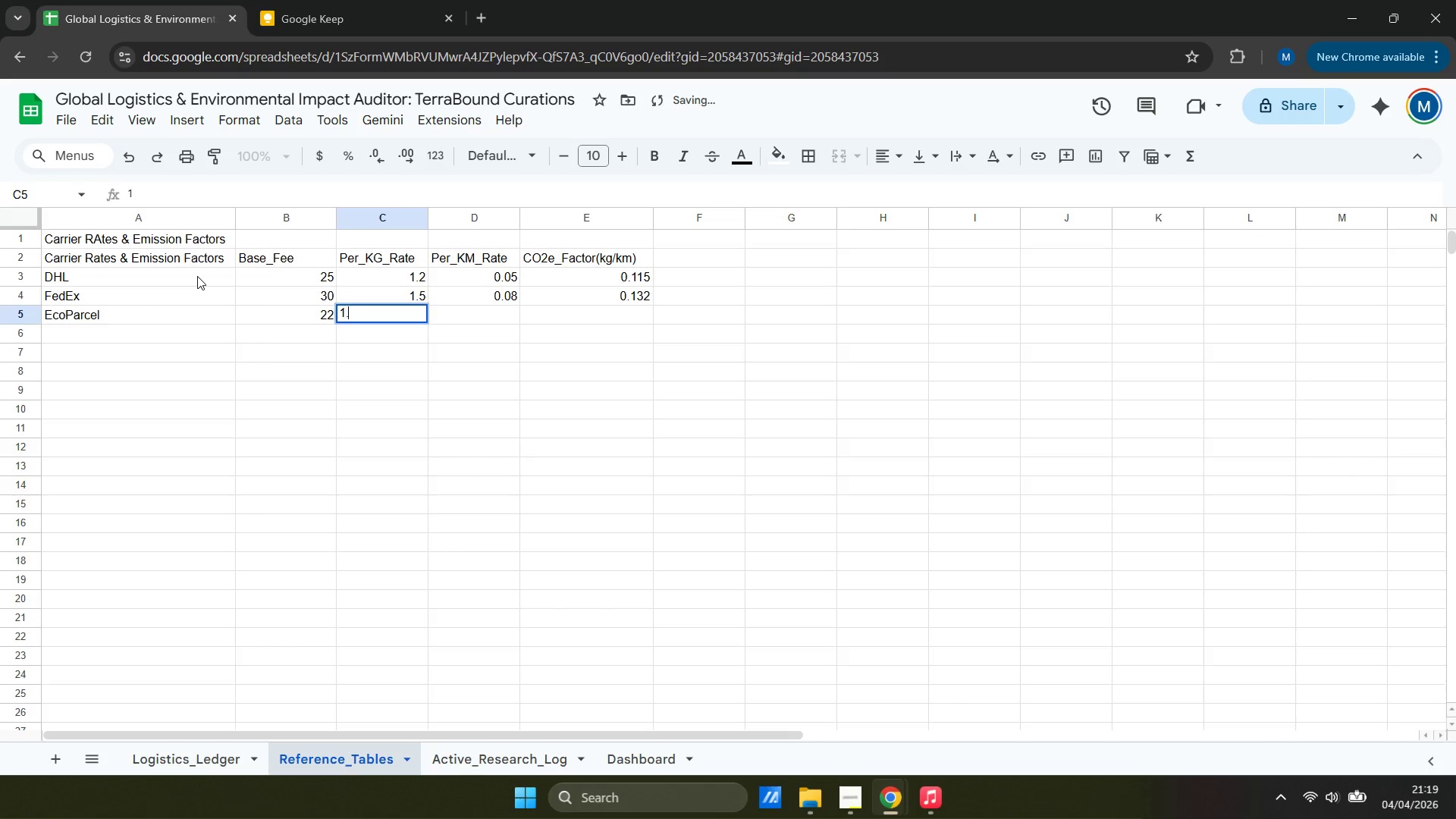 
key(1)
 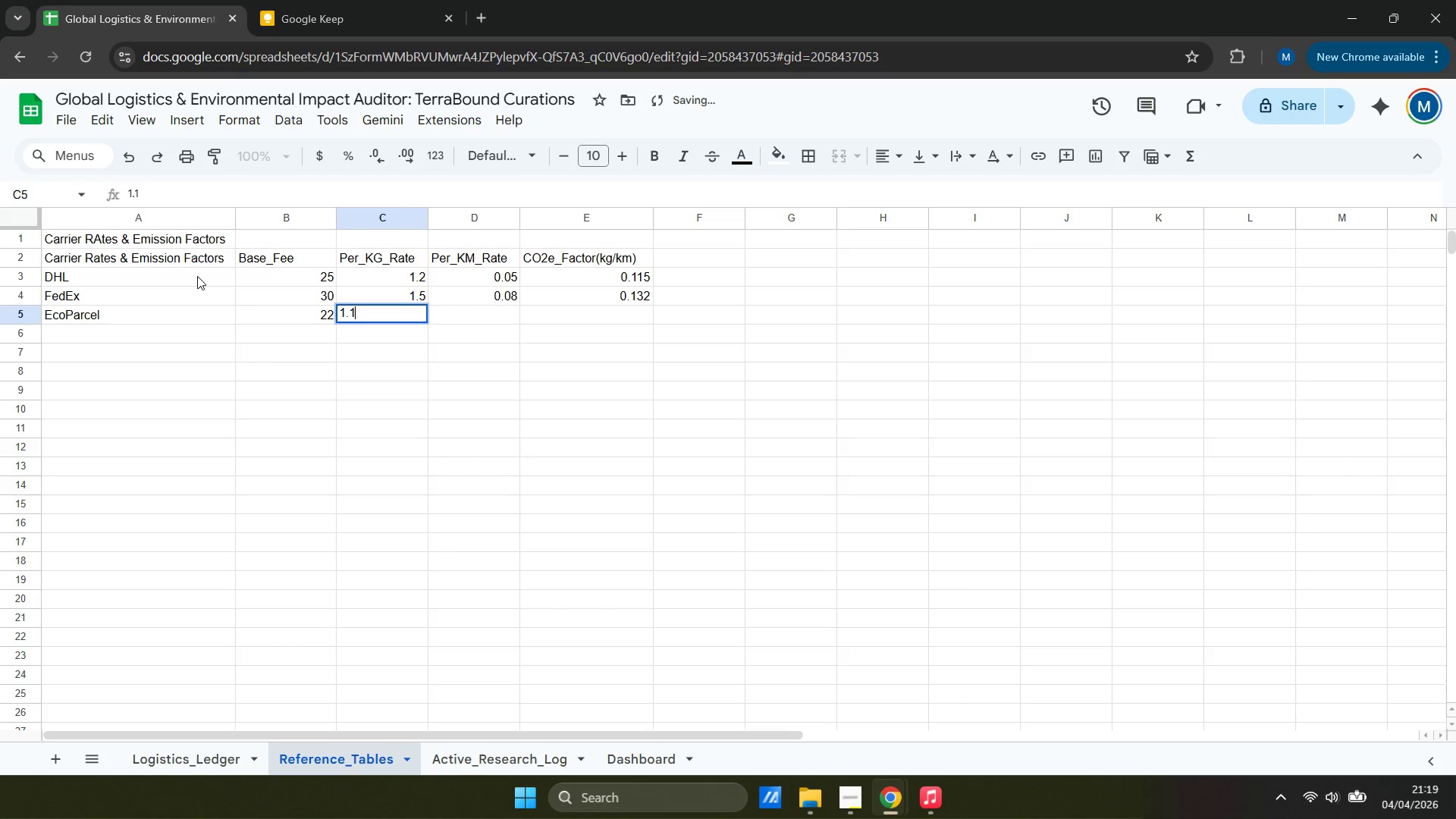 
key(ArrowRight)
 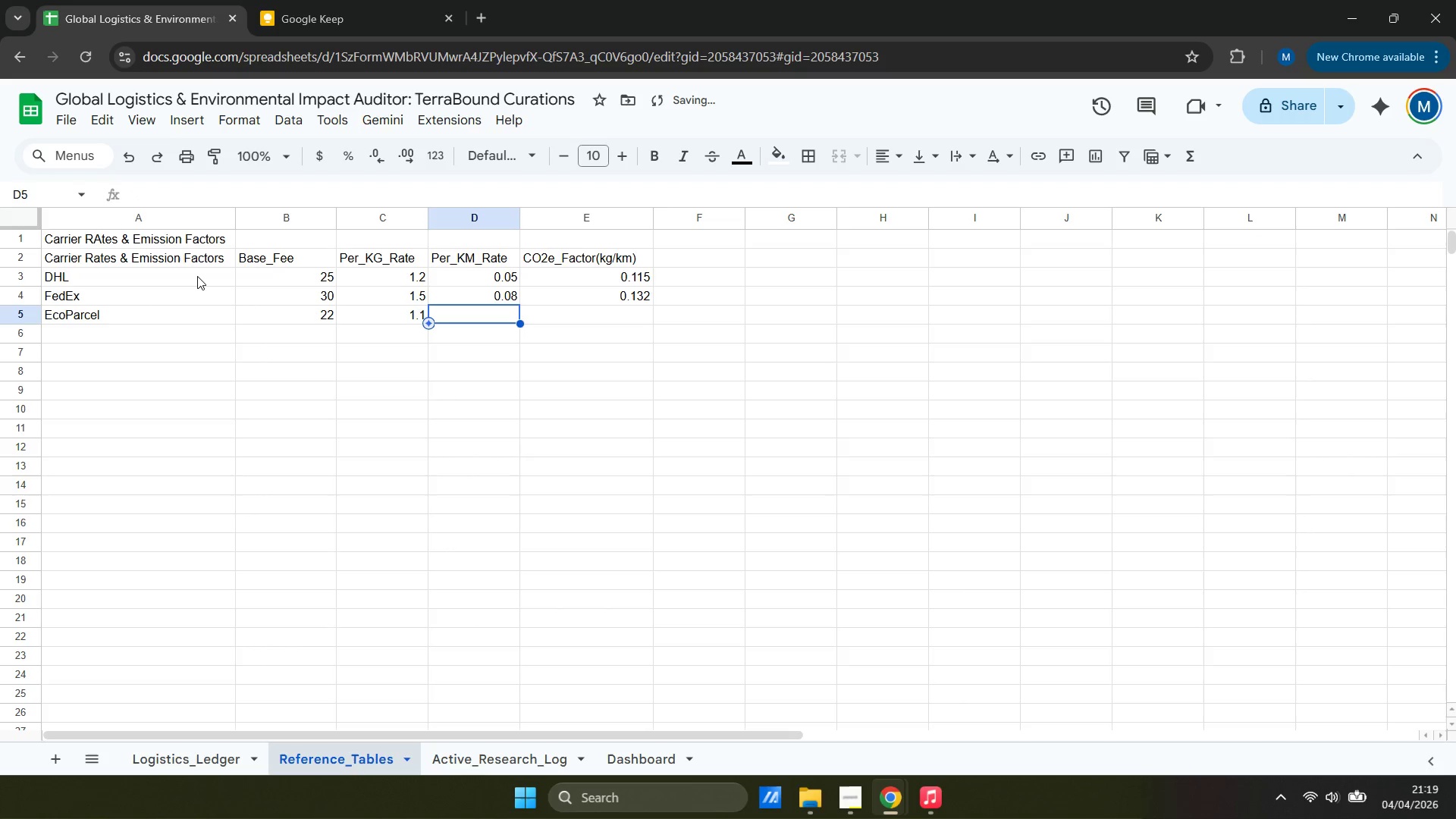 
type(0.04)
 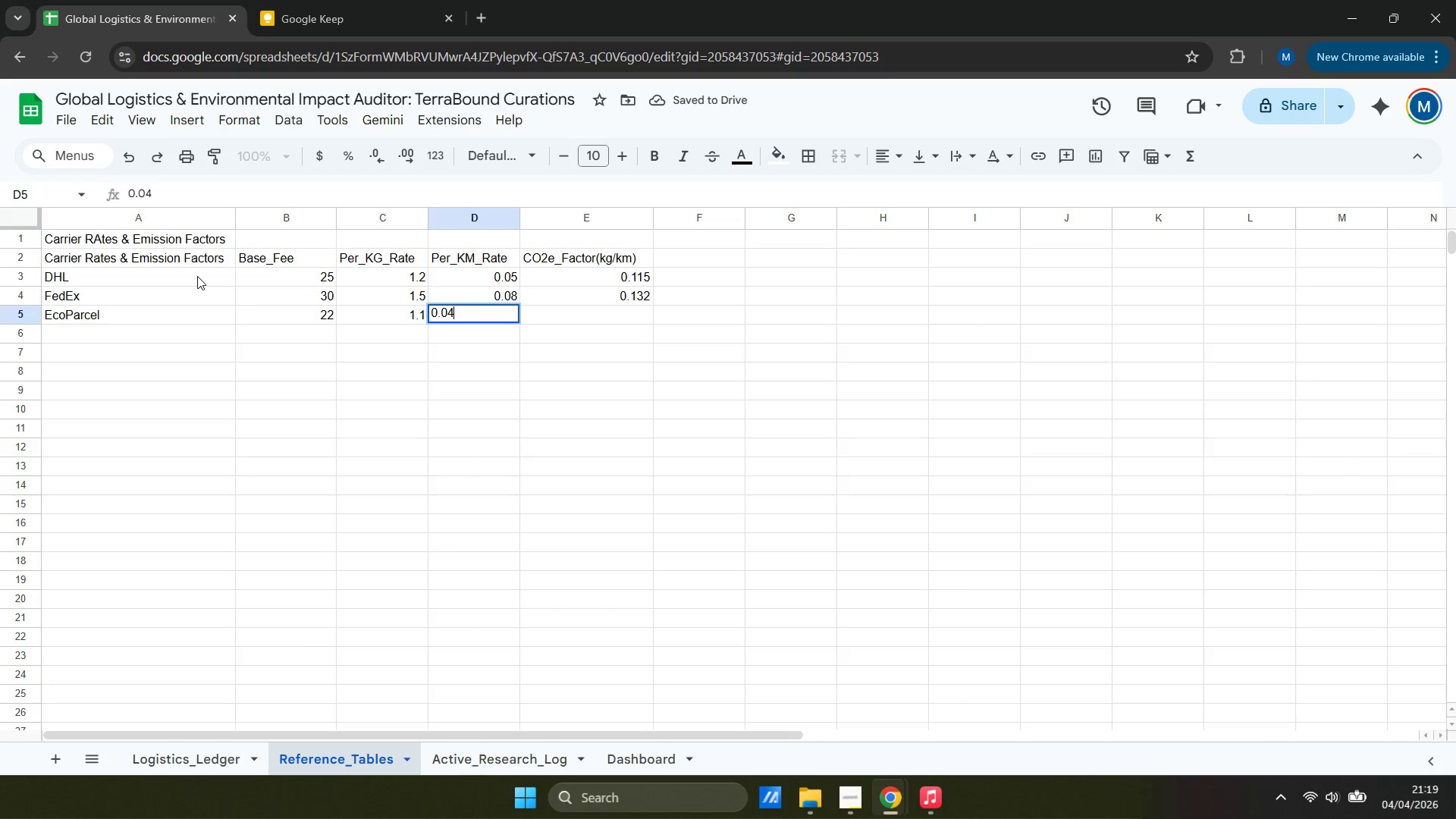 
key(ArrowRight)
 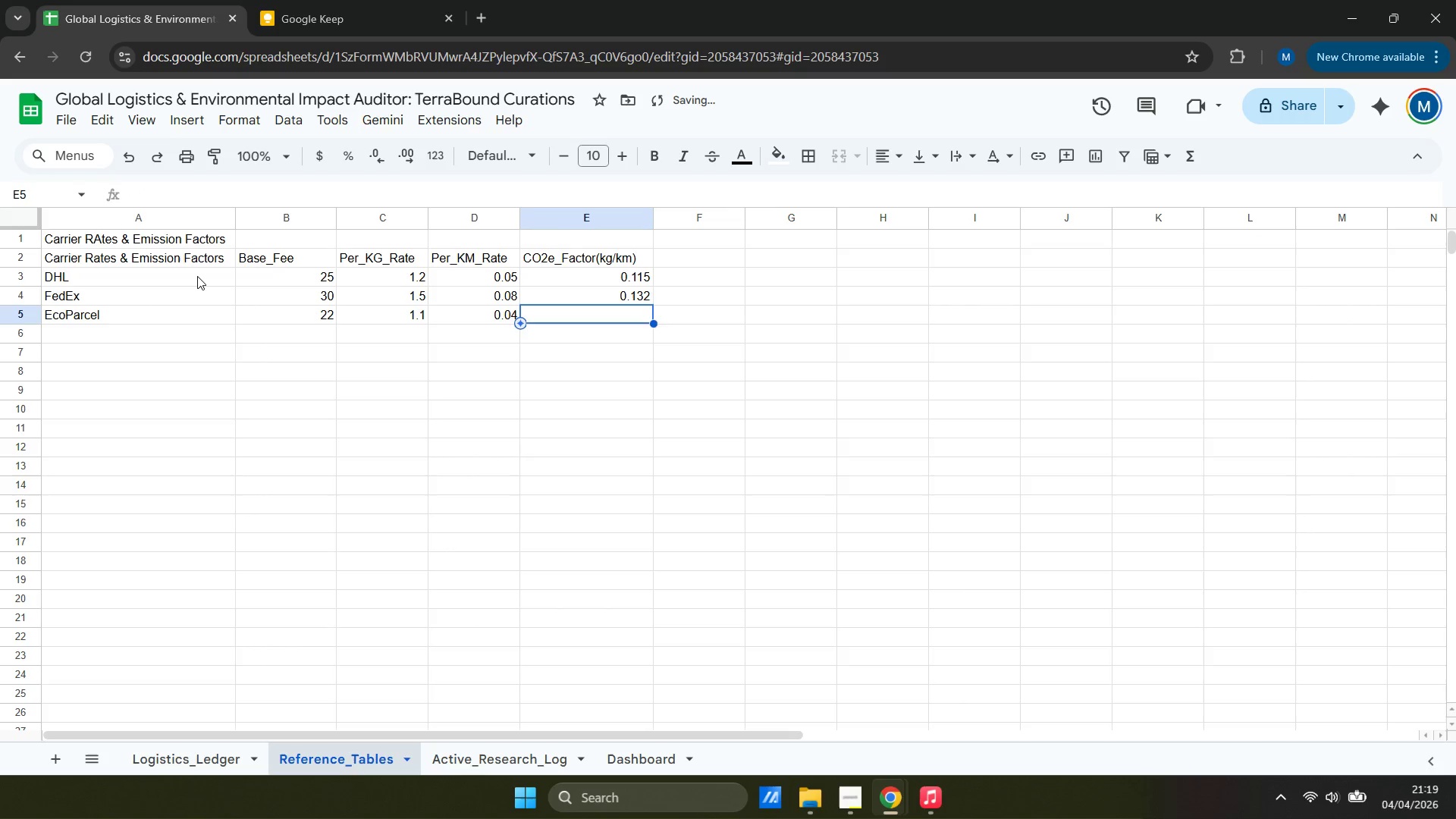 
type(0.075)
 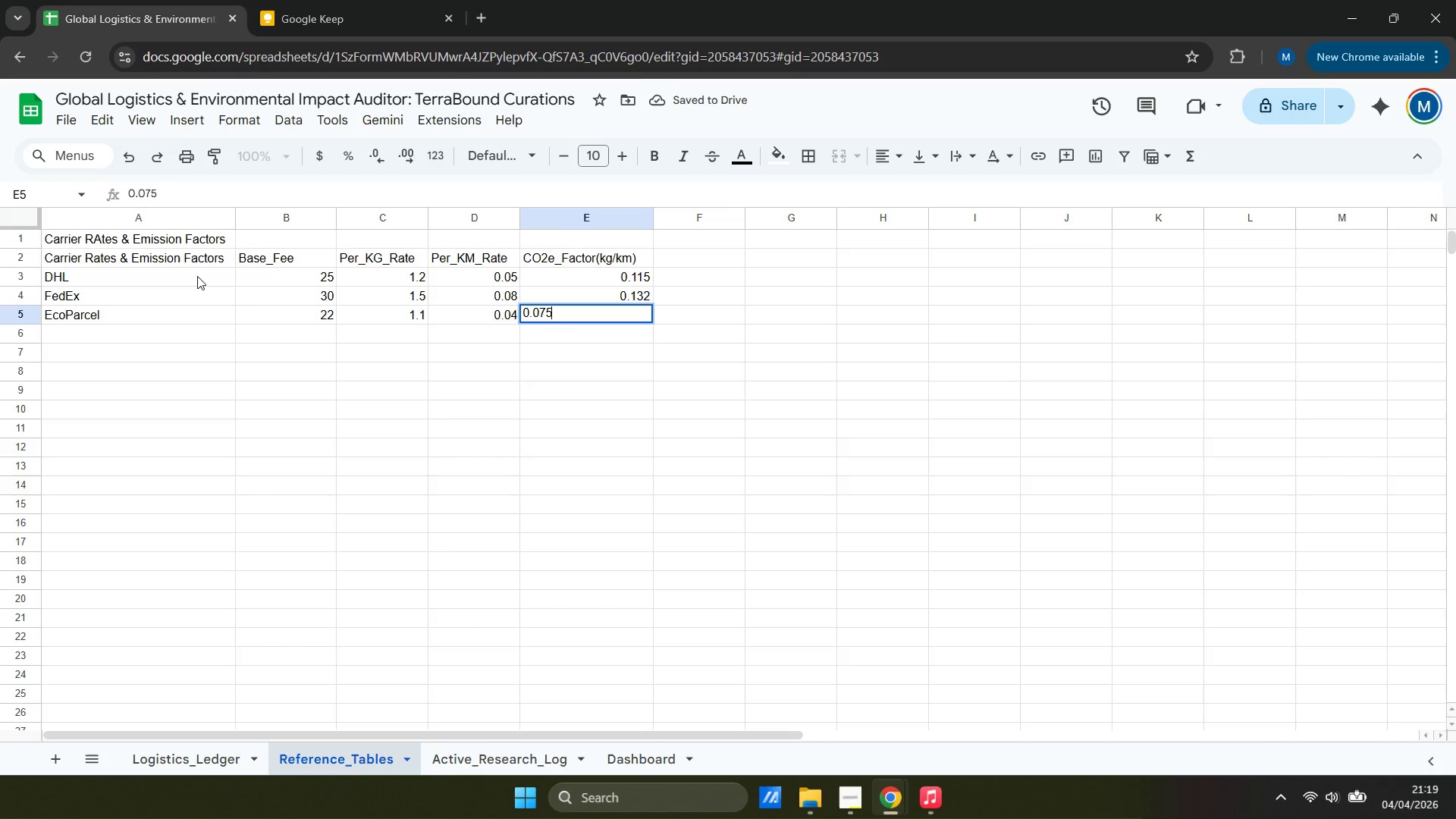 
key(ArrowDown)
 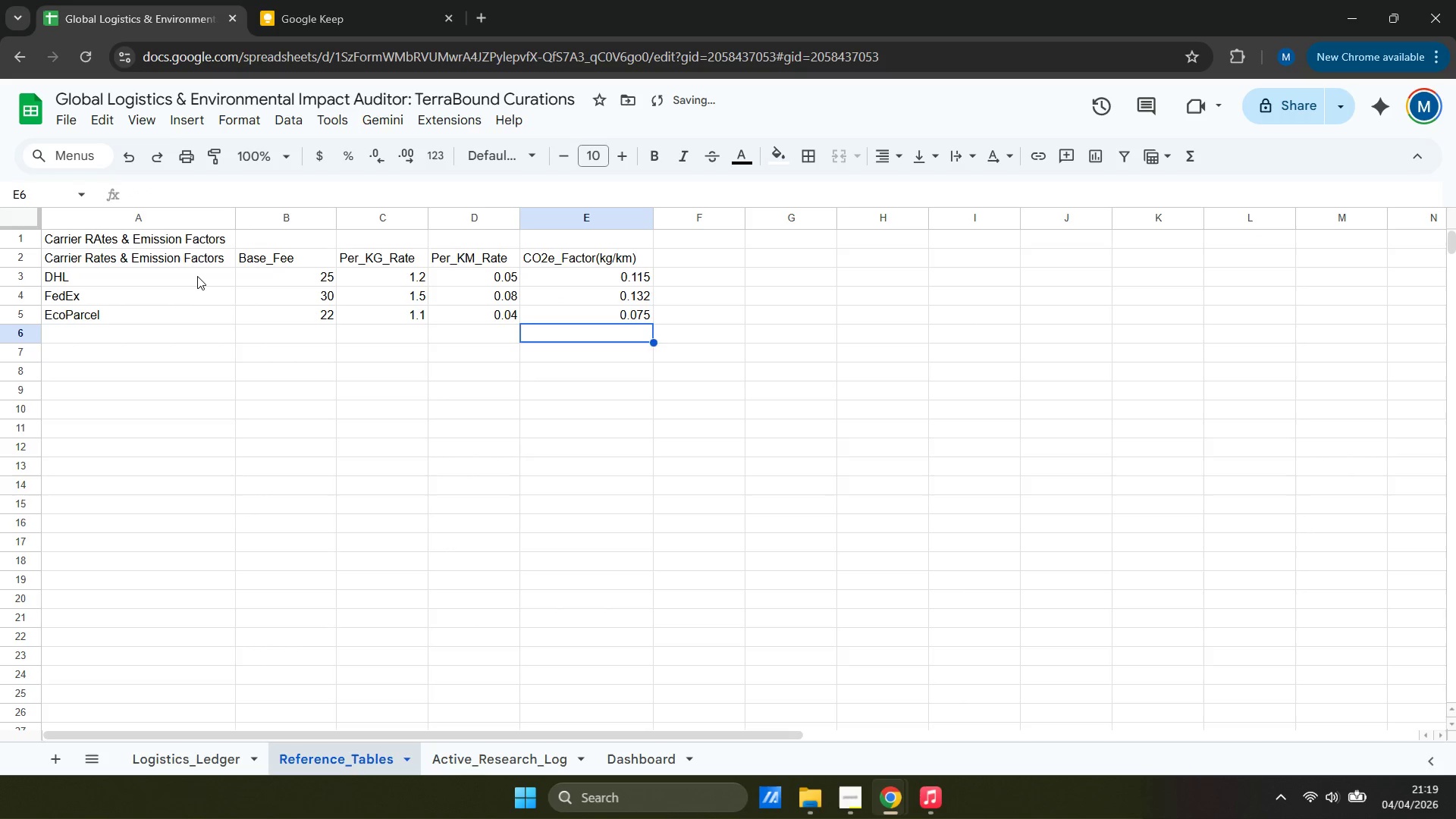 
key(ArrowLeft)
 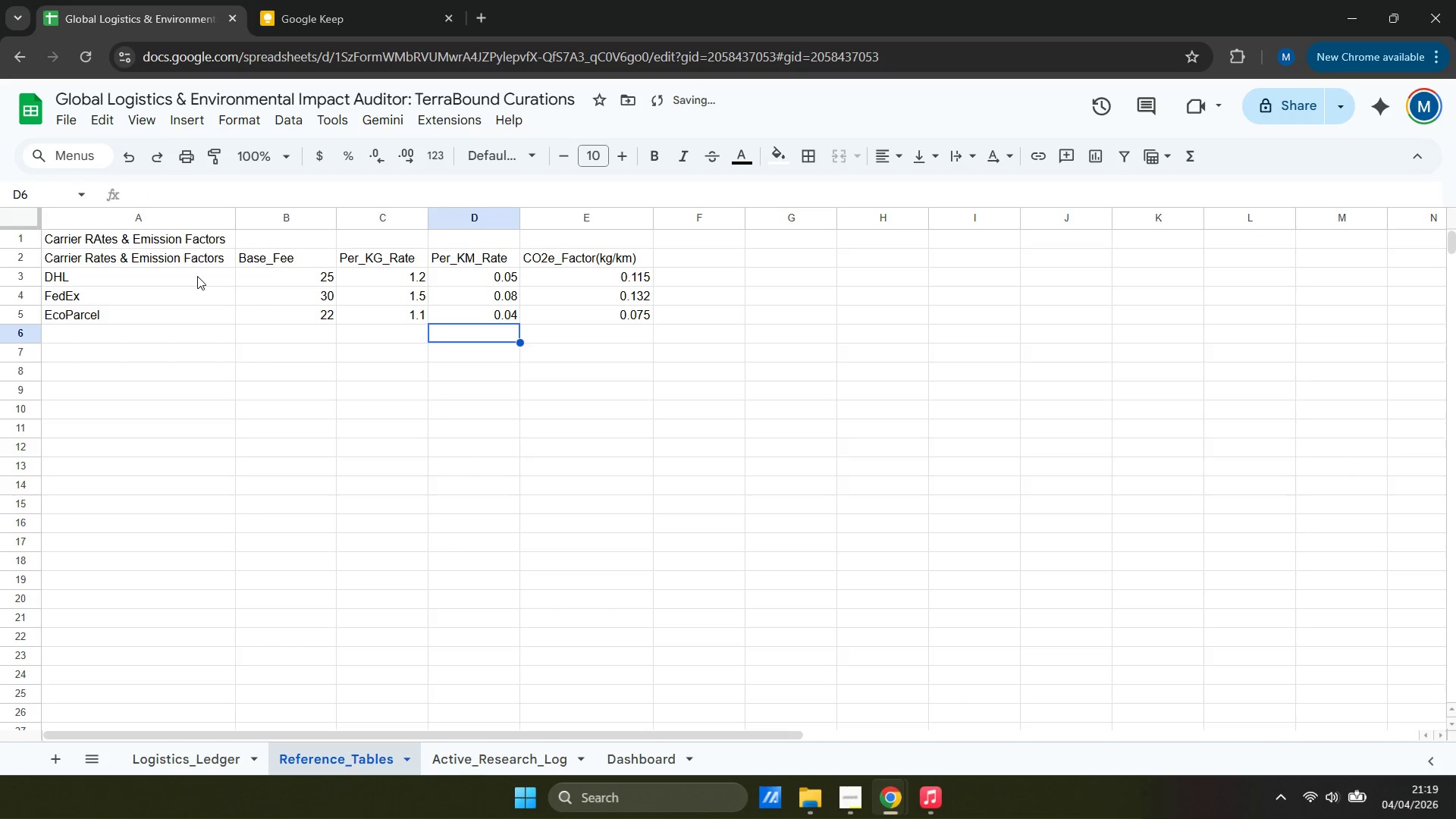 
key(ArrowLeft)
 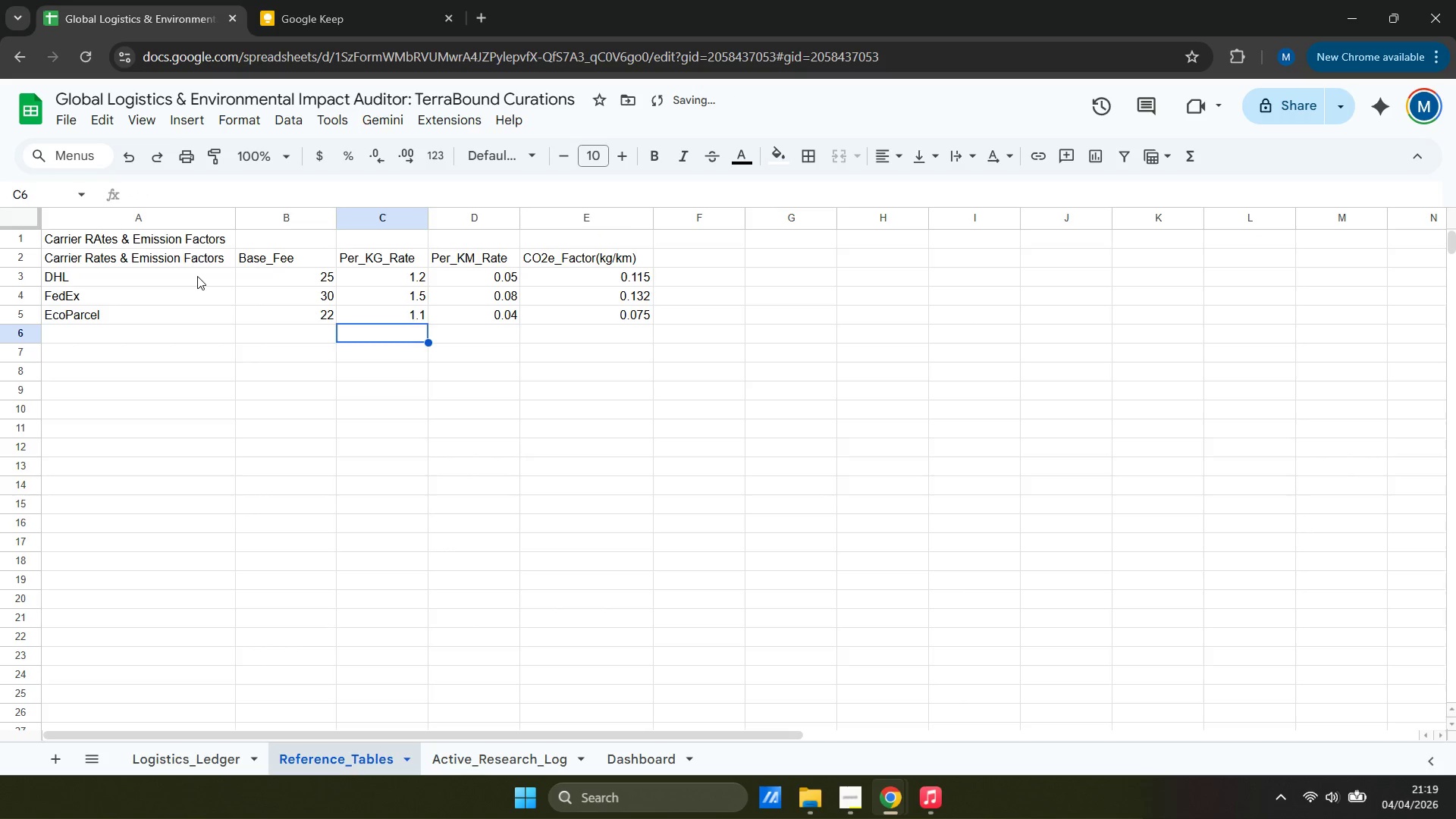 
key(ArrowLeft)
 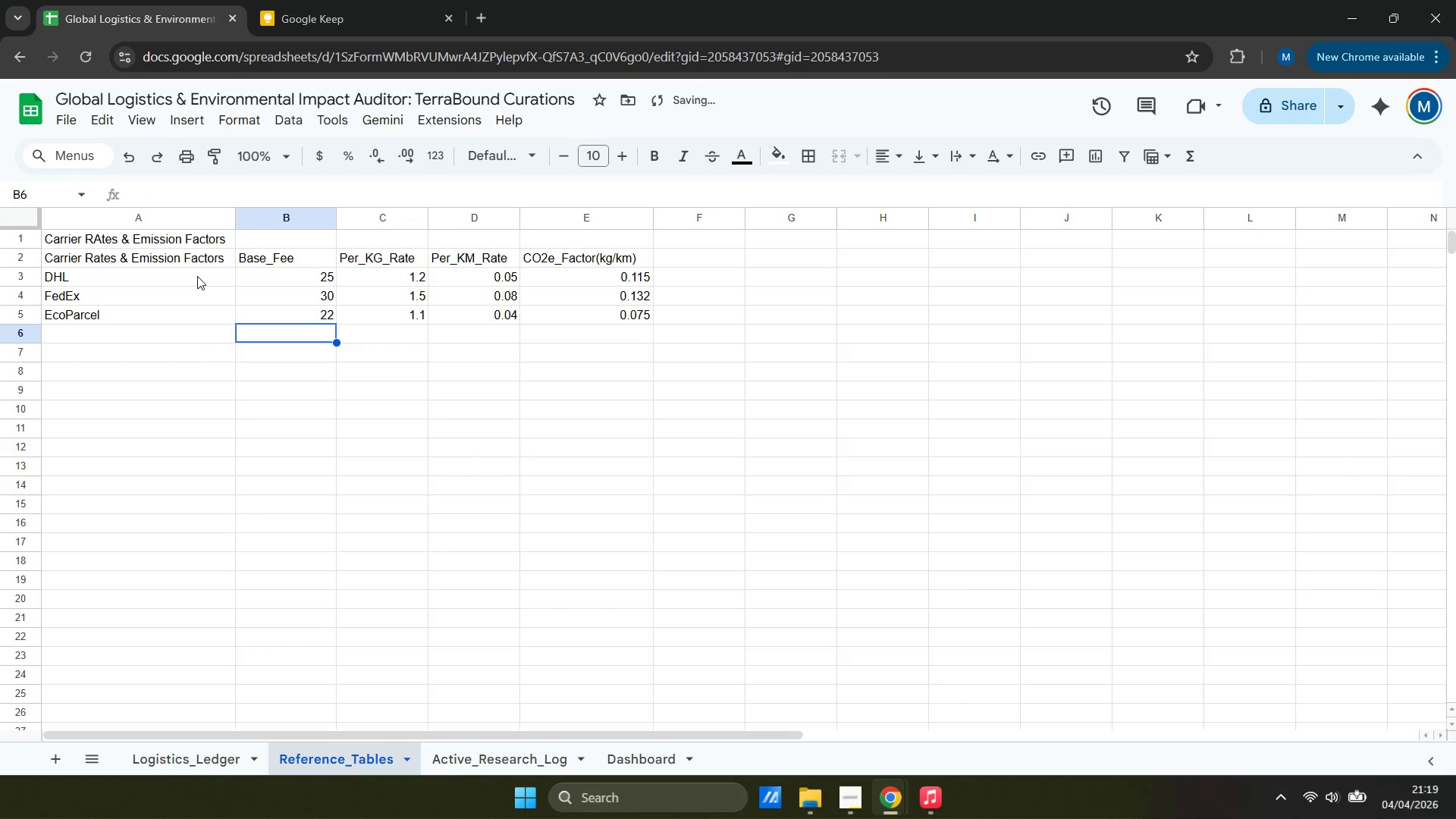 
key(ArrowLeft)
 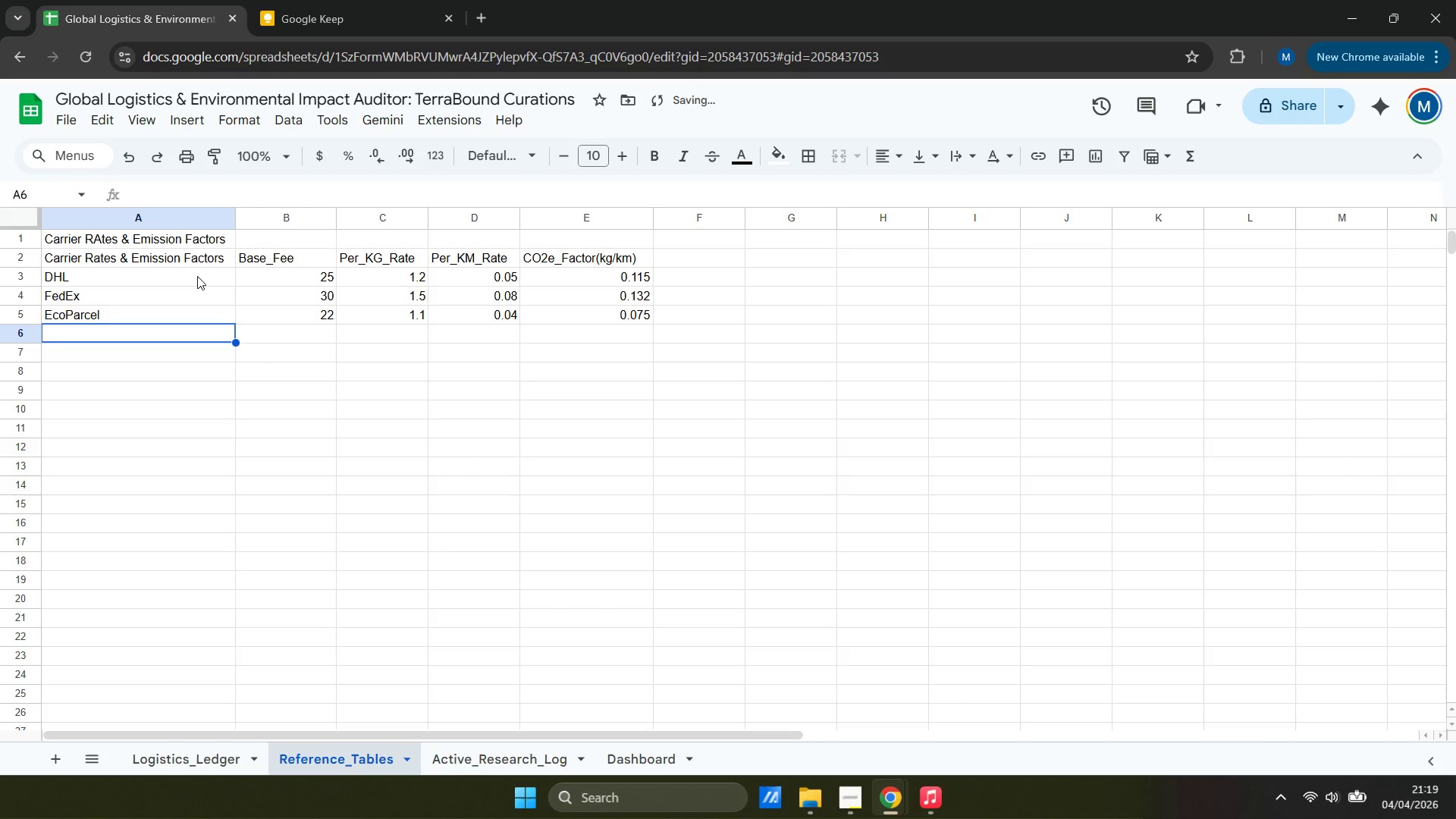 
key(ArrowDown)
 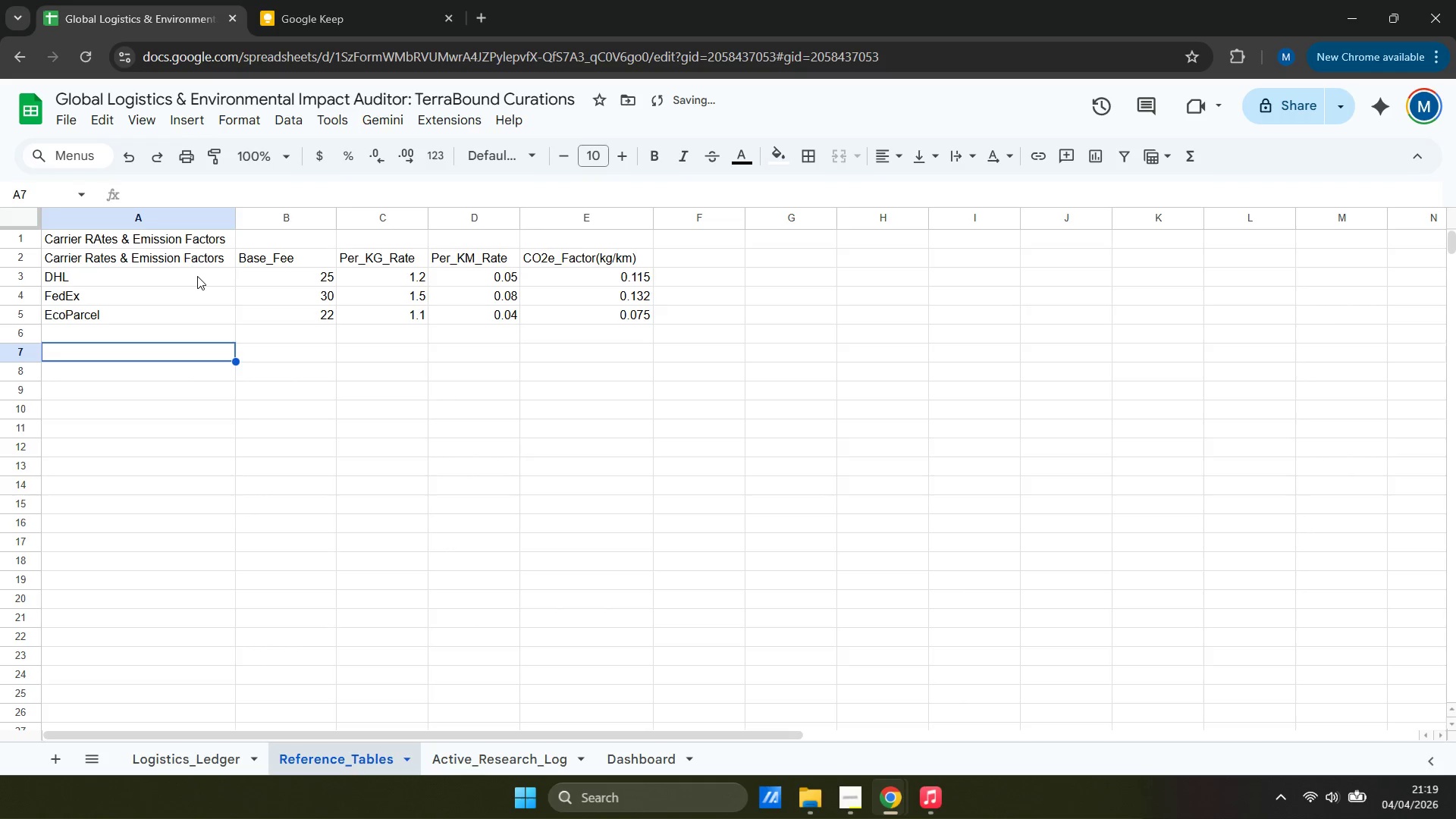 
type(Regional Tax Rates (V)
key(Backspace)
type(A)
key(Backspace)
type(VAT/Sales Tax))
 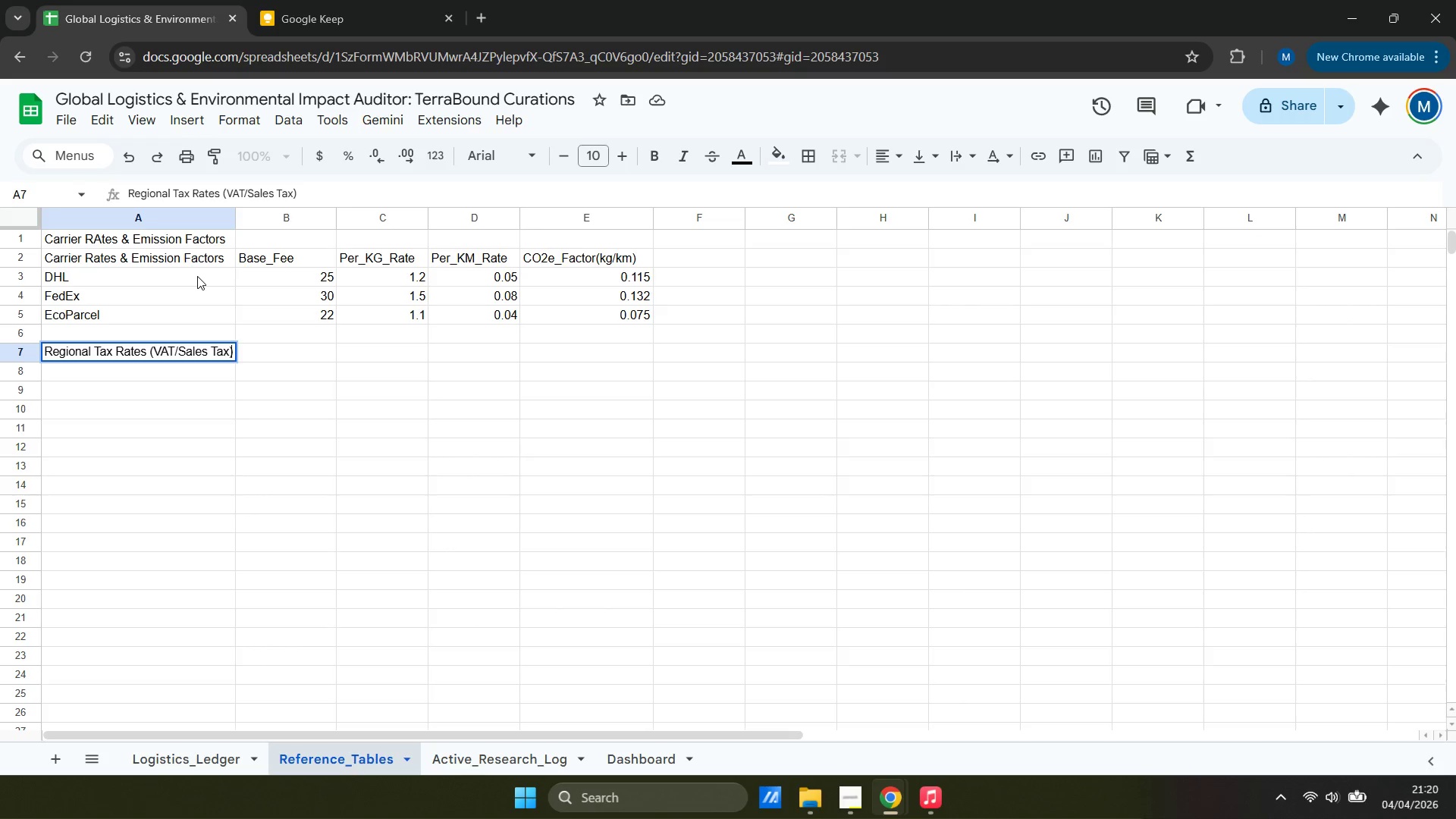 
key(ArrowDown)
 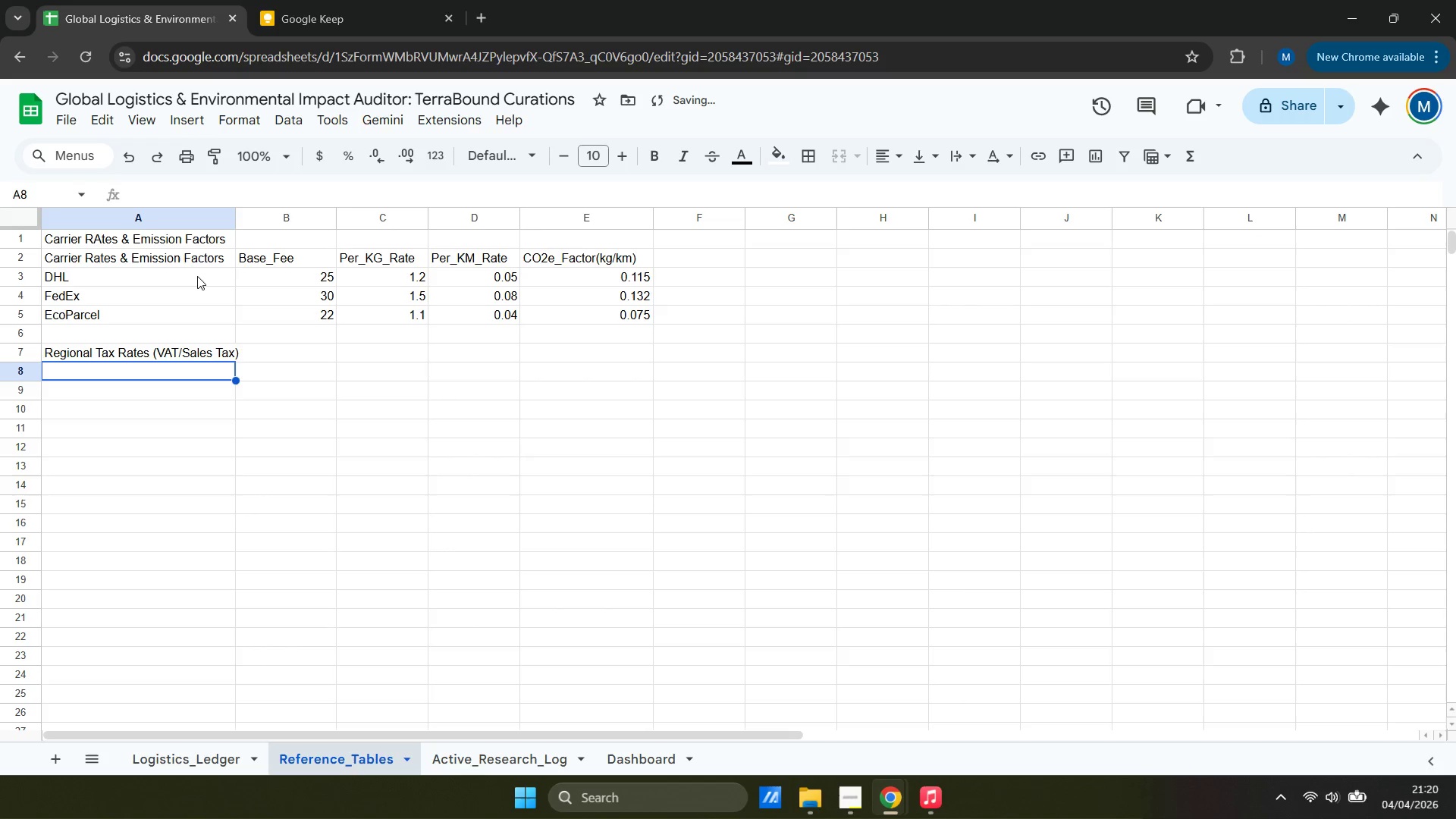 
type(Destination)
key(Tab)
type(Tax_Rate)
 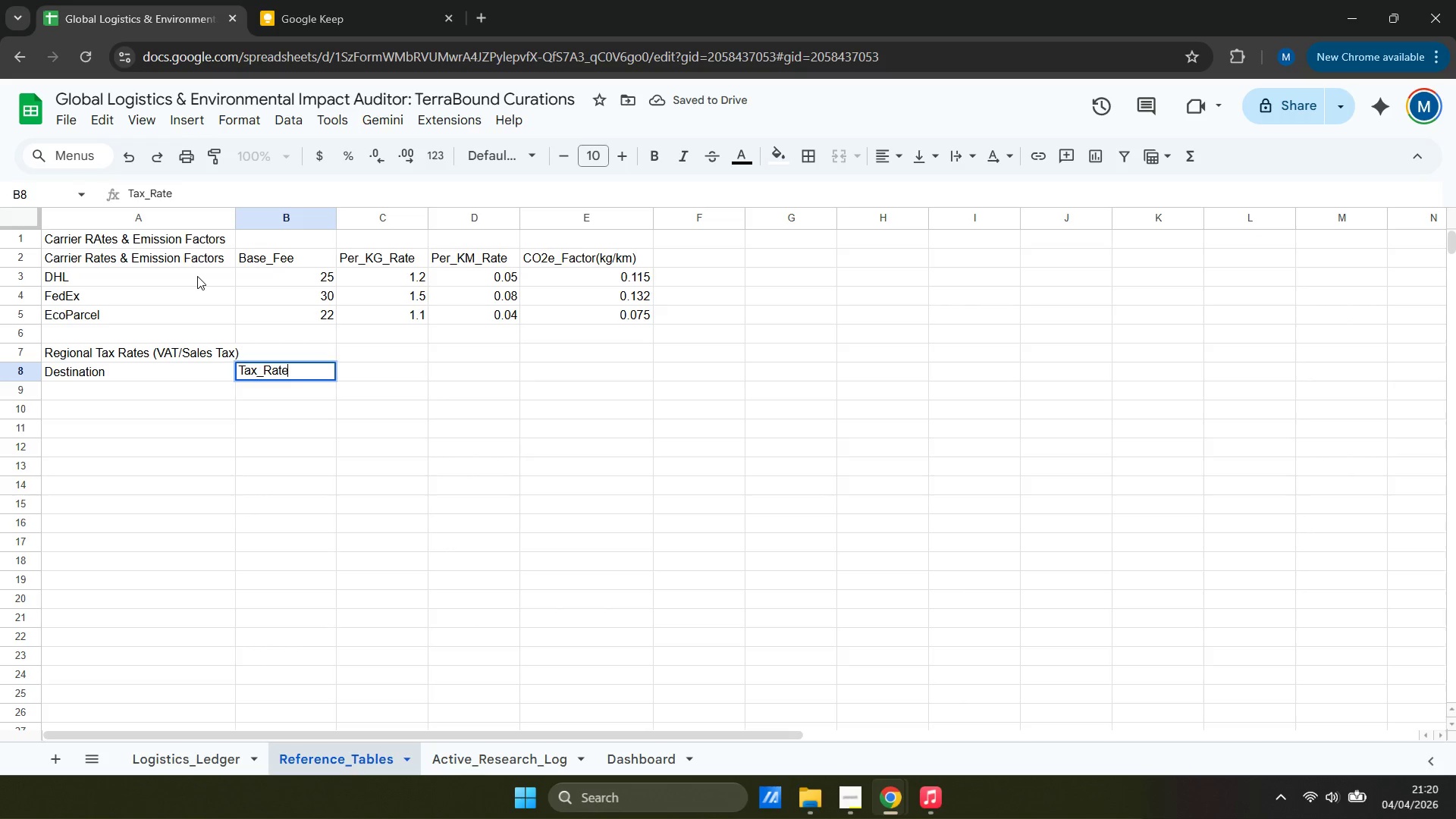 
key(ArrowDown)
 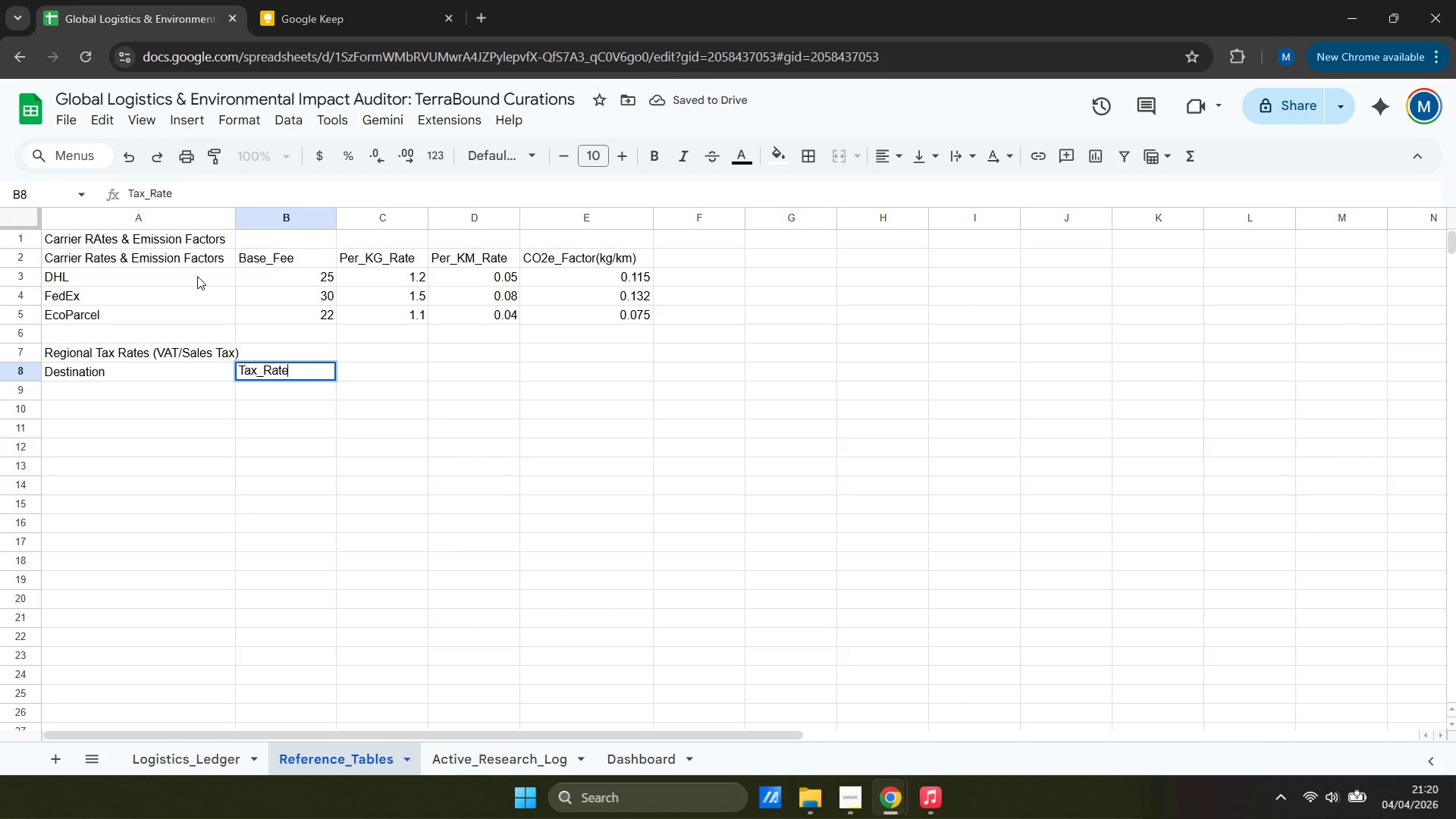 
key(ArrowLeft)
 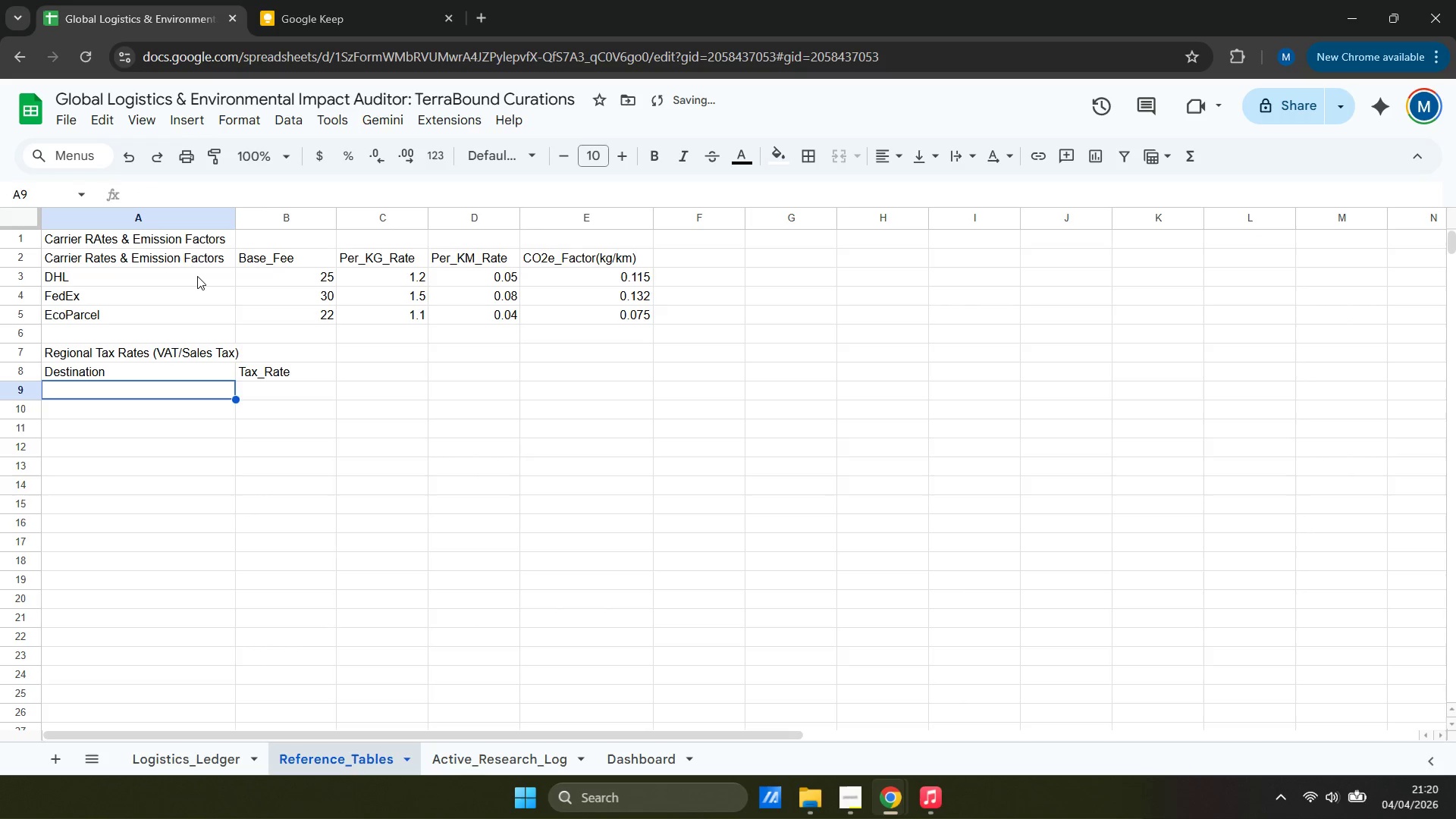 
key(ArrowDown)
 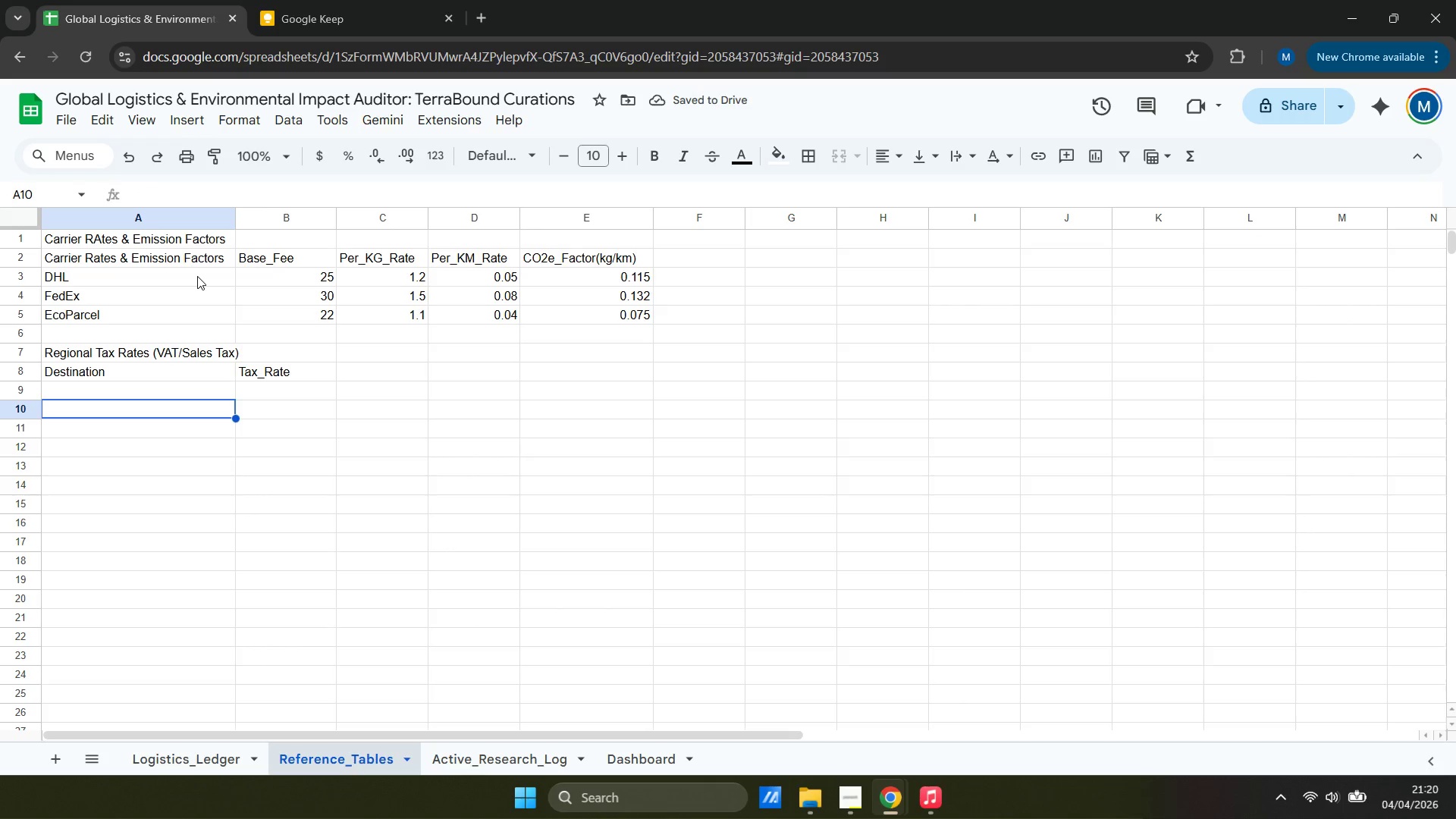 
type(Singapore)
 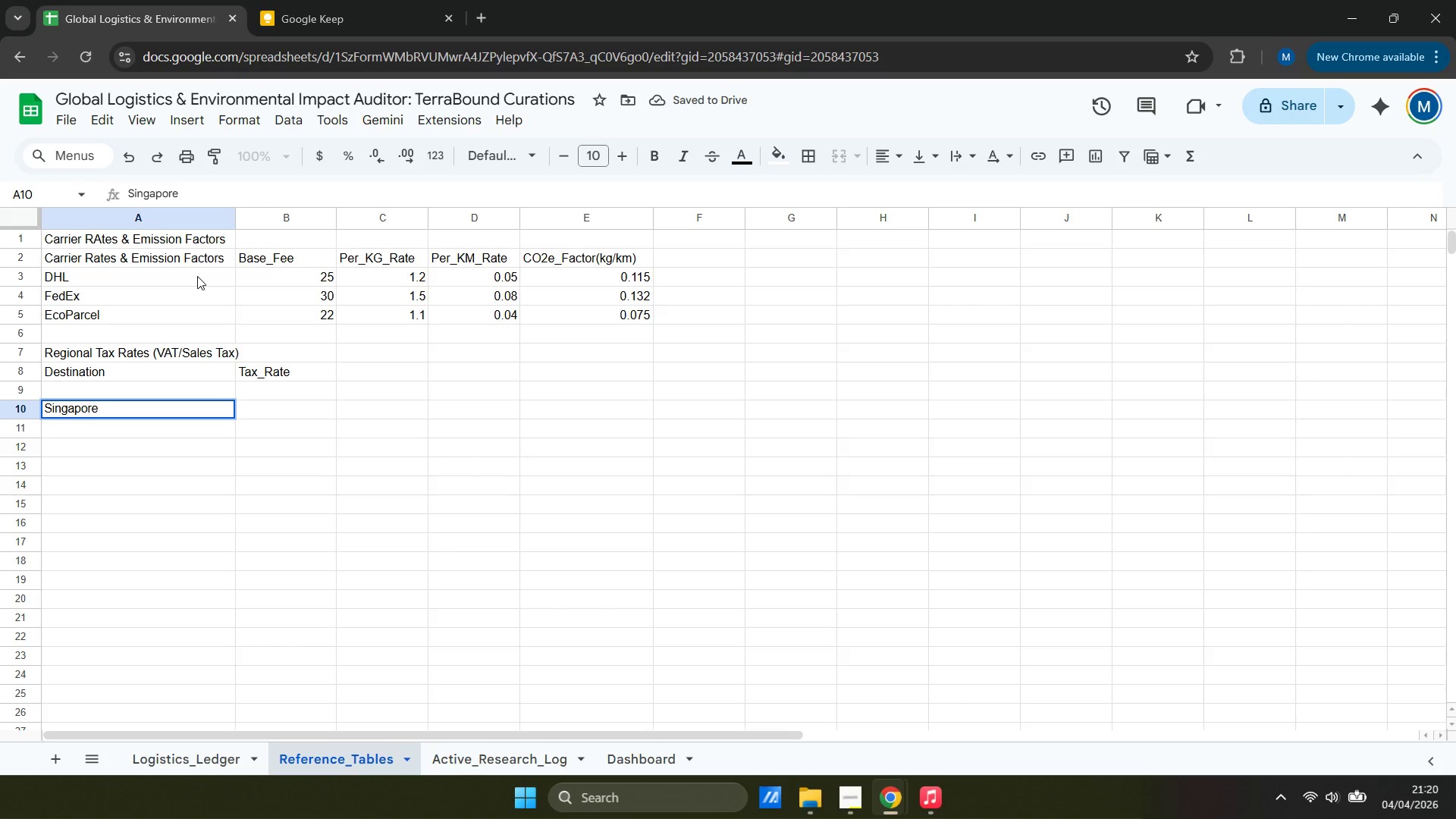 
key(ArrowRight)
 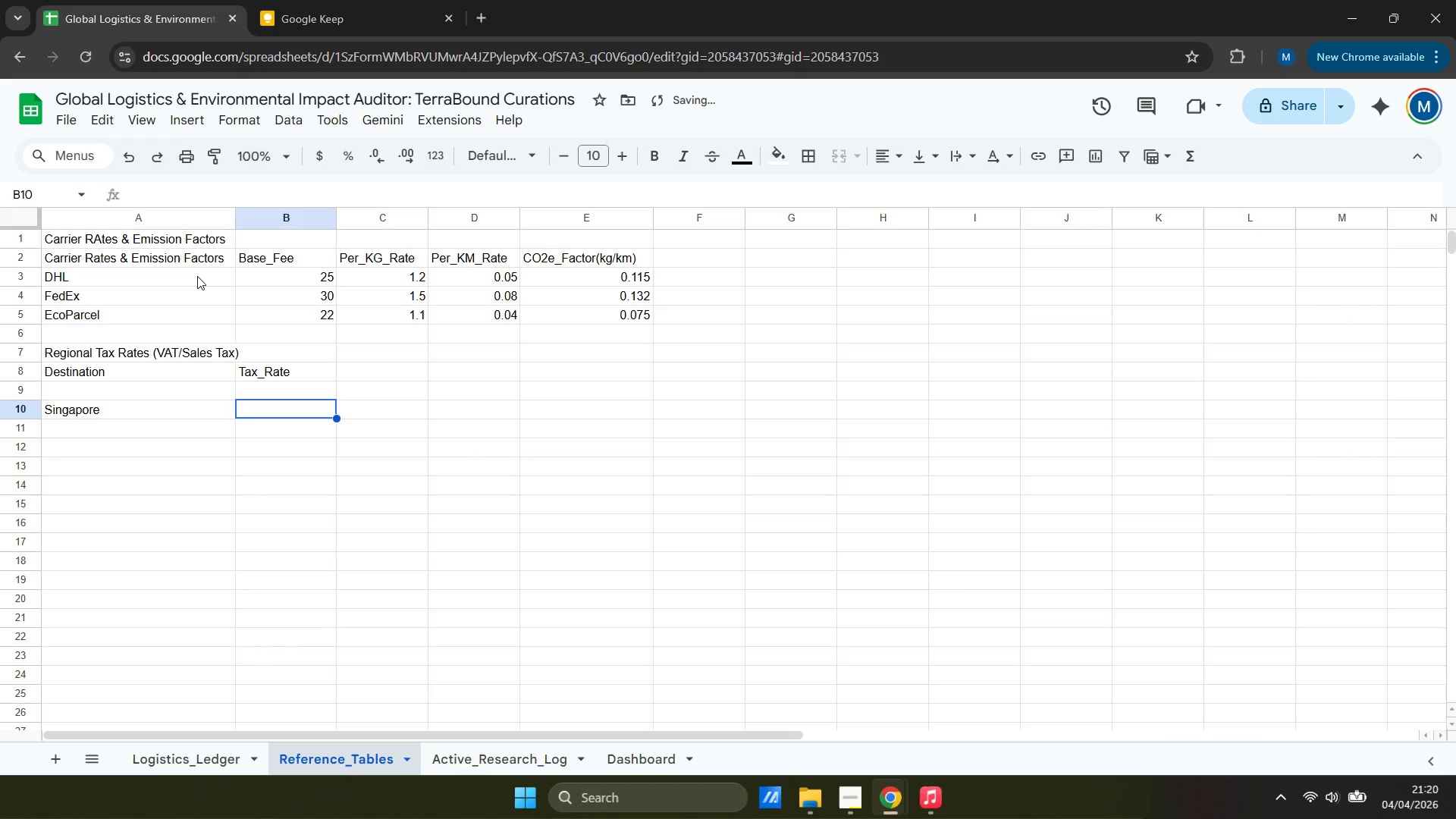 
type(0.09)
 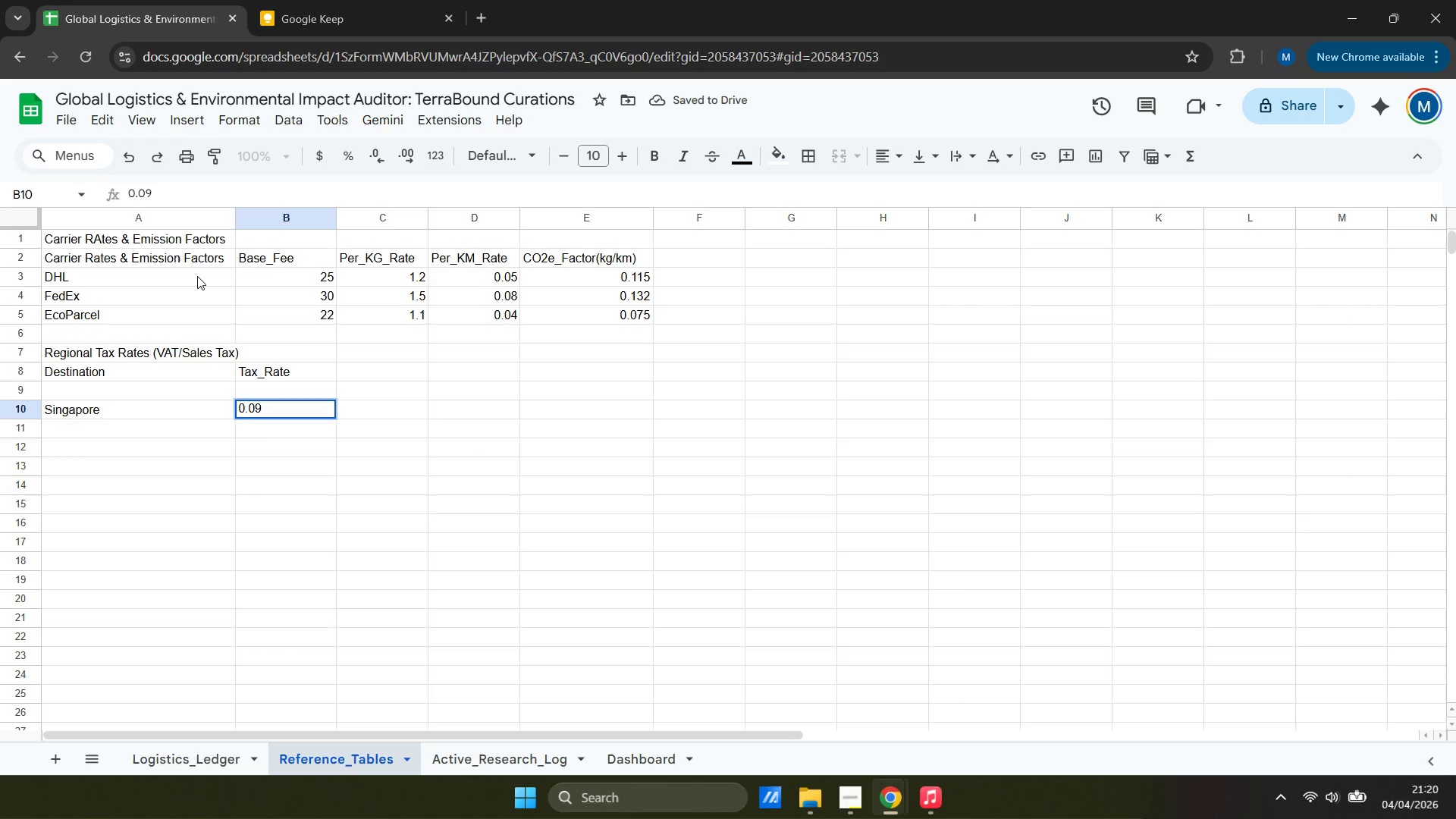 
key(ArrowDown)
 